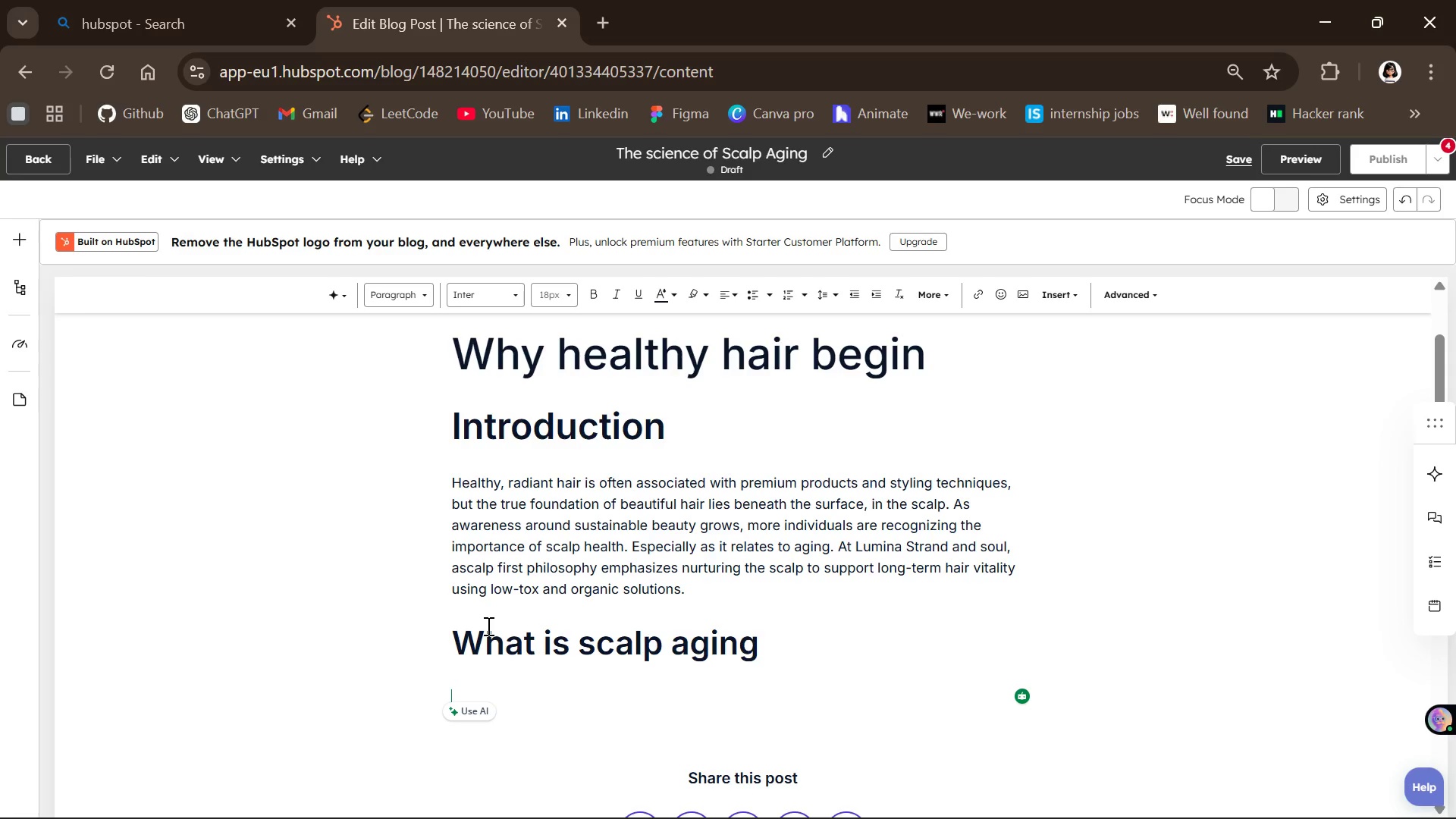 
wait(31.69)
 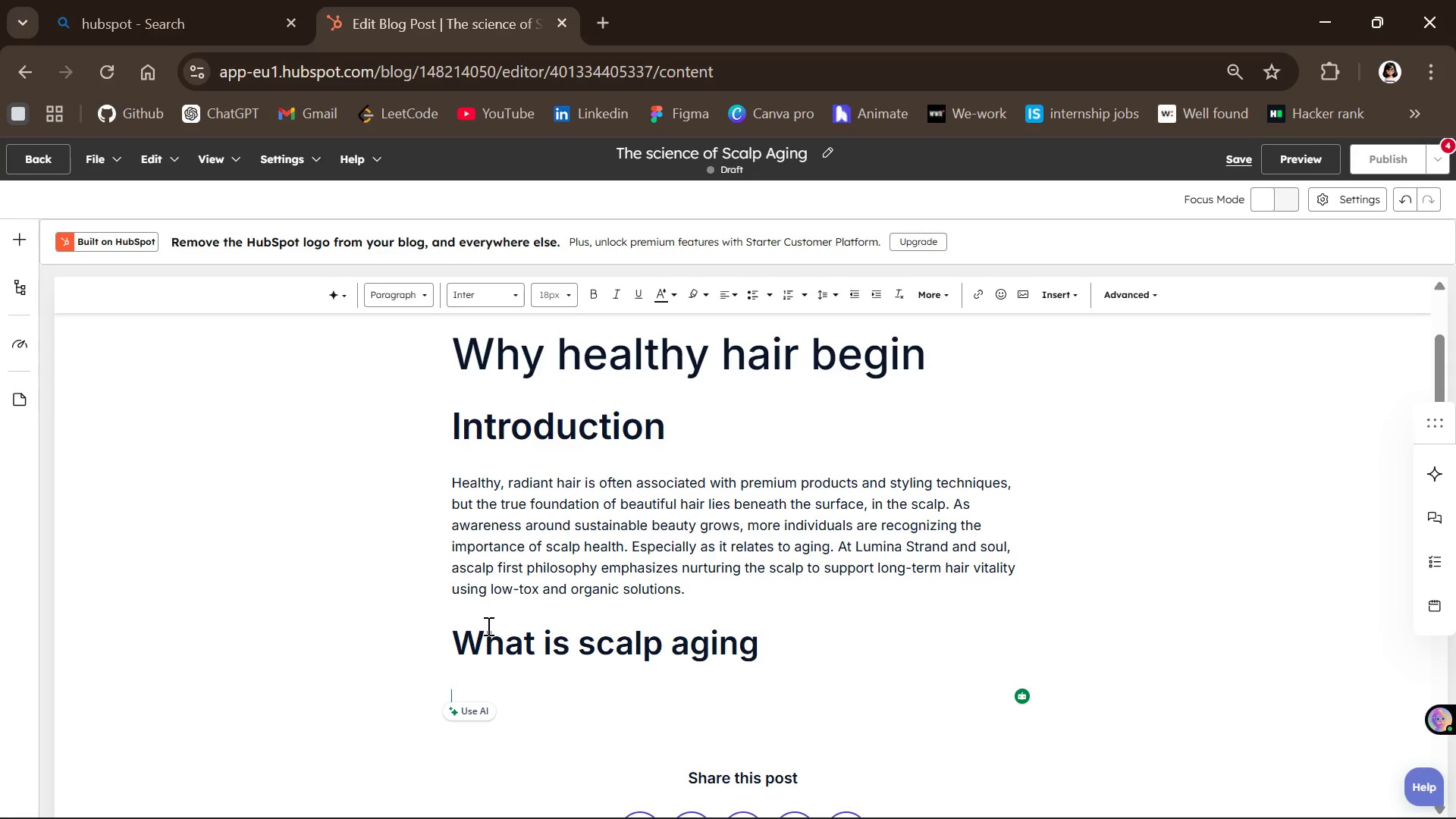 
left_click([783, 644])
 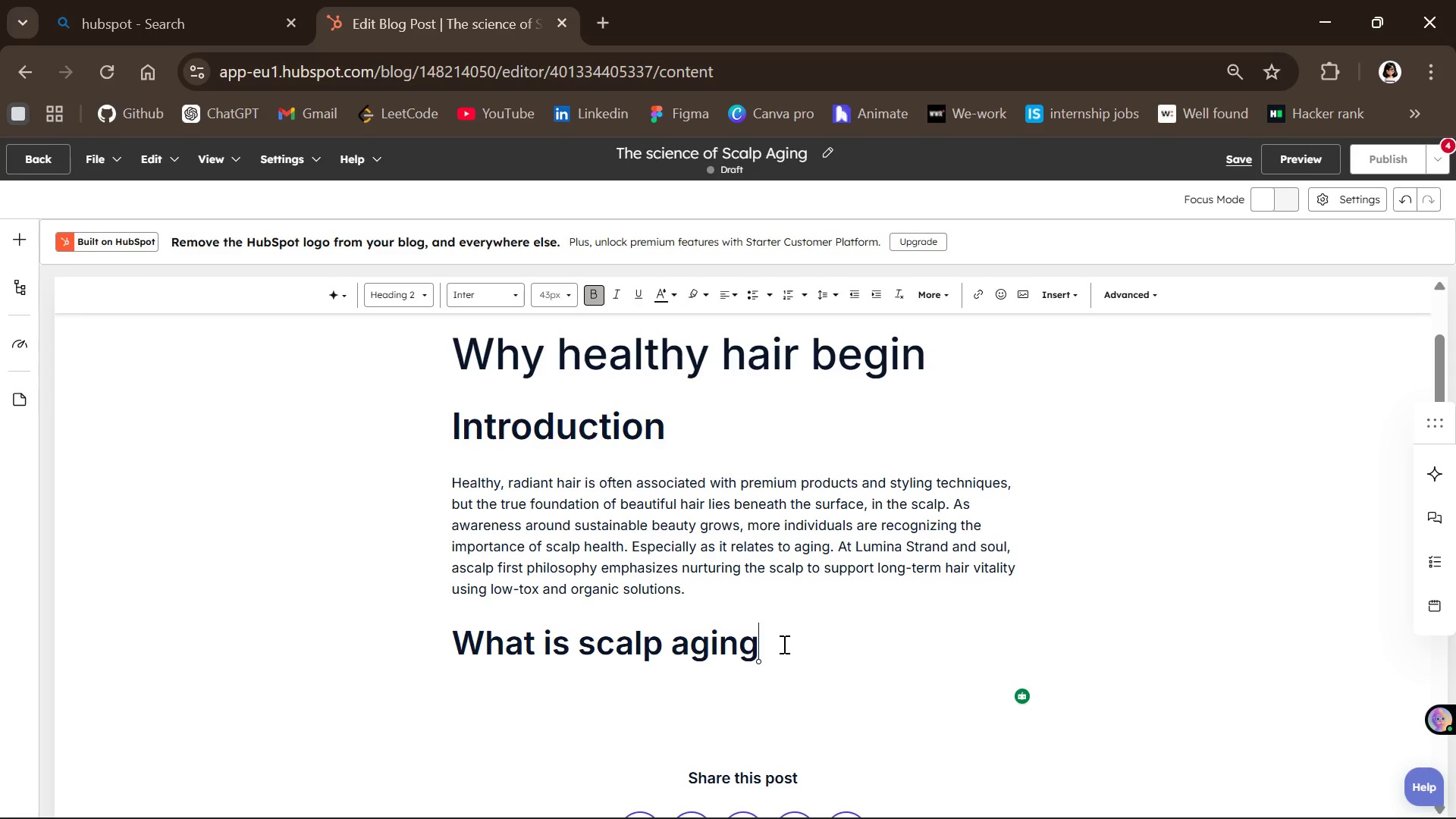 
key(Enter)
 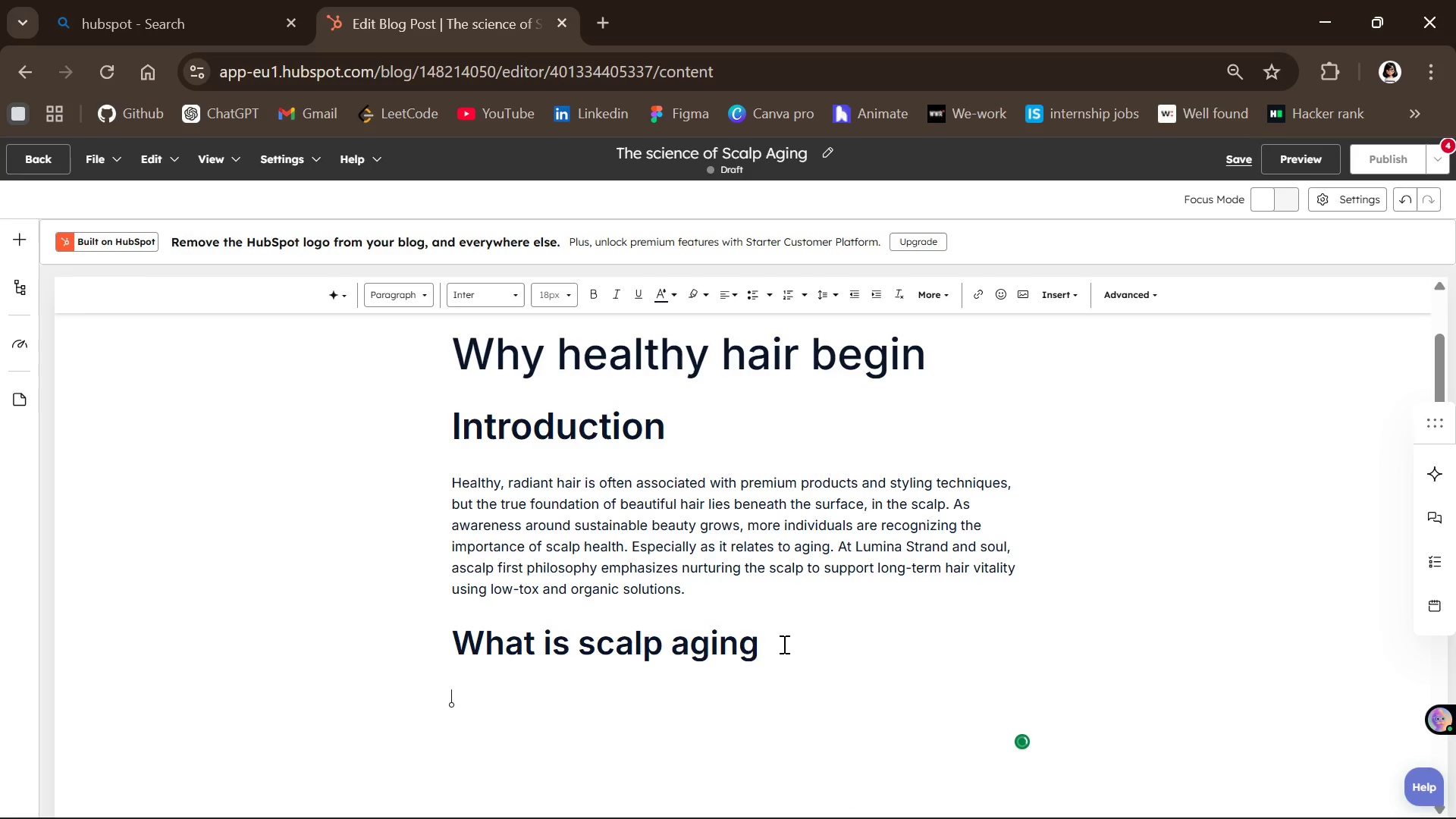 
type(Scl)
key(Backspace)
type(alp aging refers to the gradual decline in the scalp'')
key(Backspace)
type(s biological functions over time )
key(Backspace)
type(.Just like faci)
key(Backspace)
type(ial skin )
 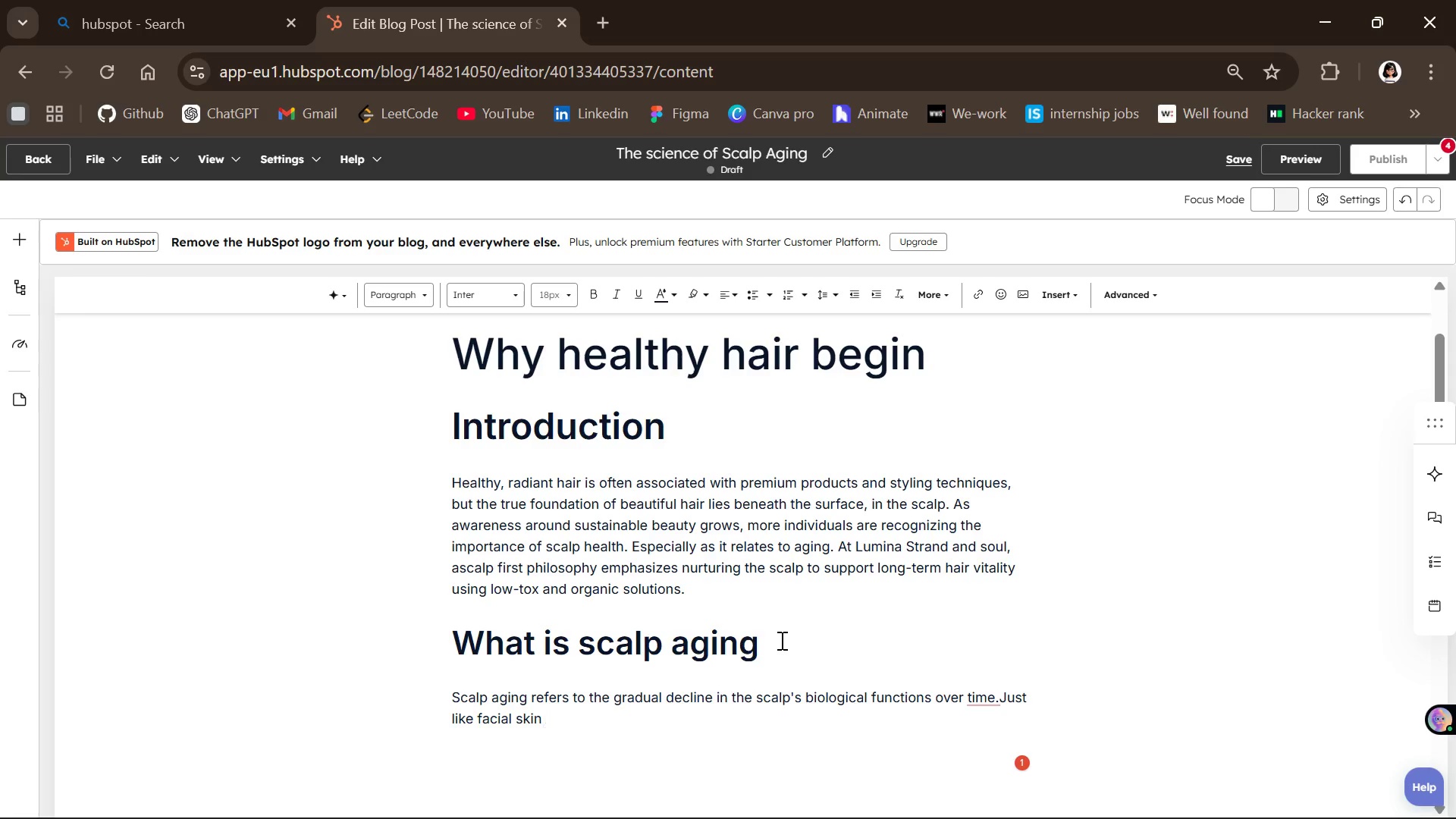 
wait(5.11)
 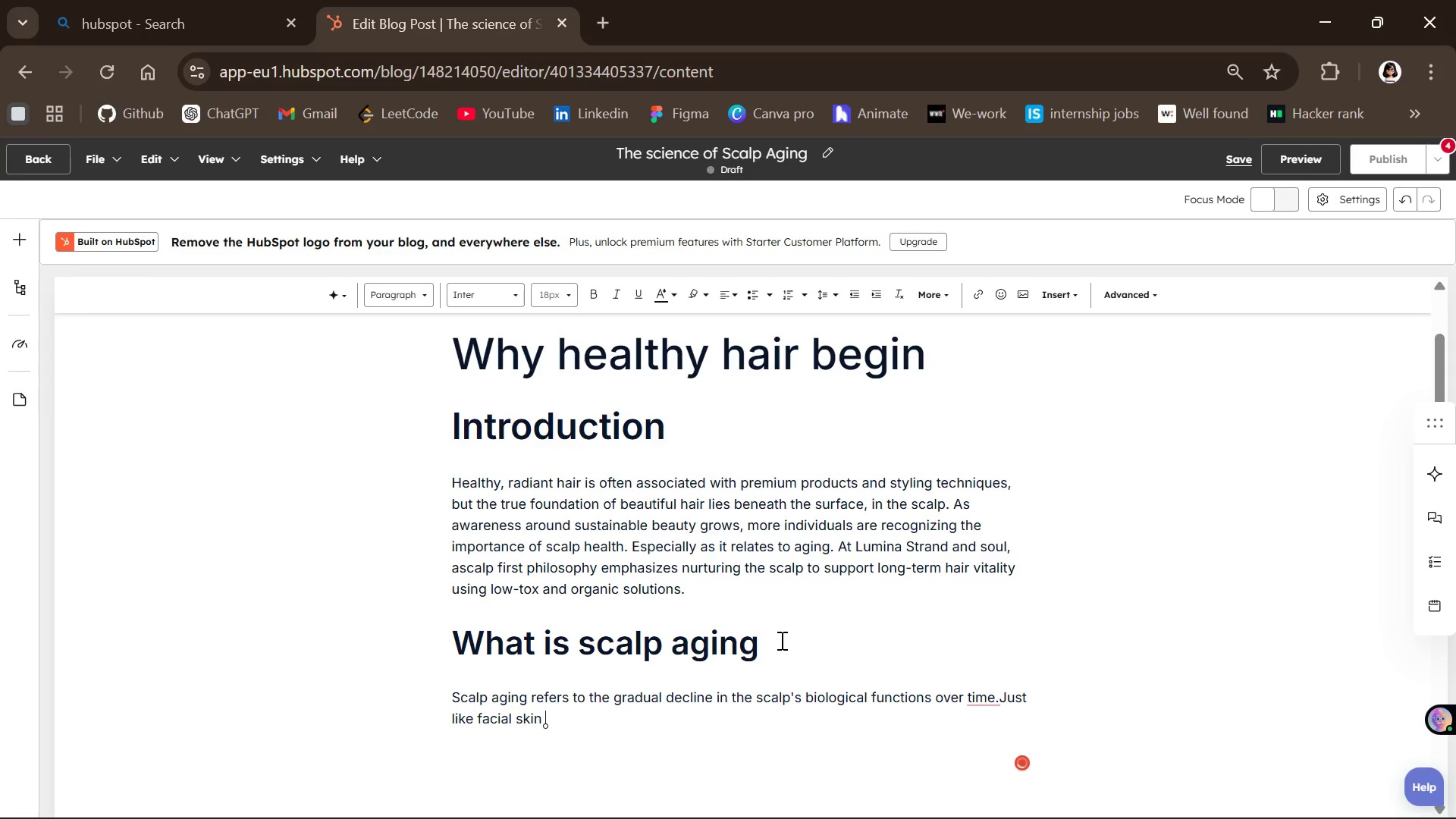 
type(the scalp )
 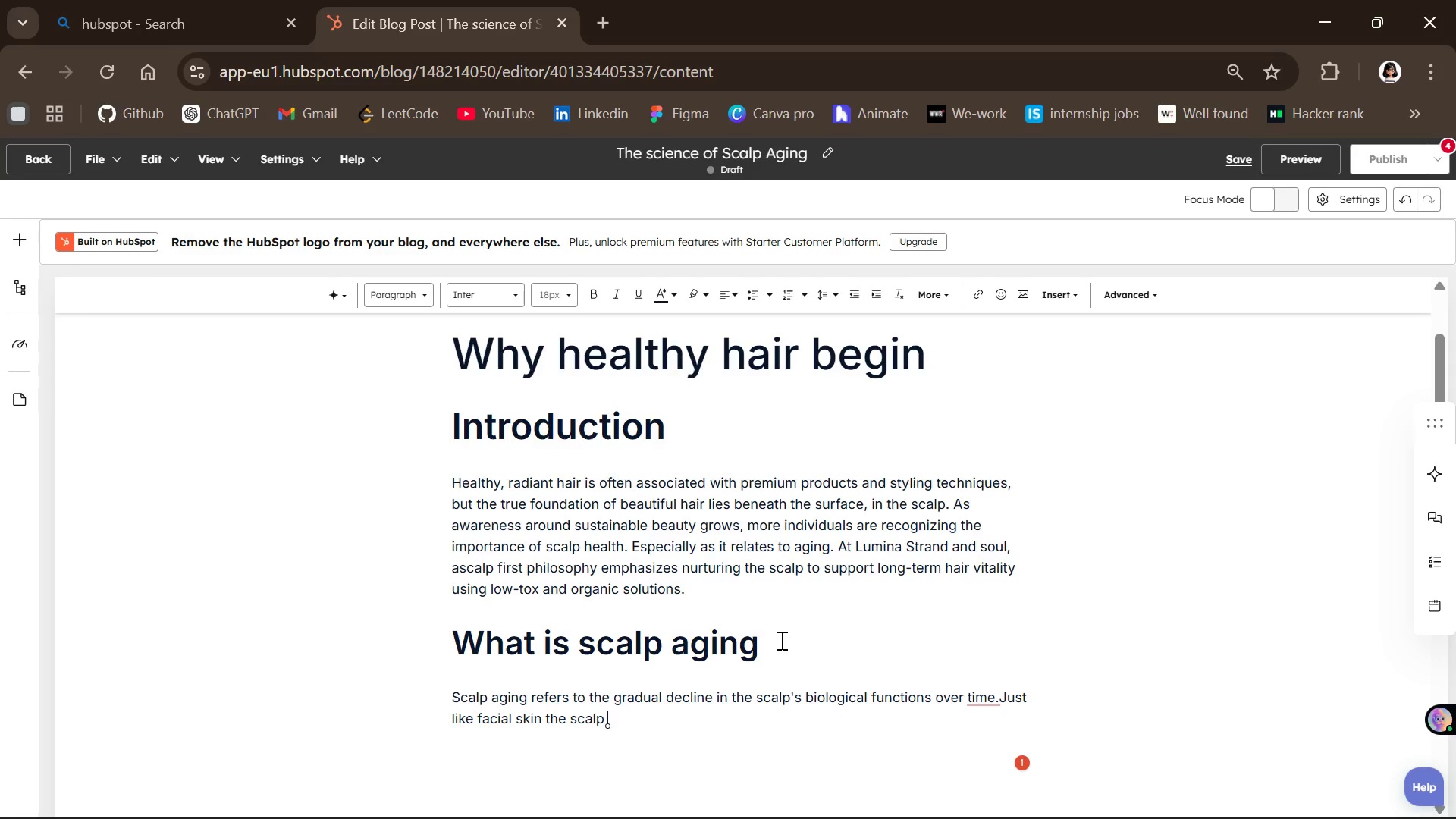 
type(experiences reduced elasticity )
key(Backspace)
type(, slower )
 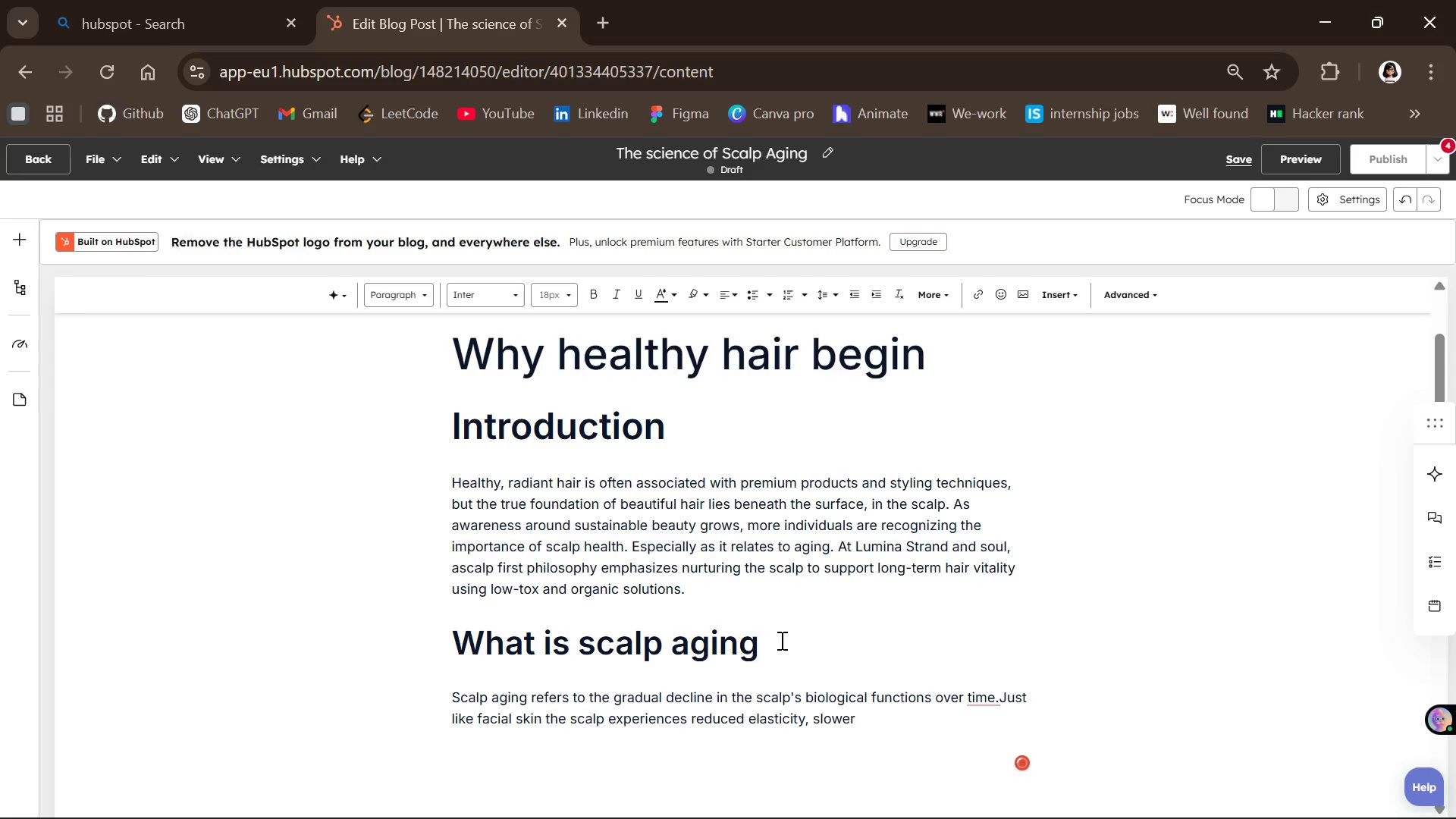 
type(cell turnover  and diminished oil)
 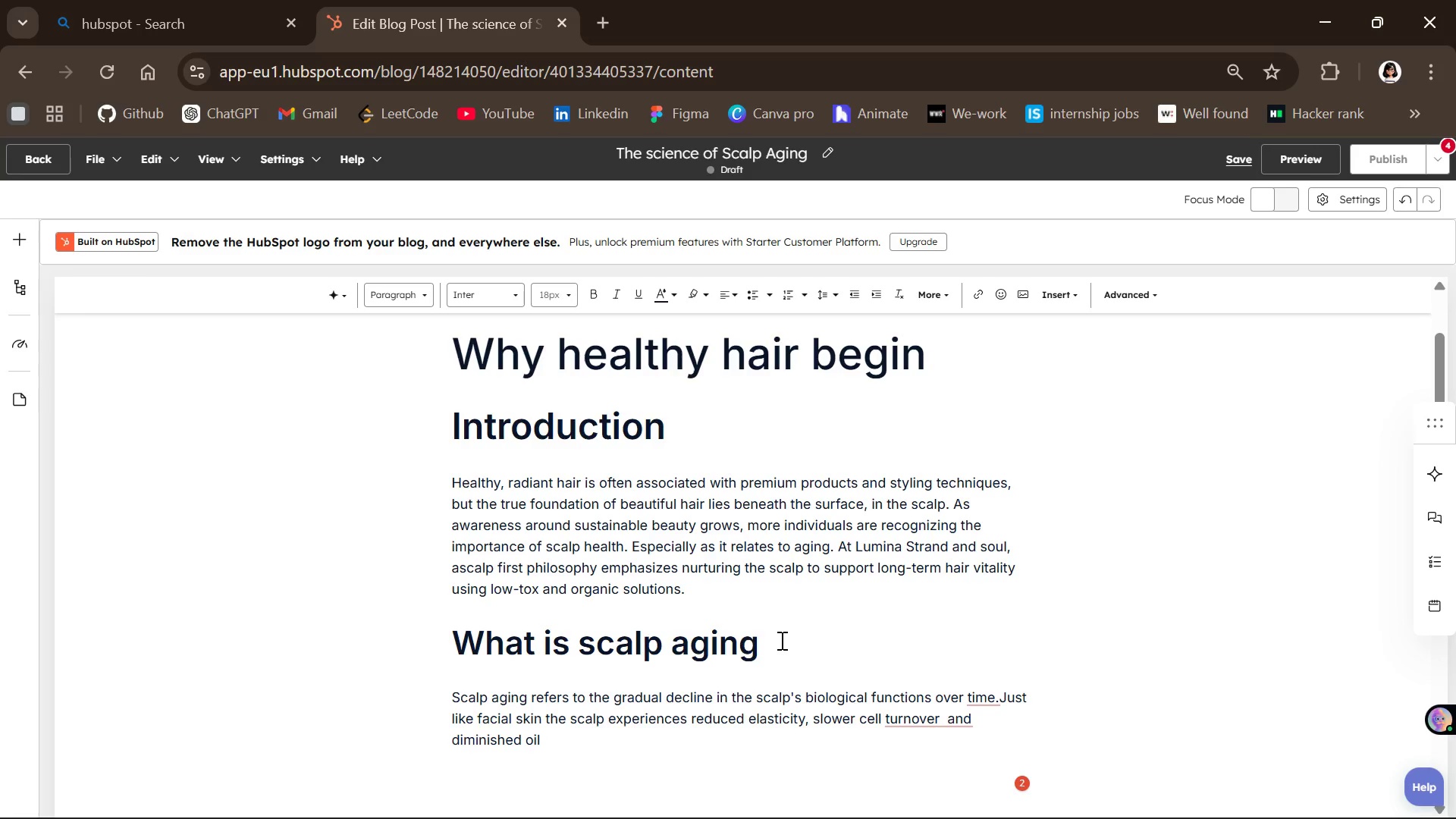 
type(production )
key(Backspace)
type(,)
key(Backspace)
type(. These changed)
key(Backspace)
type(s )
 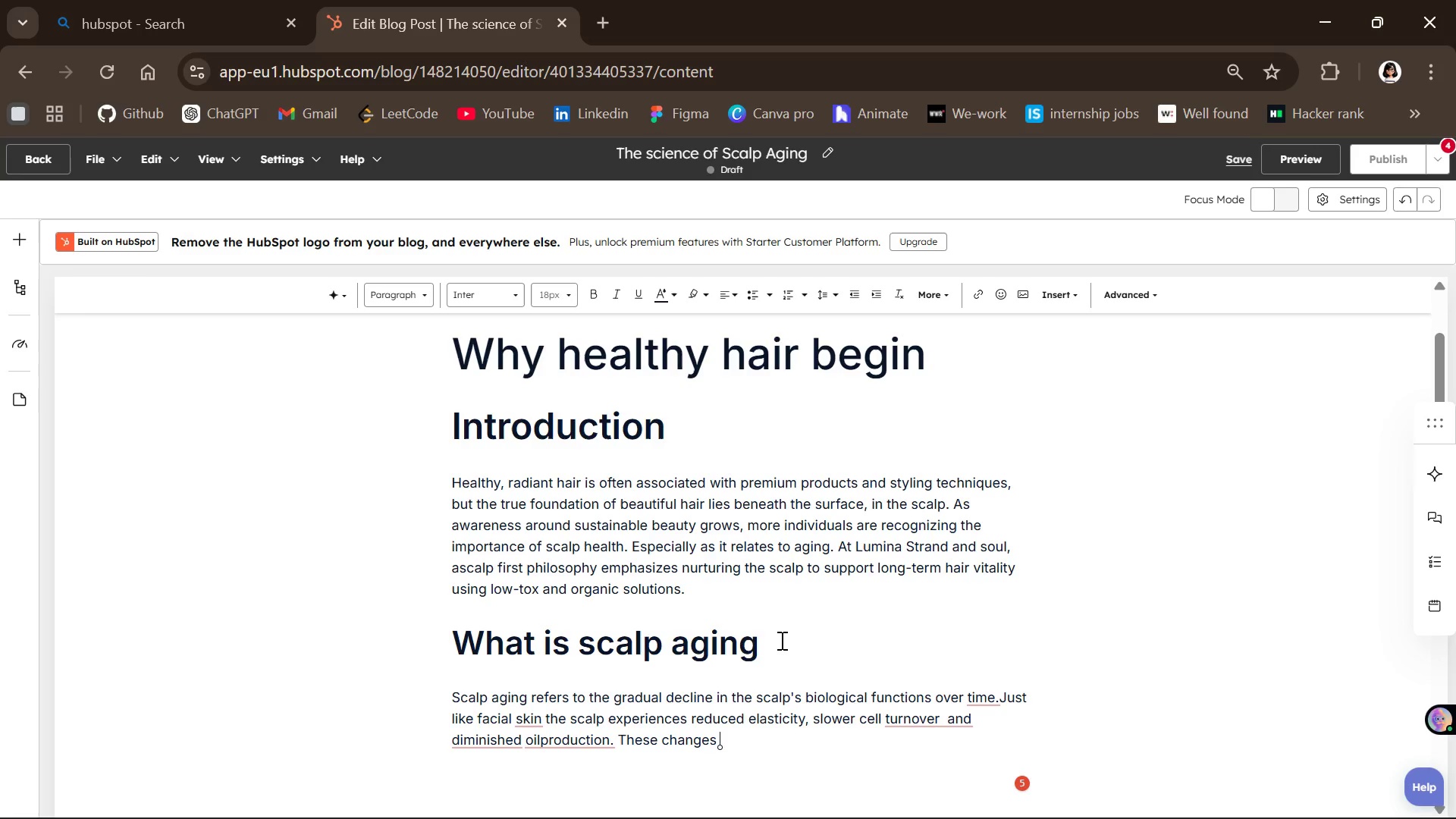 
wait(6.25)
 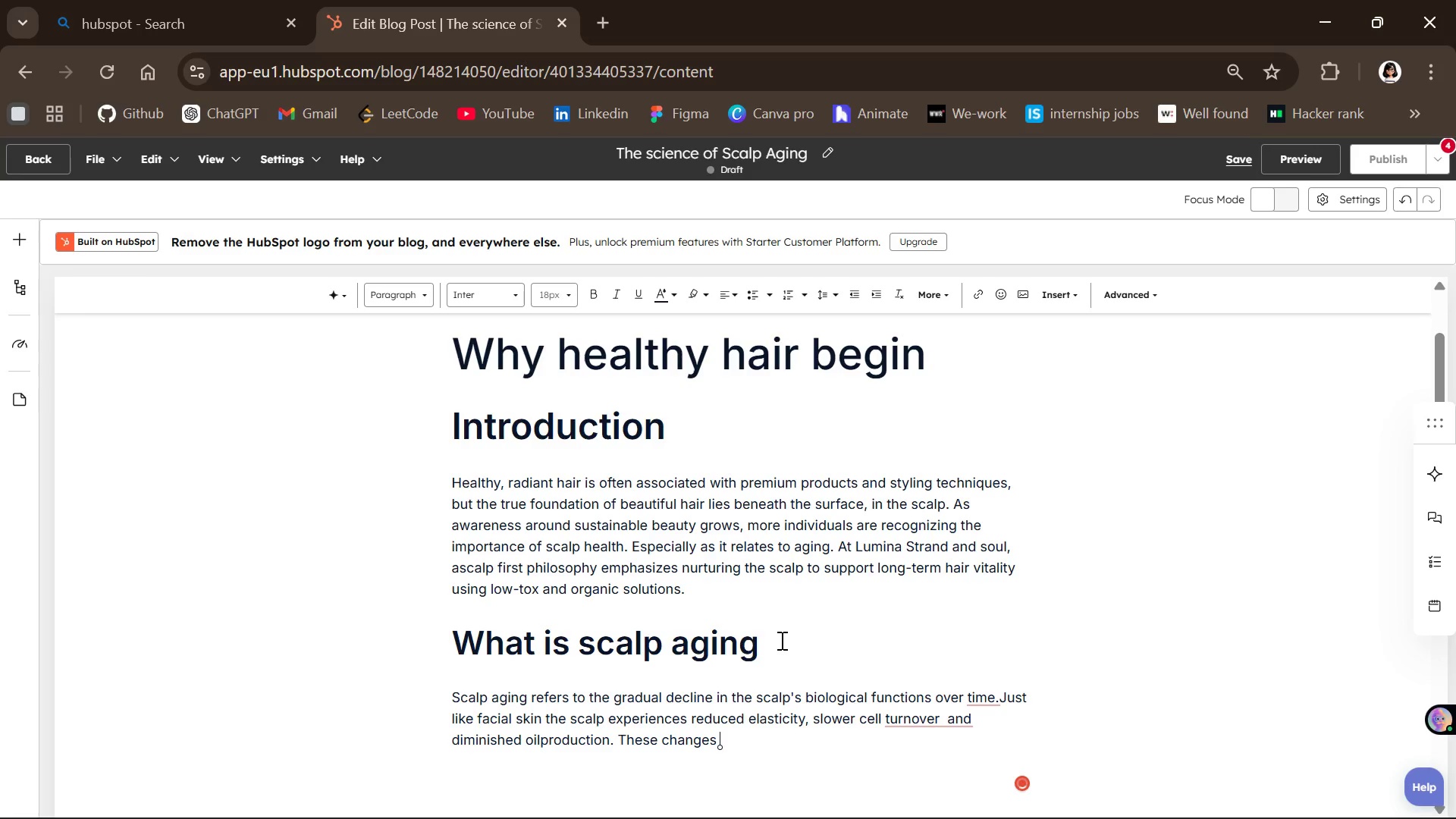 
type(can lead to dryness)
 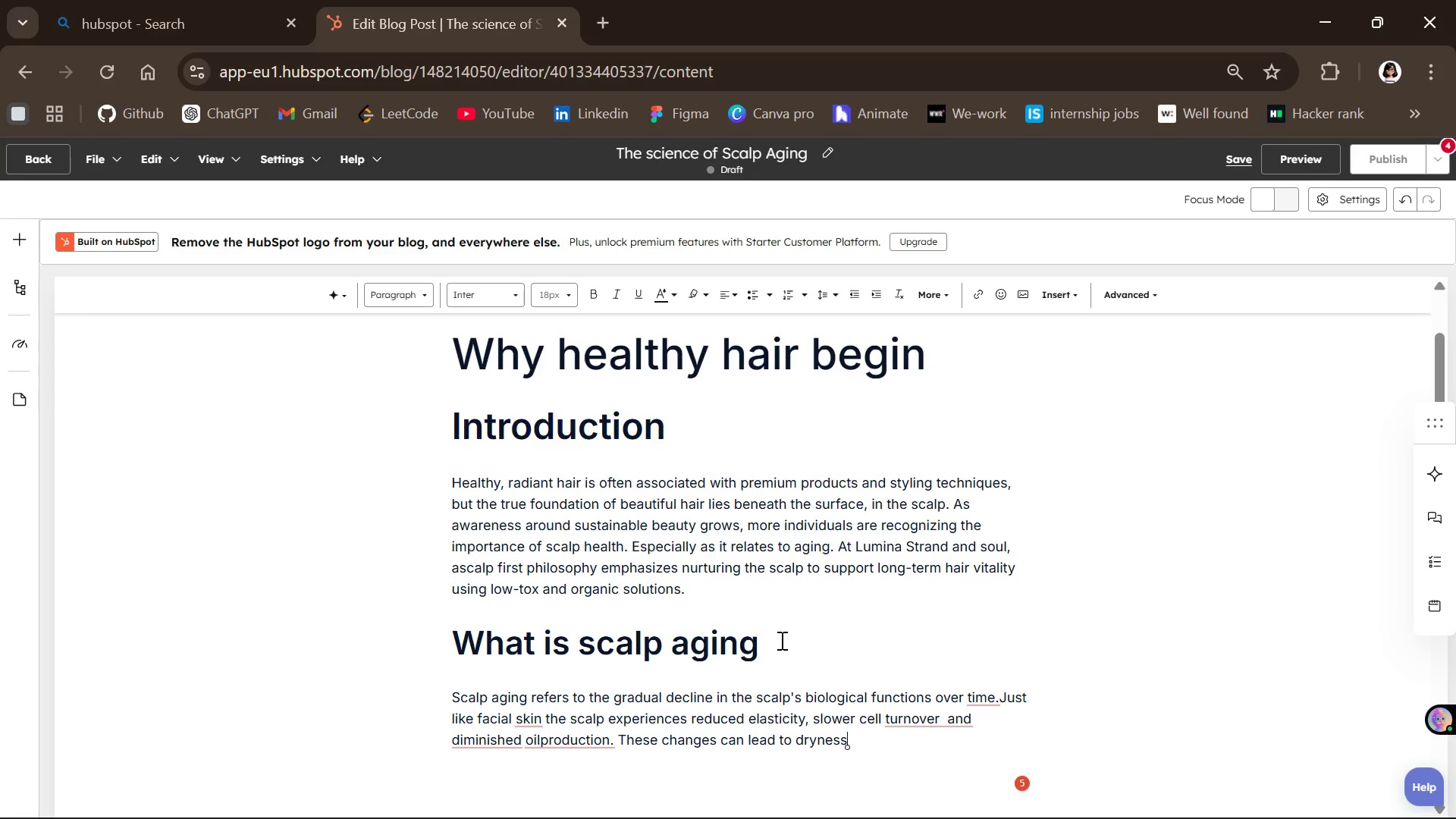 
type(irritation and weaker hair strands )
key(Backspace)
type(.)
 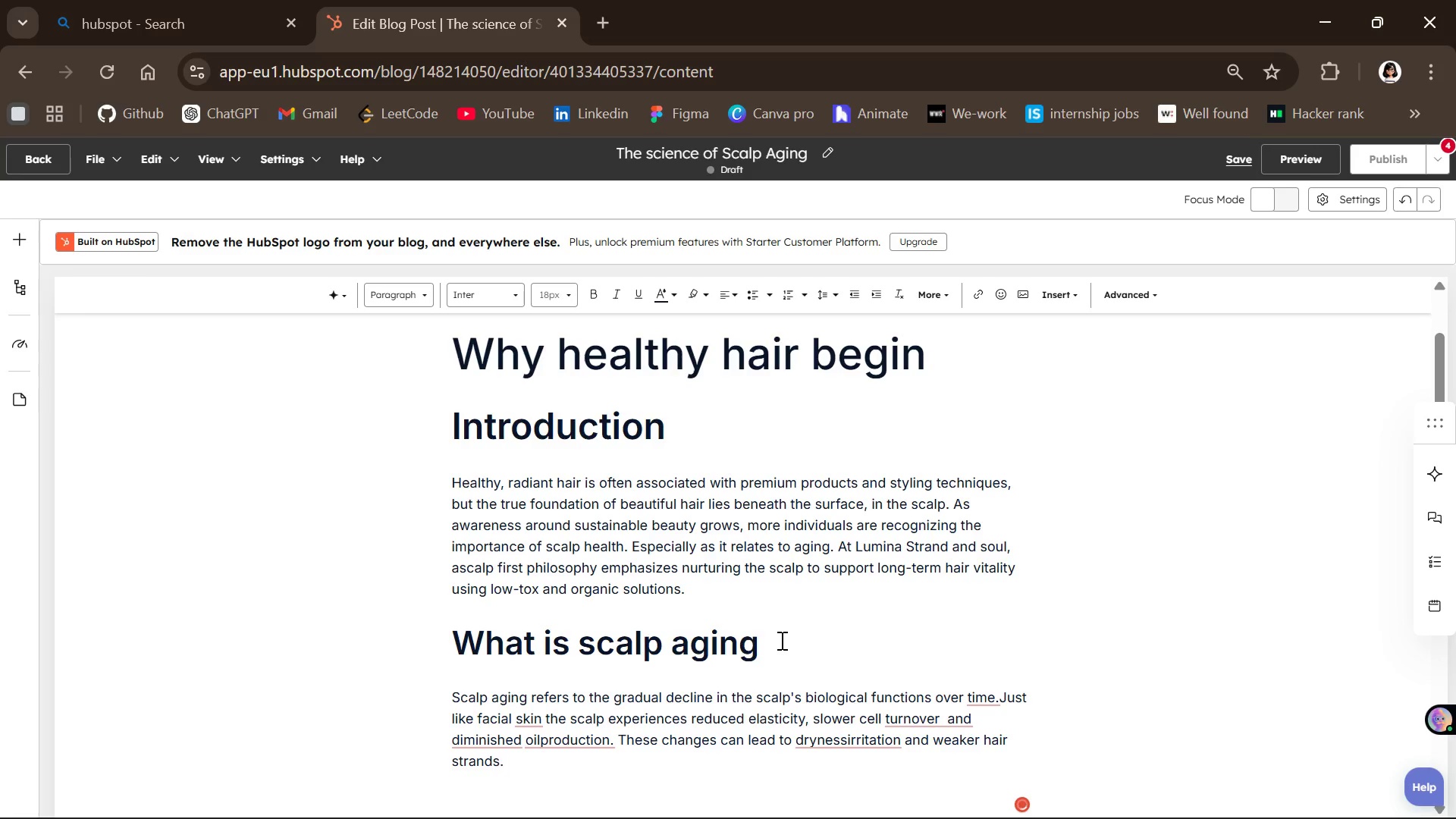 
key(Enter)
 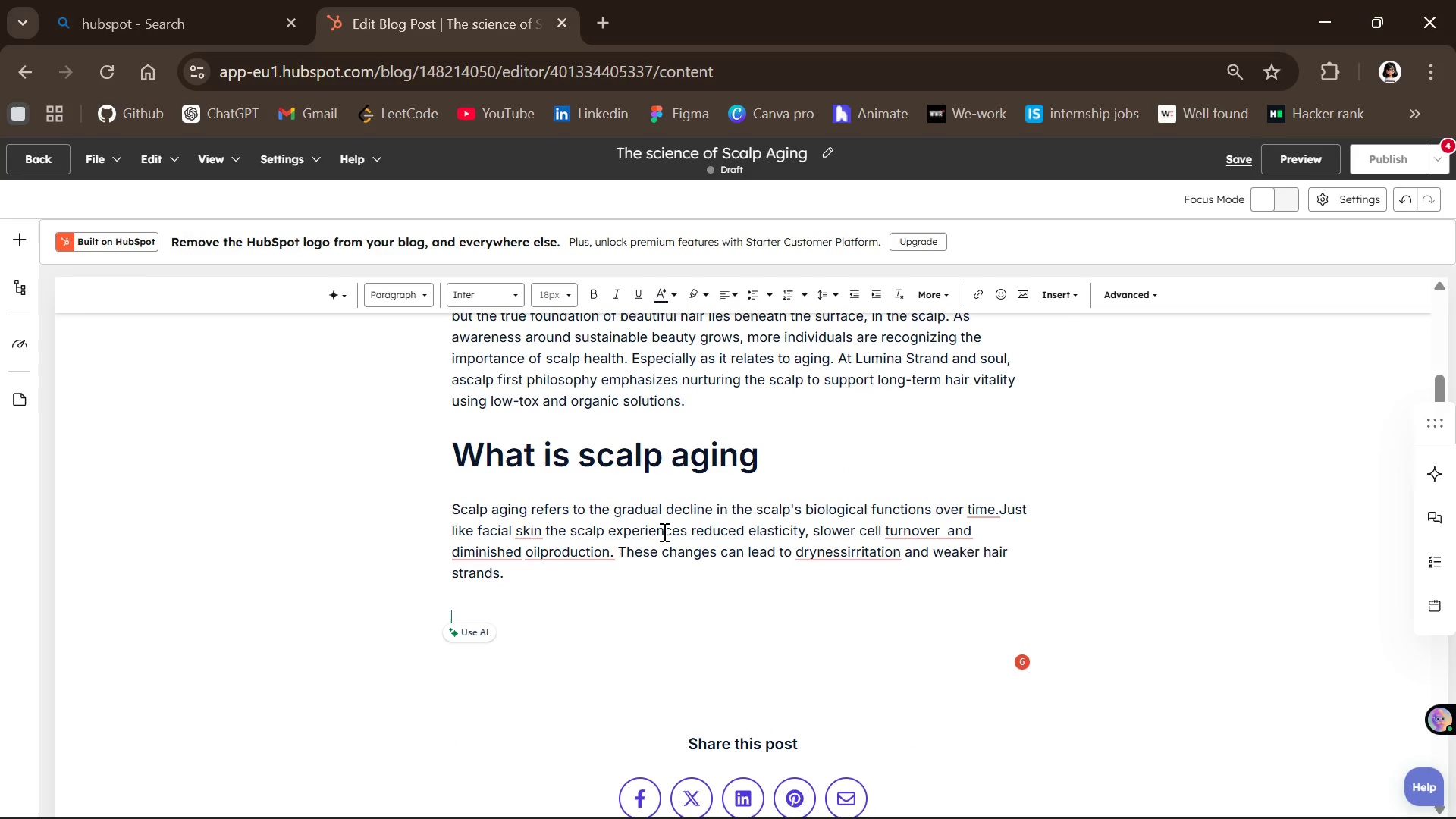 
wait(5.2)
 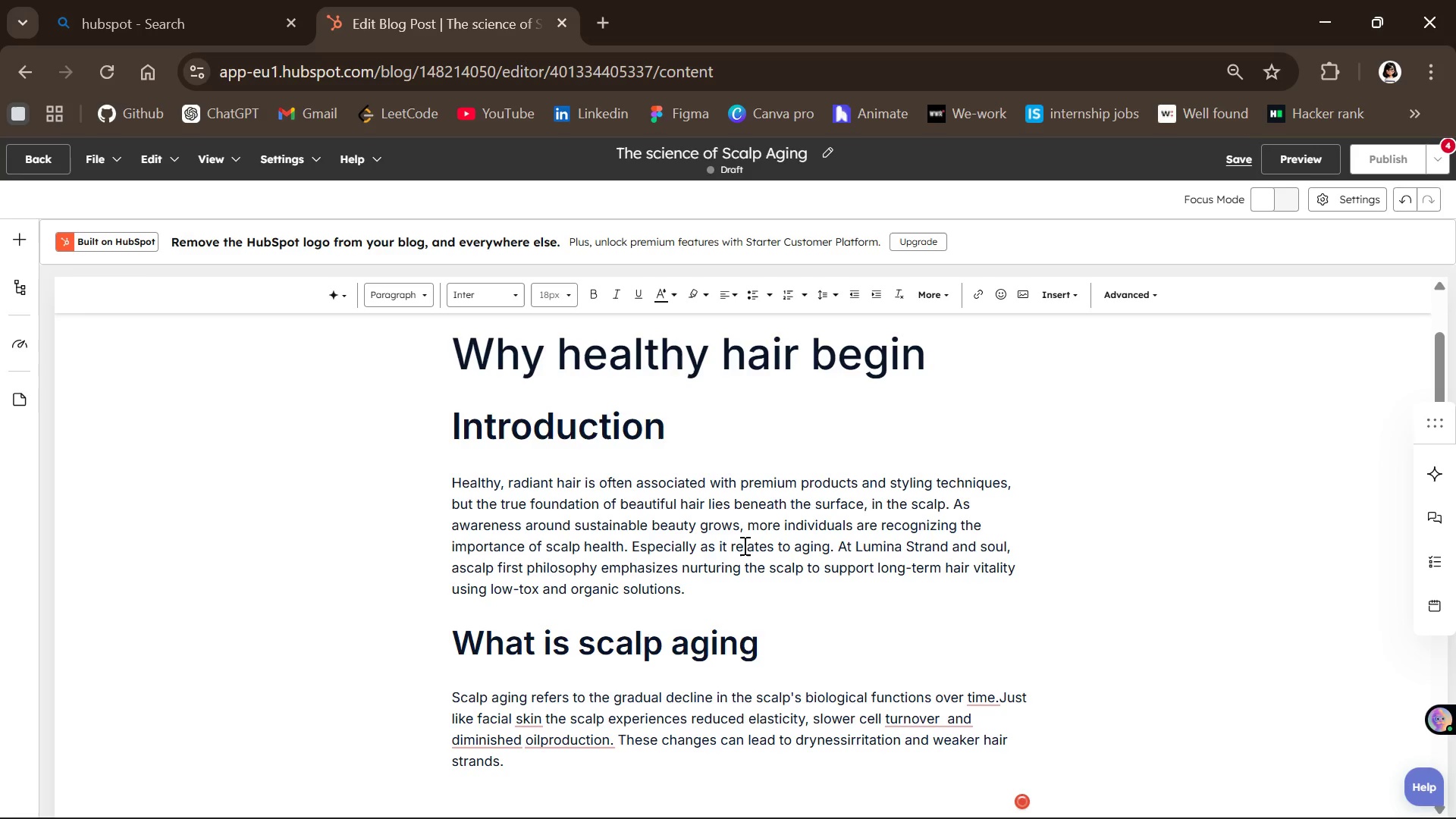 
type(As collagen prof)
key(Backspace)
type(duction decreases hail follicies become less supported which mat)
key(Backspace)
type(y result in )
 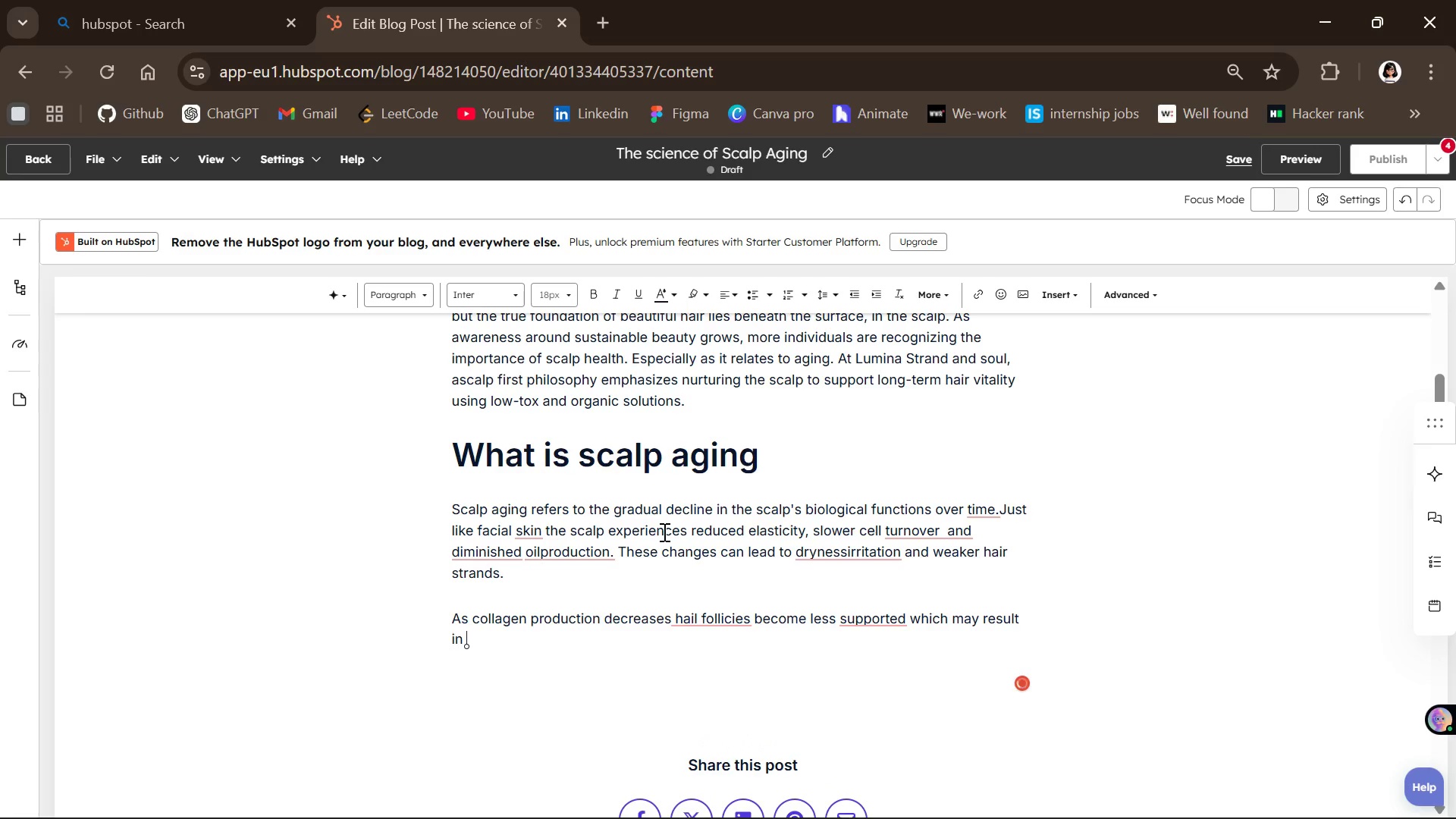 
type(thinning)
 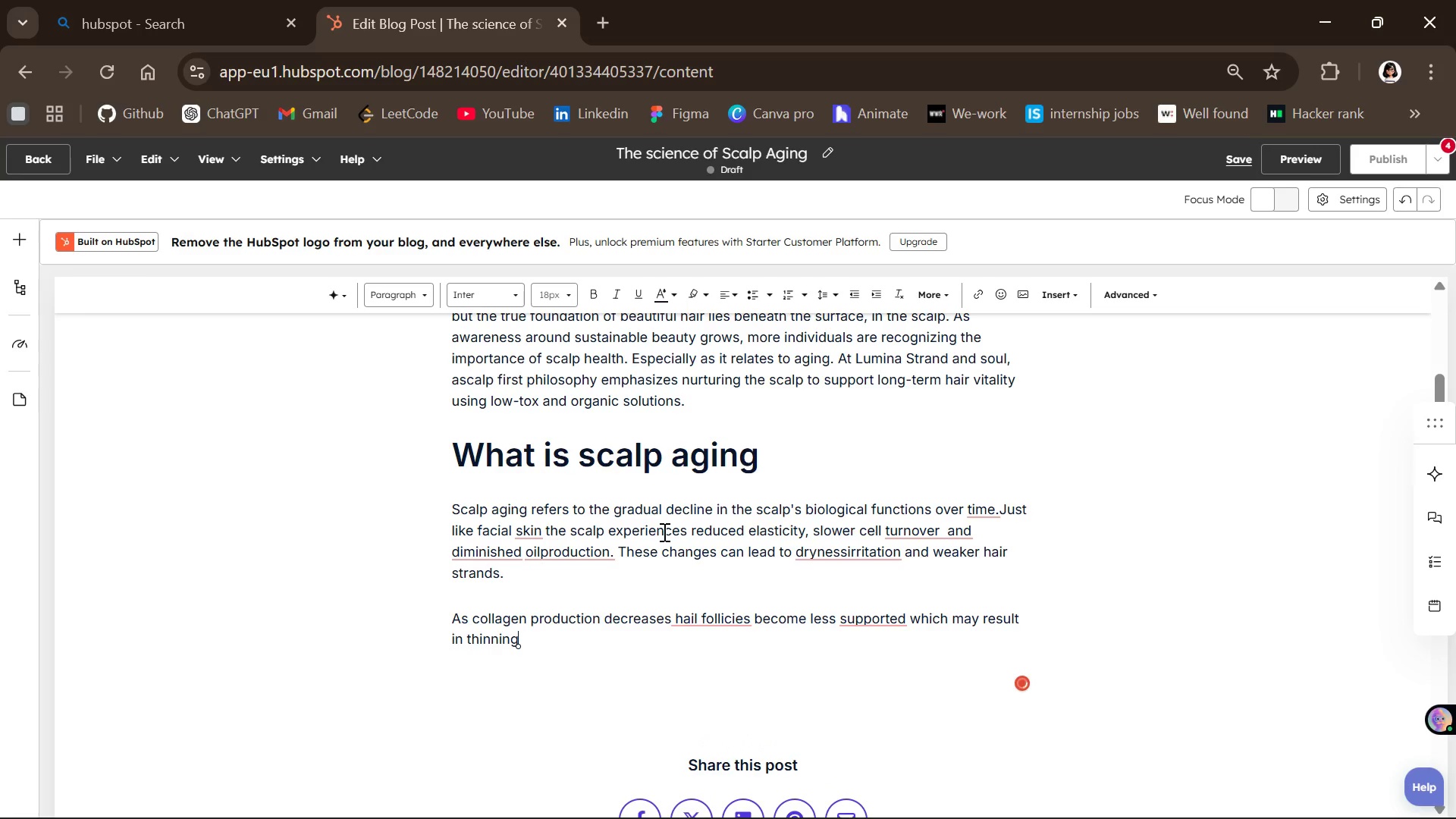 
type( hair or slower griowth cycles )
key(Backspace)
type(.Externak )
key(Backspace)
key(Backspace)
type(l)
 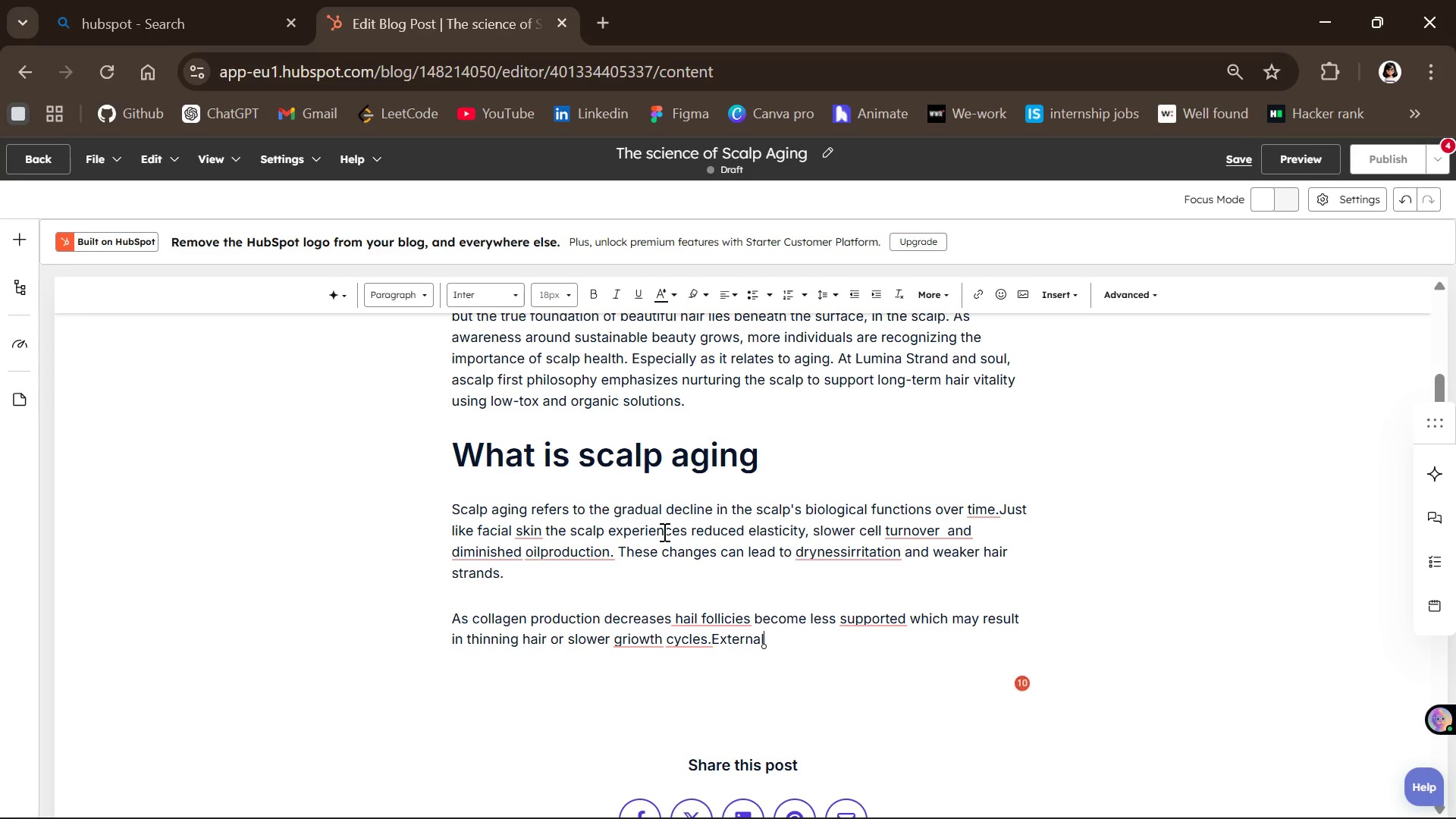 
type(factors such as UV exposure )
key(Backspace)
type(,p)
key(Backspace)
type(pollutio)
 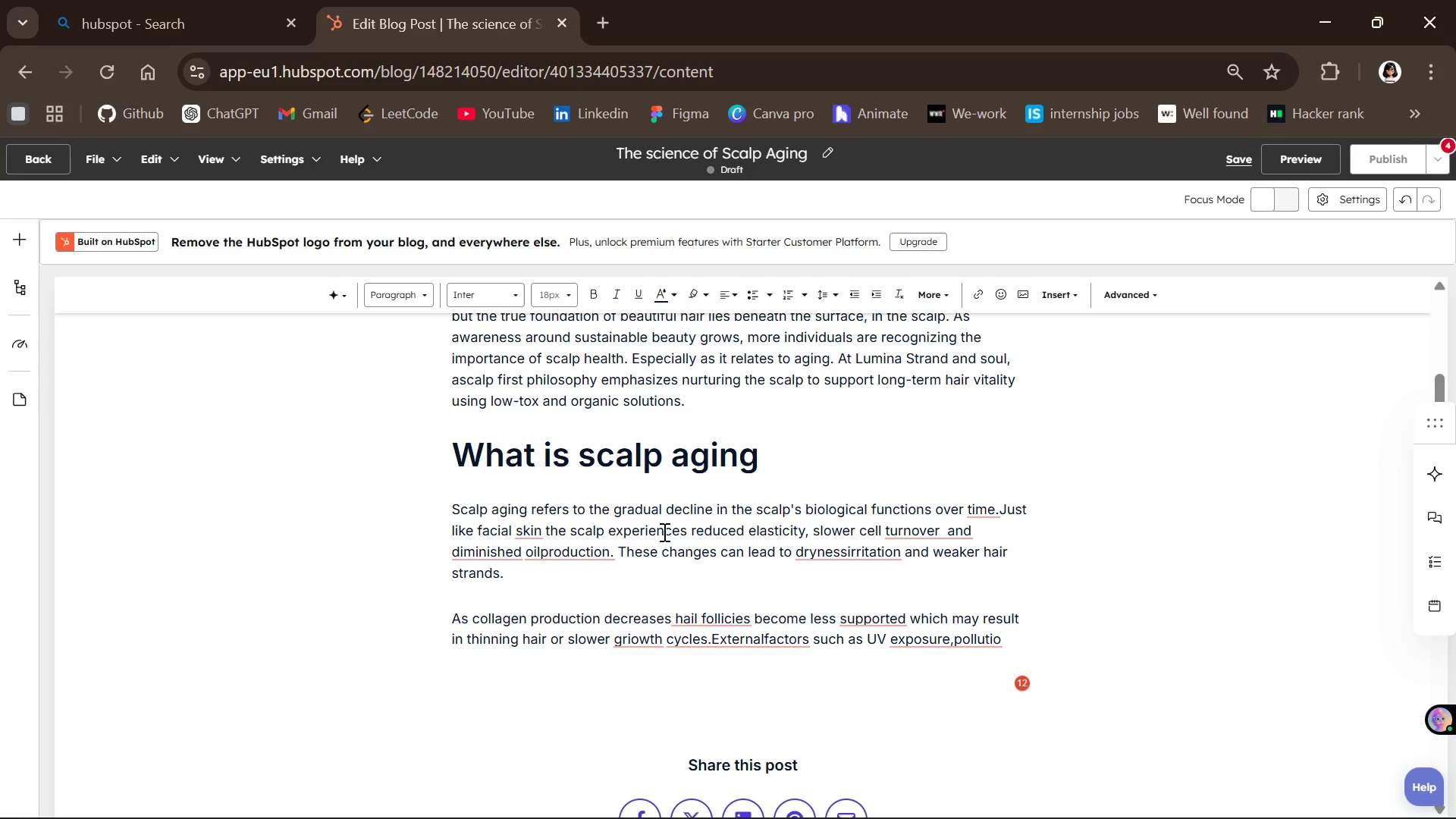 
wait(5.14)
 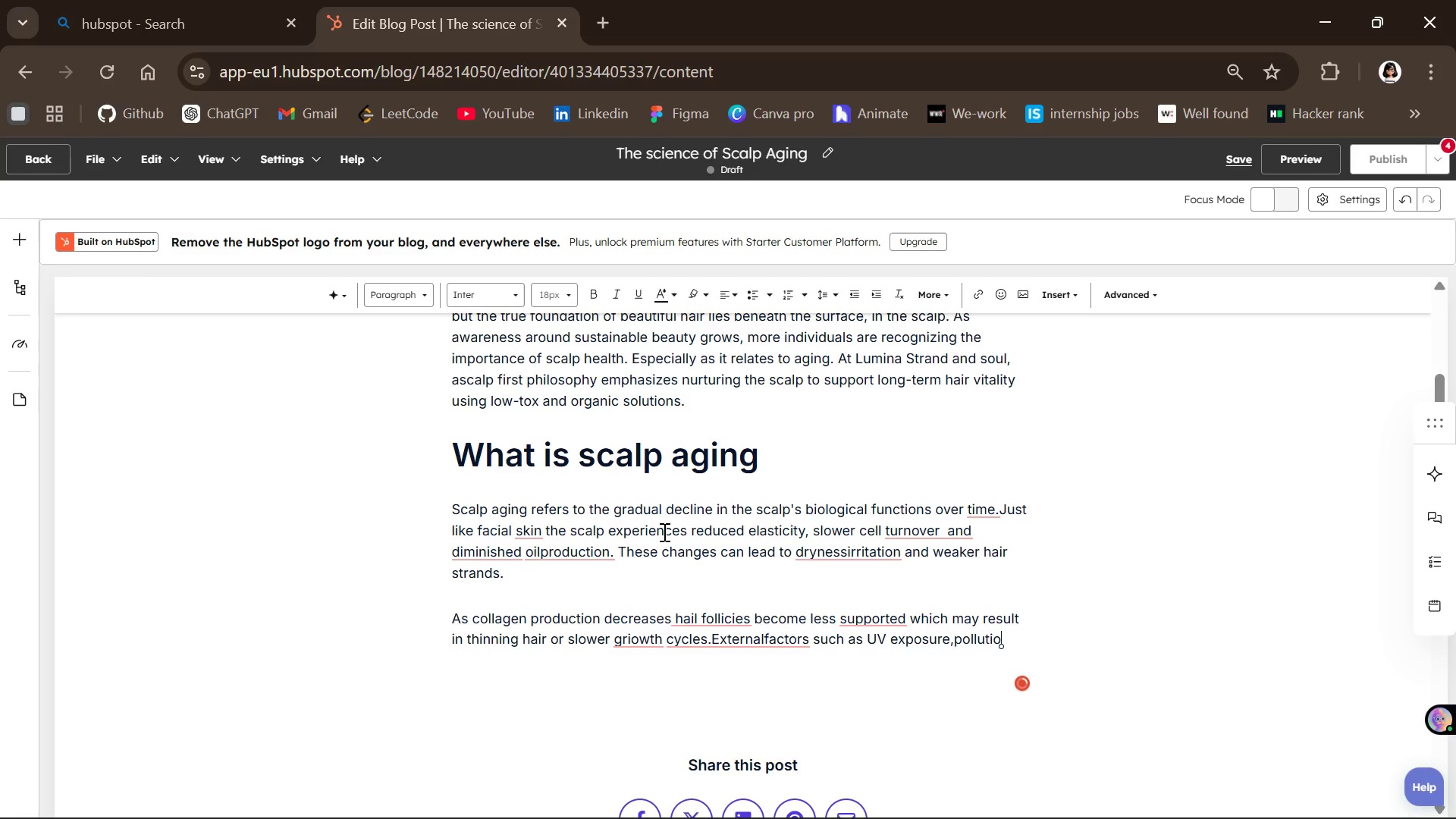 
type(m)
key(Backspace)
type(n and che,=)
key(Backspace)
key(Backspace)
type(mical treatment )
key(Backspace)
type(s acceleratedthis process significantk)
key(Backspace)
type(ly)
 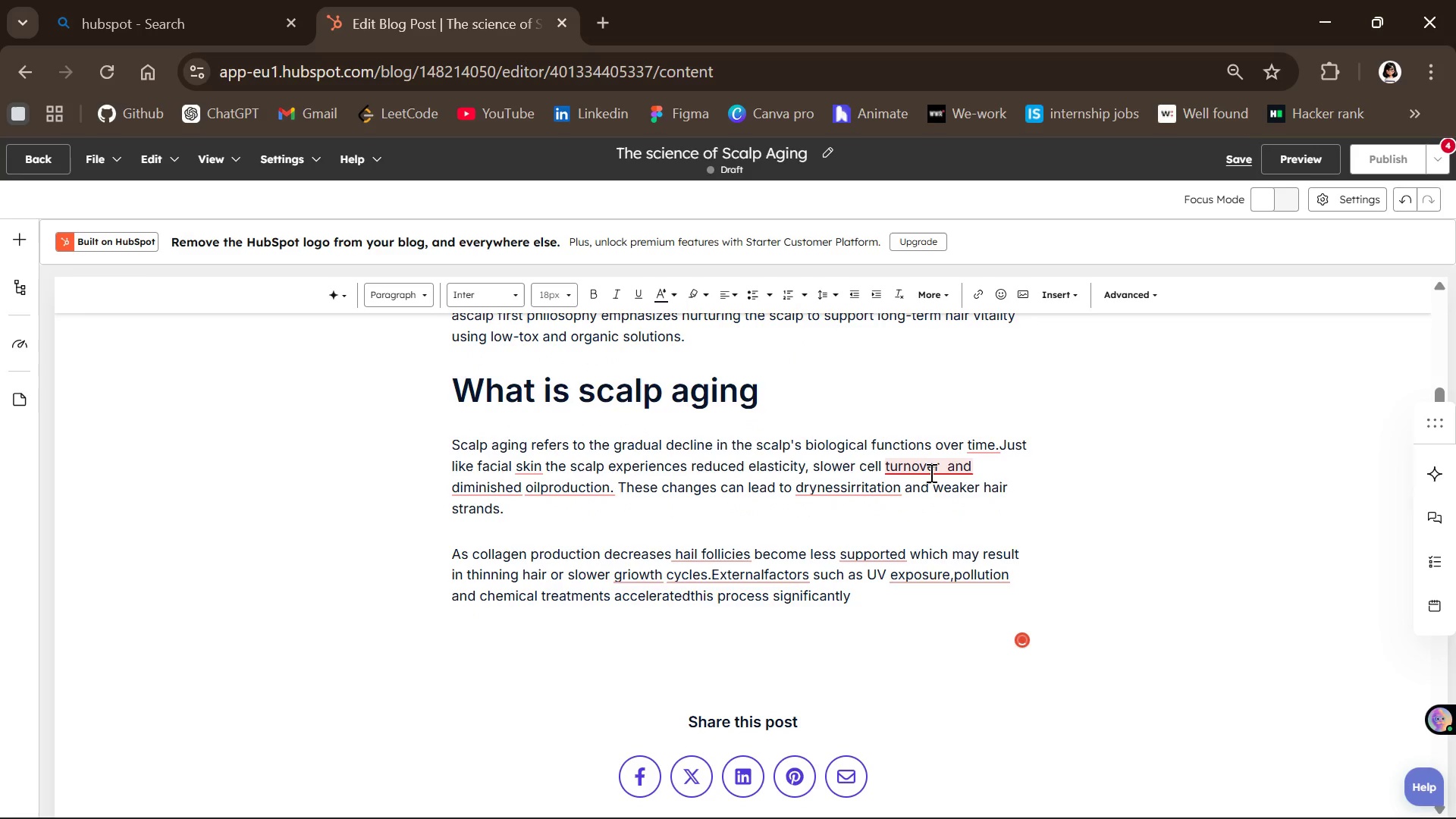 
left_click([926, 503])
 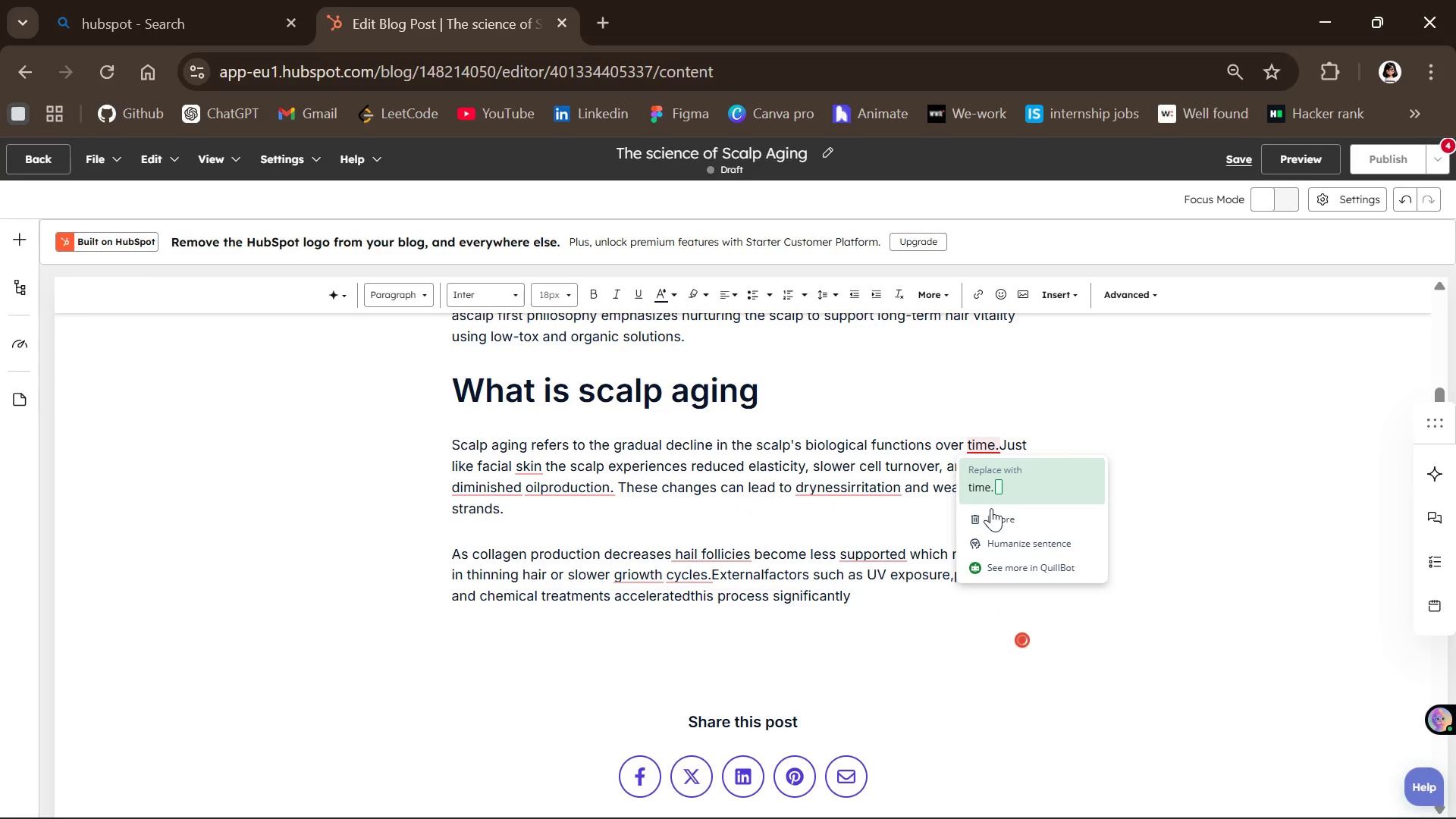 
left_click([993, 492])
 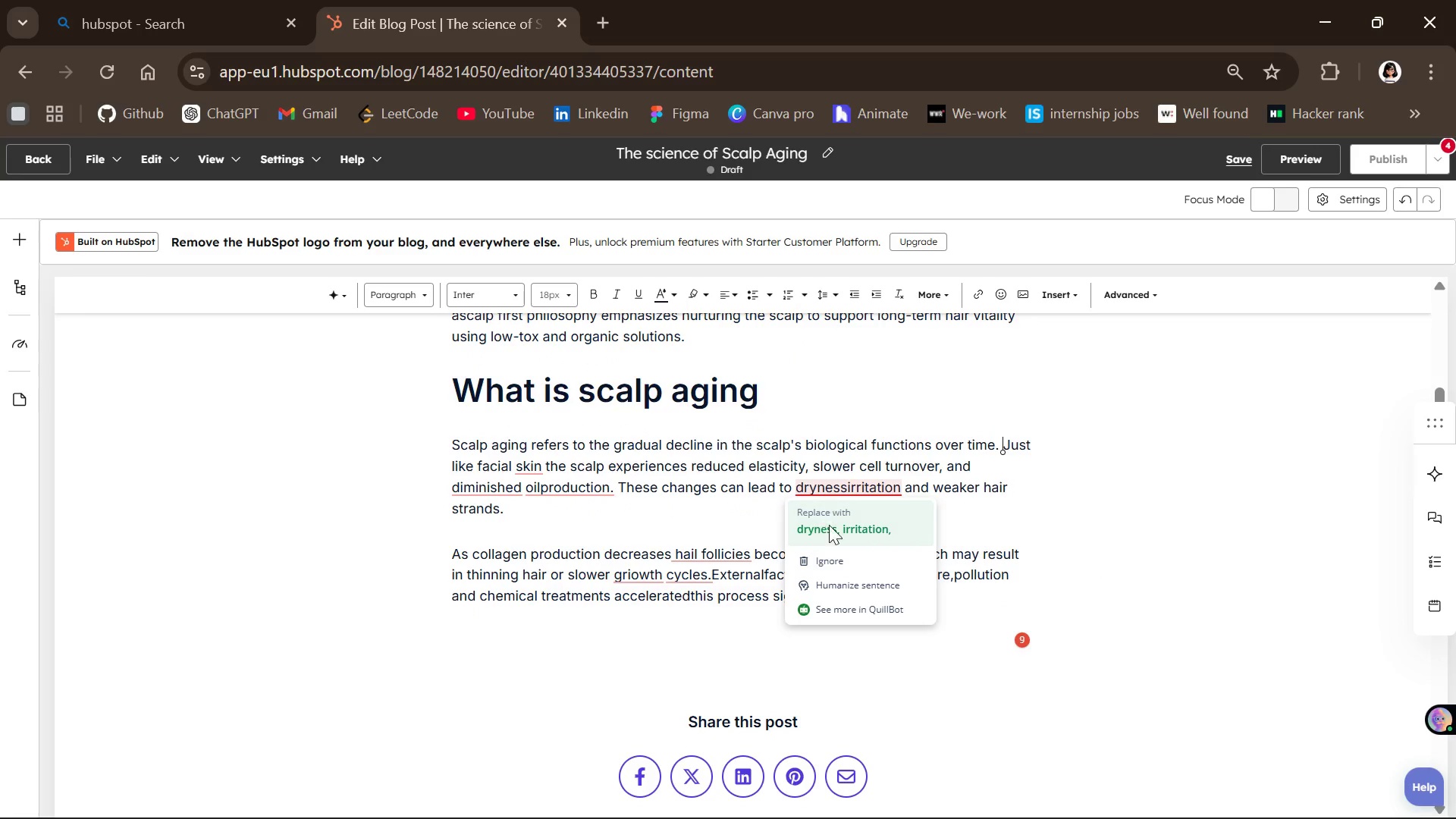 
left_click([836, 538])
 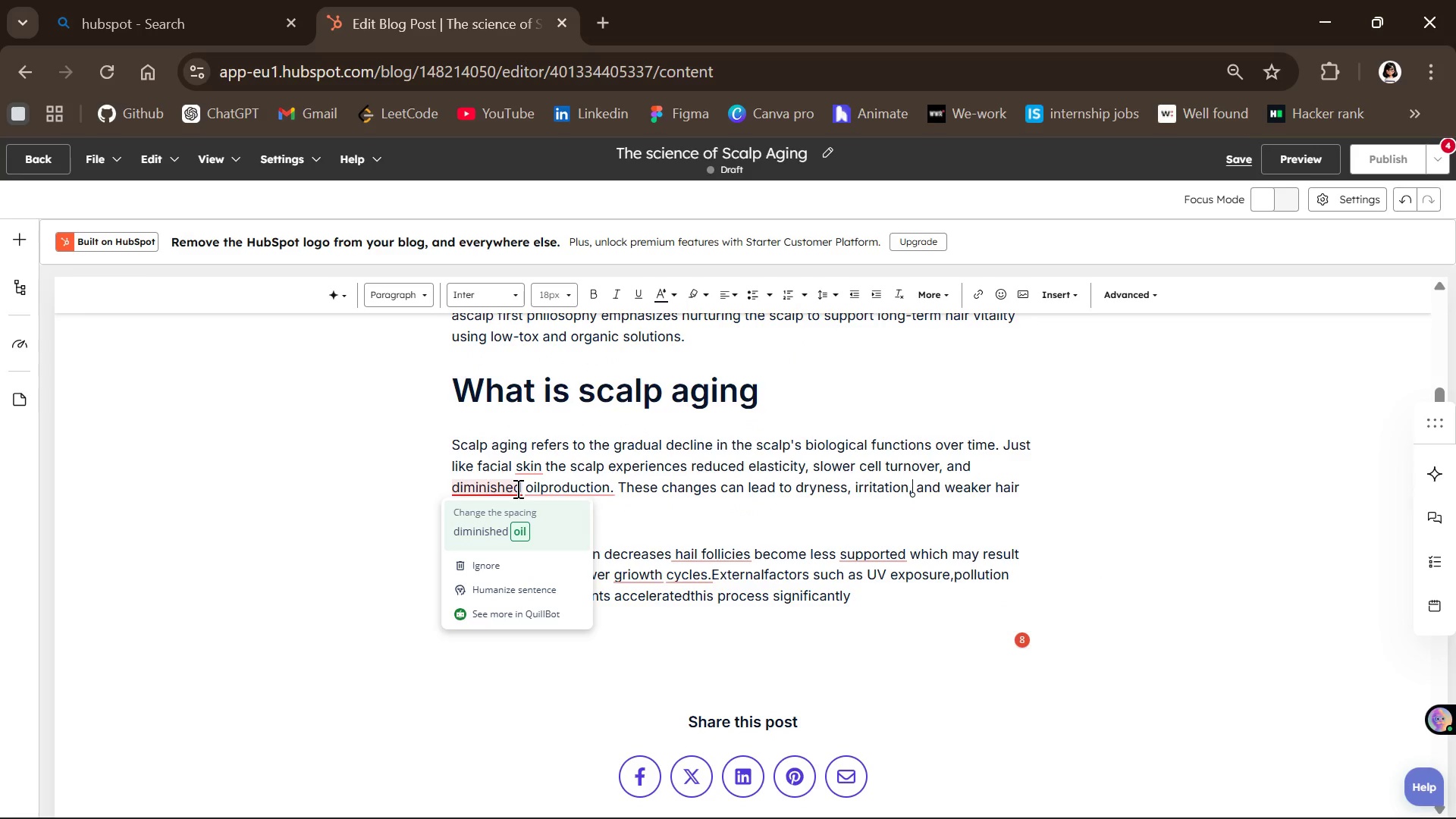 
left_click([519, 527])
 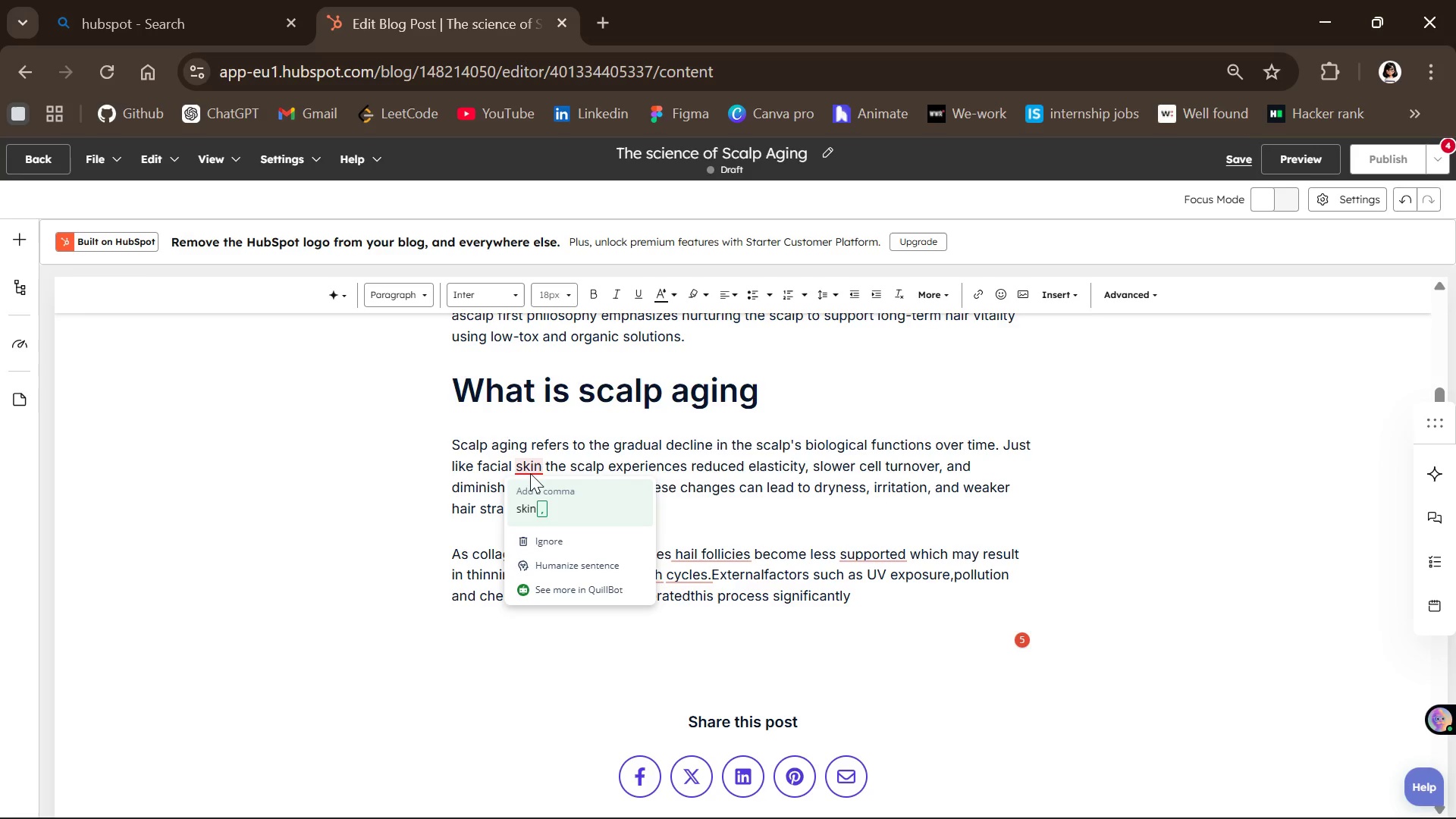 
left_click([551, 510])
 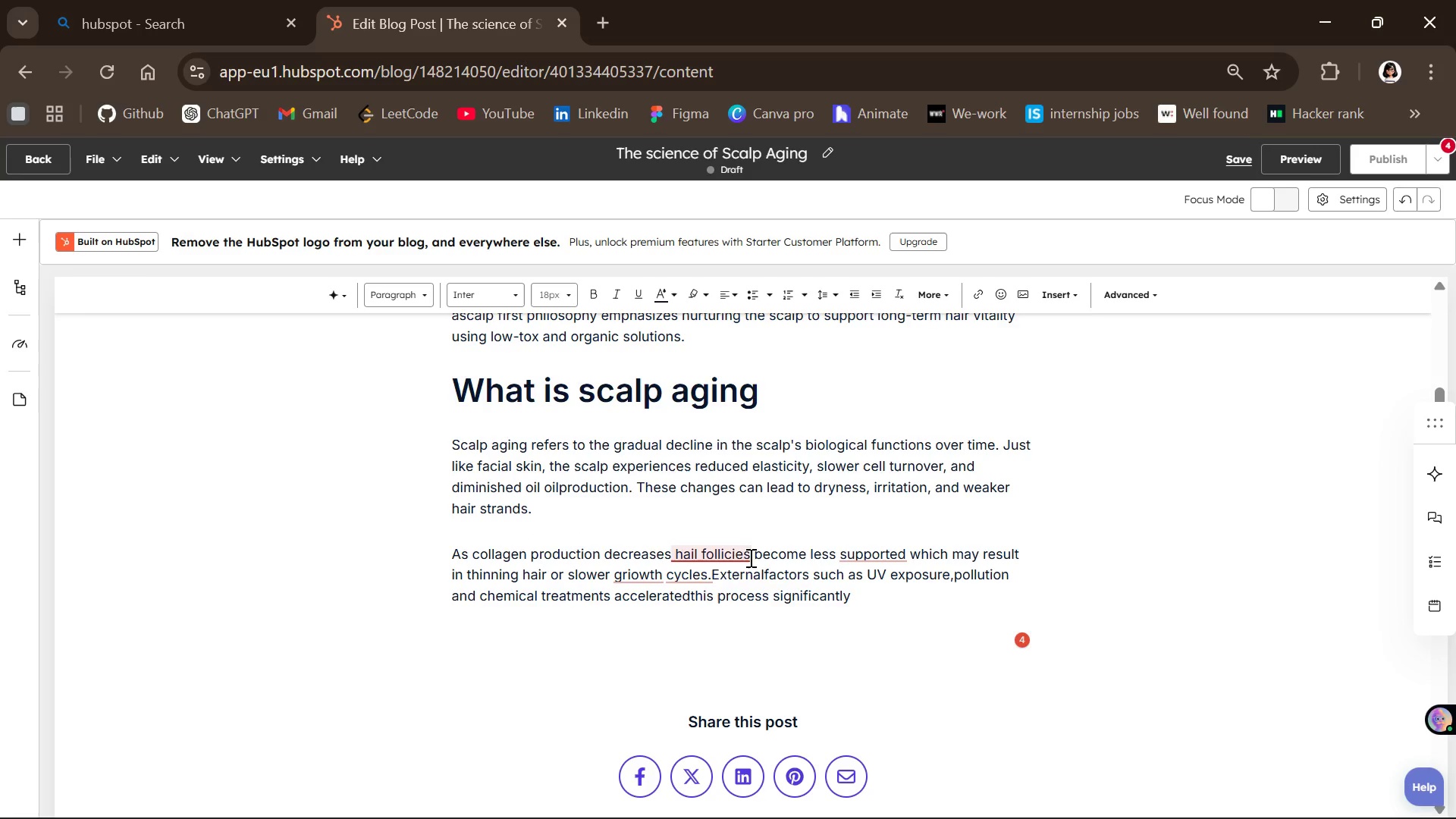 
left_click([726, 588])
 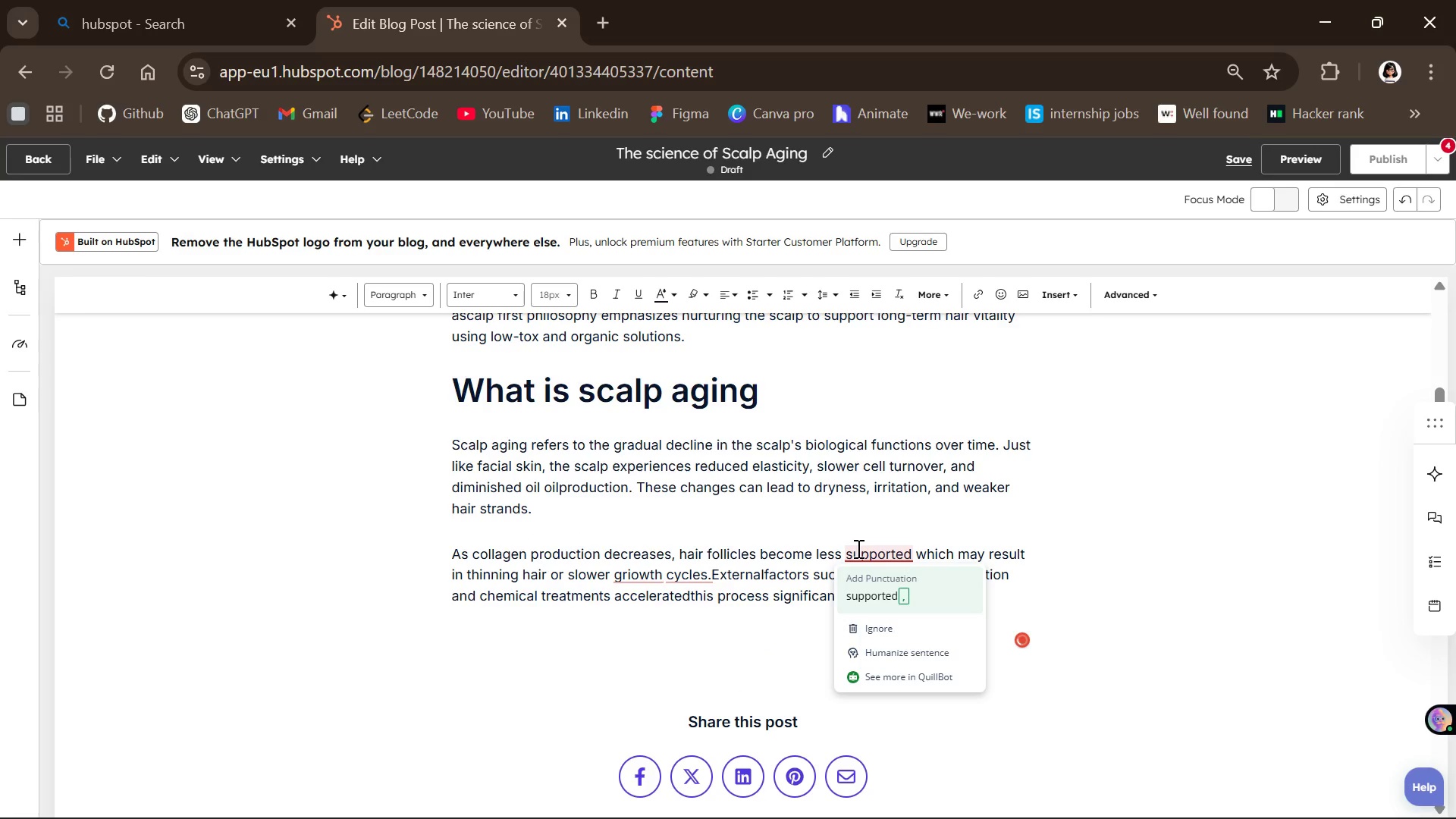 
left_click([884, 590])
 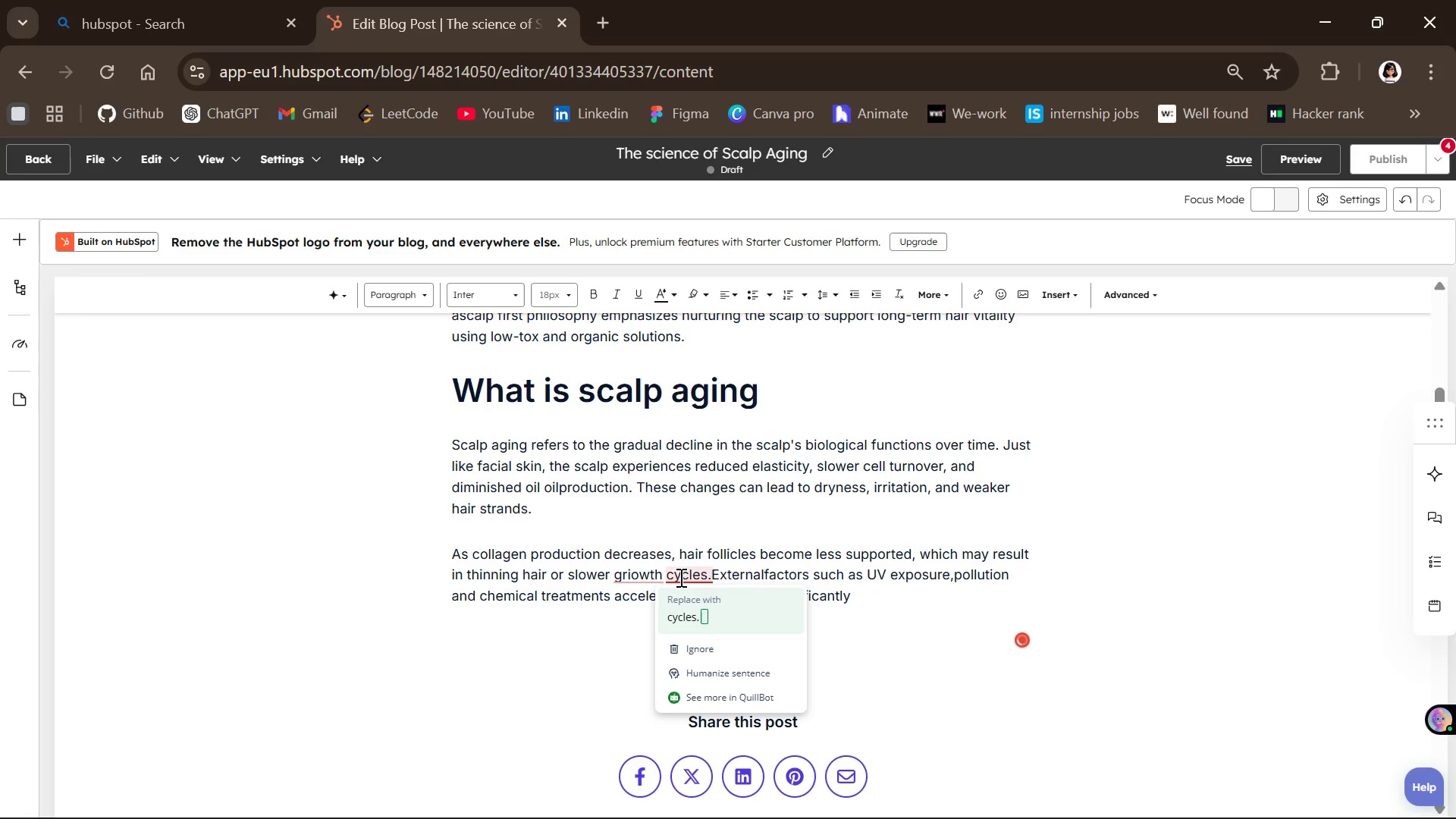 
left_click([685, 612])
 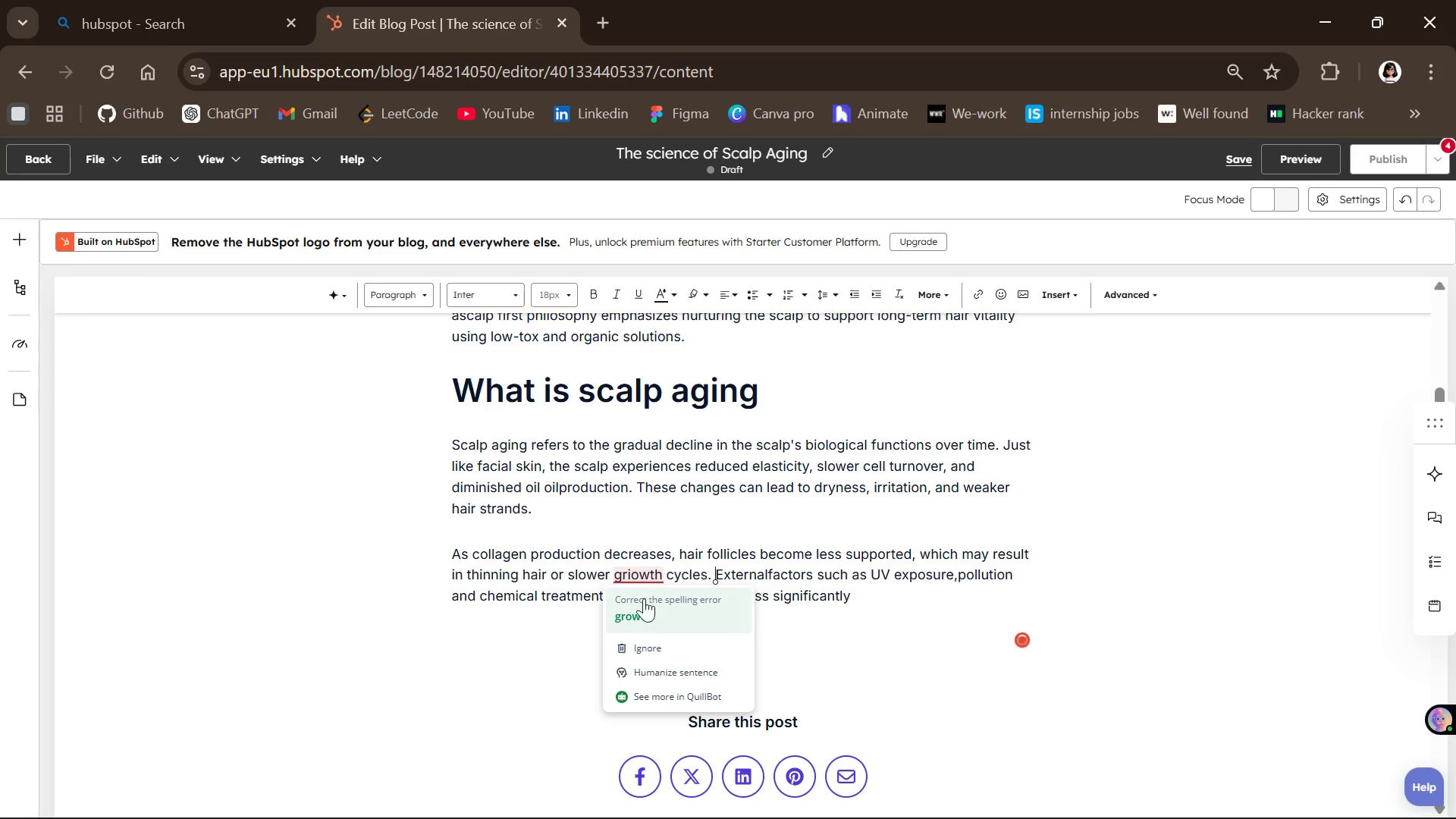 
left_click([642, 623])
 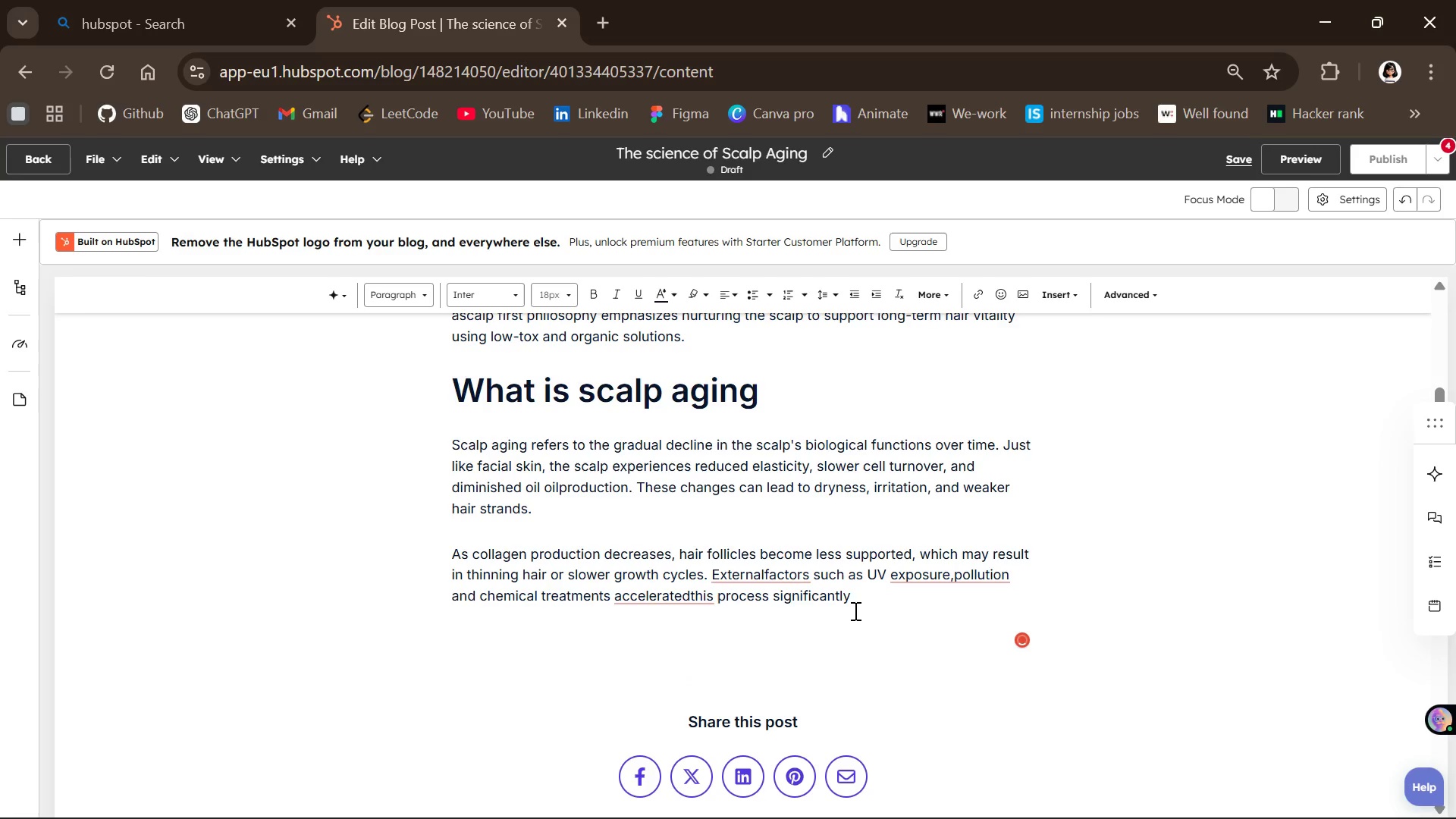 
left_click([854, 599])
 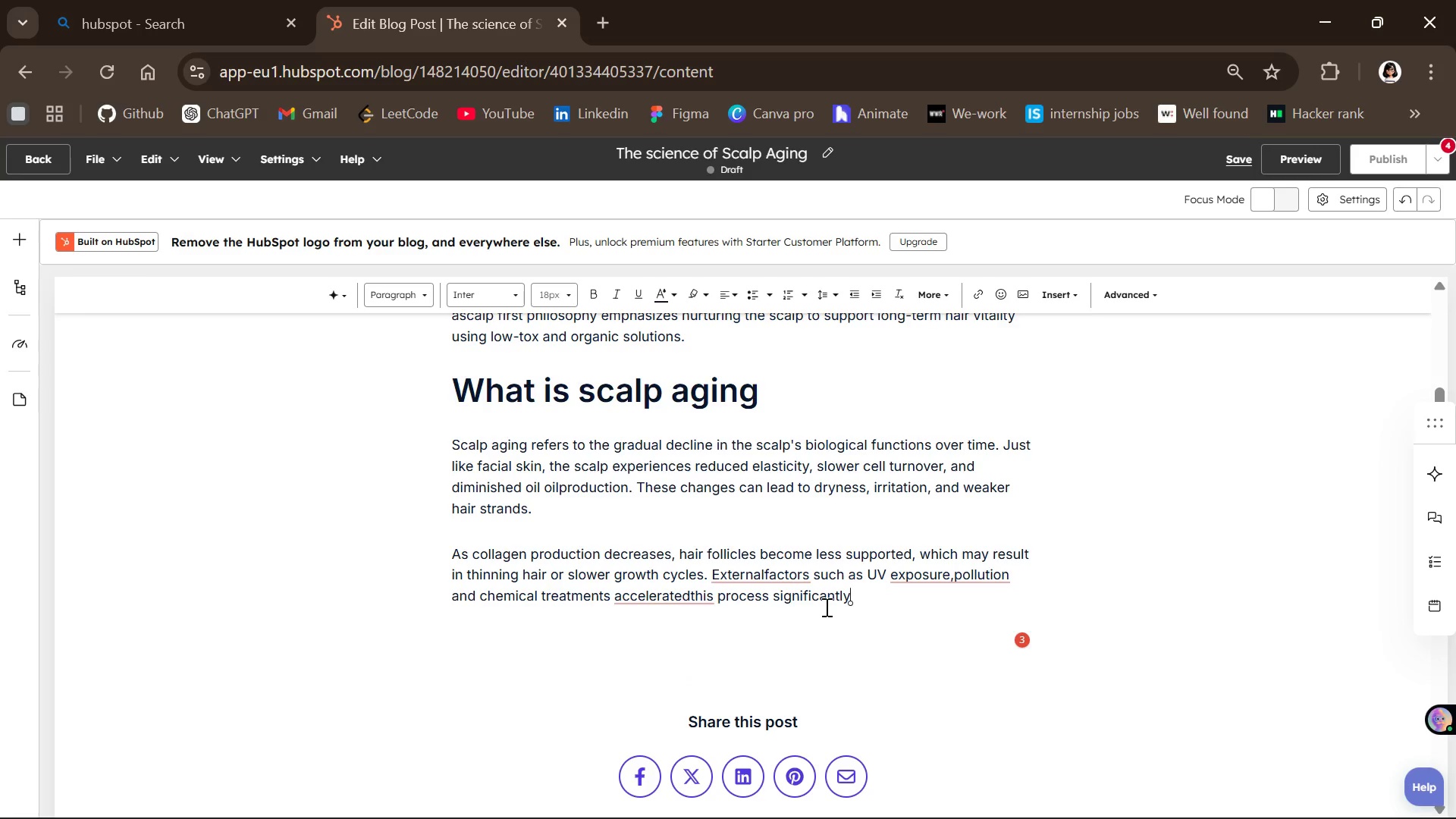 
wait(7.17)
 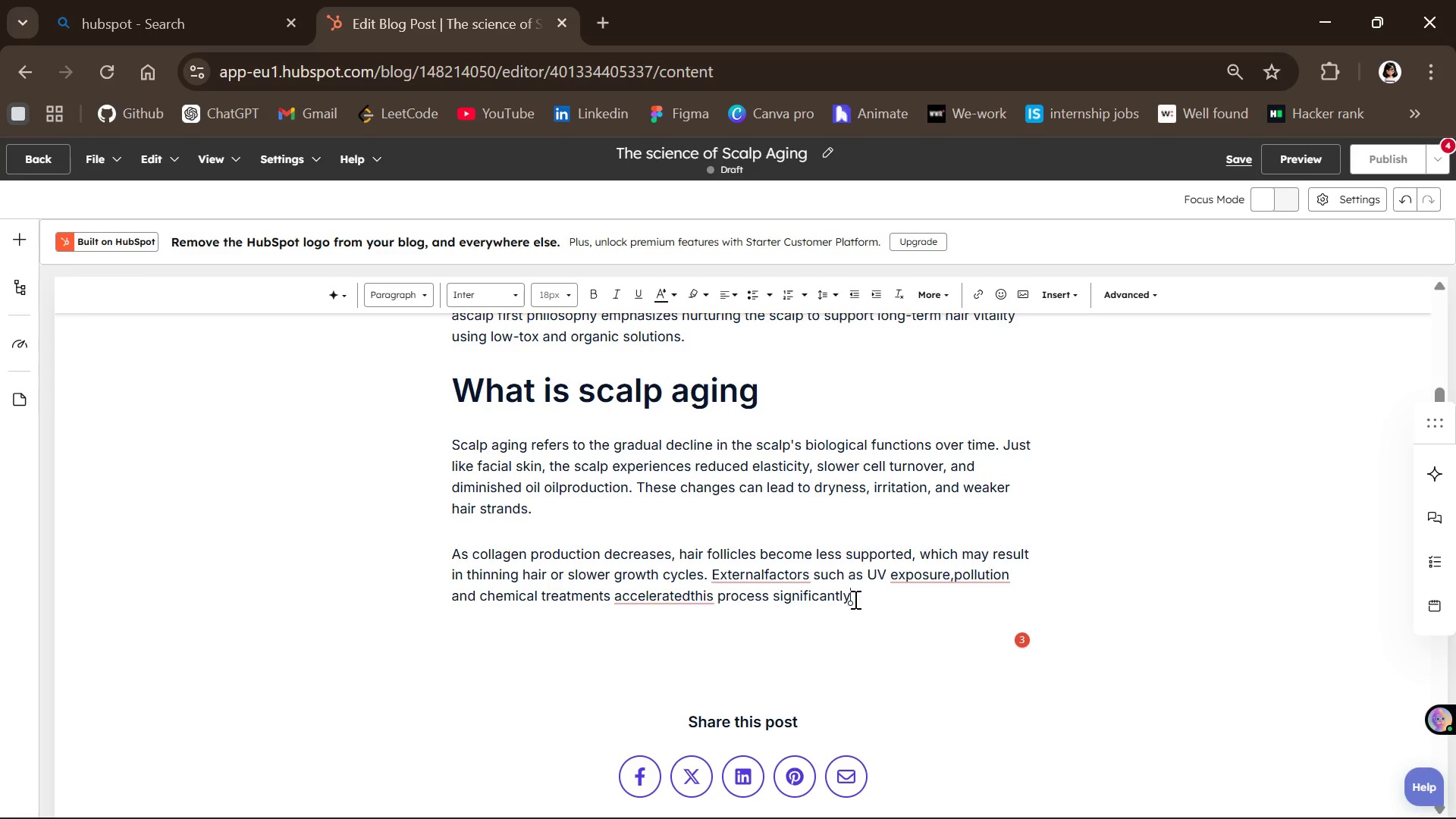 
left_click([760, 614])
 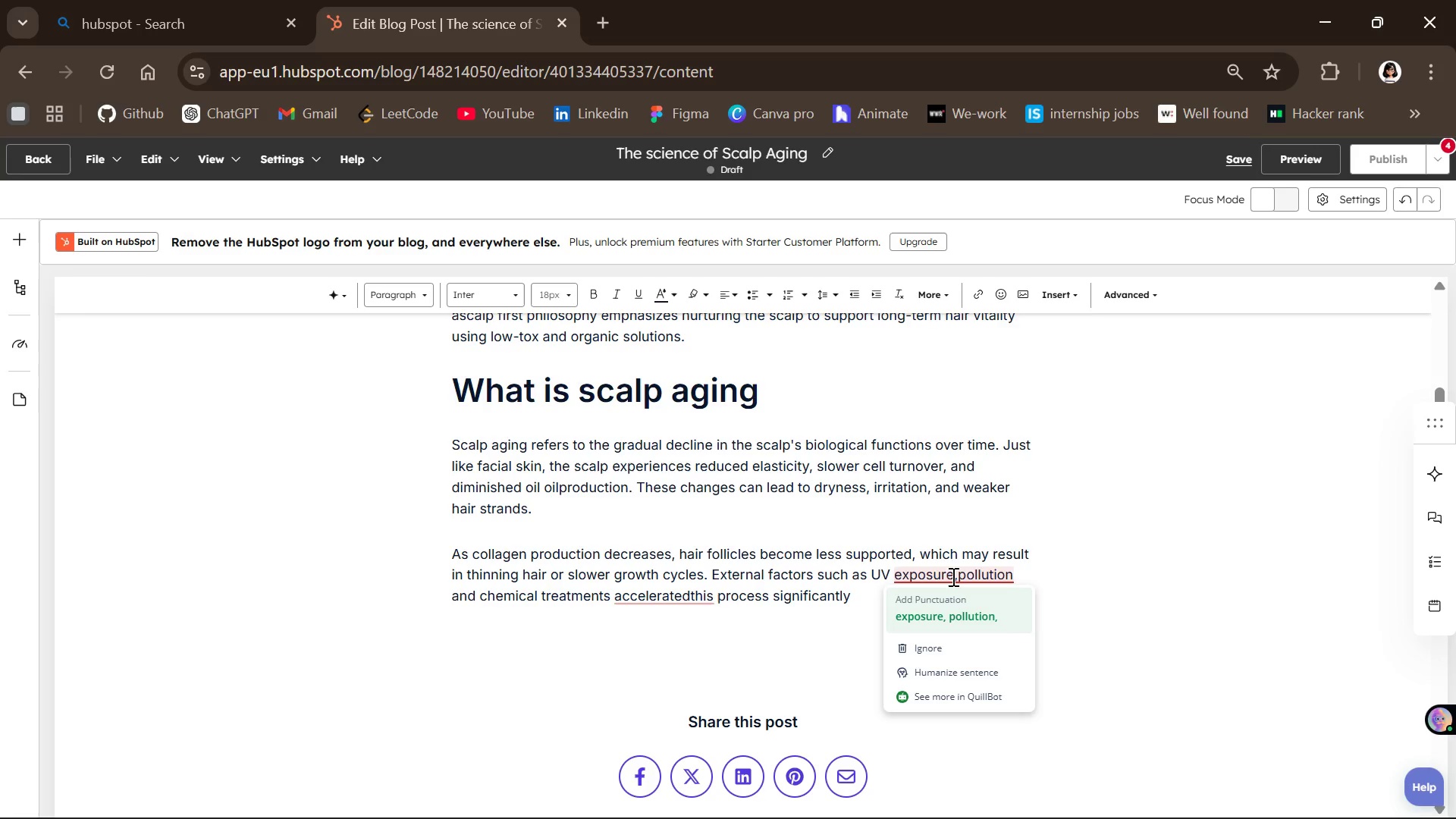 
left_click([906, 617])
 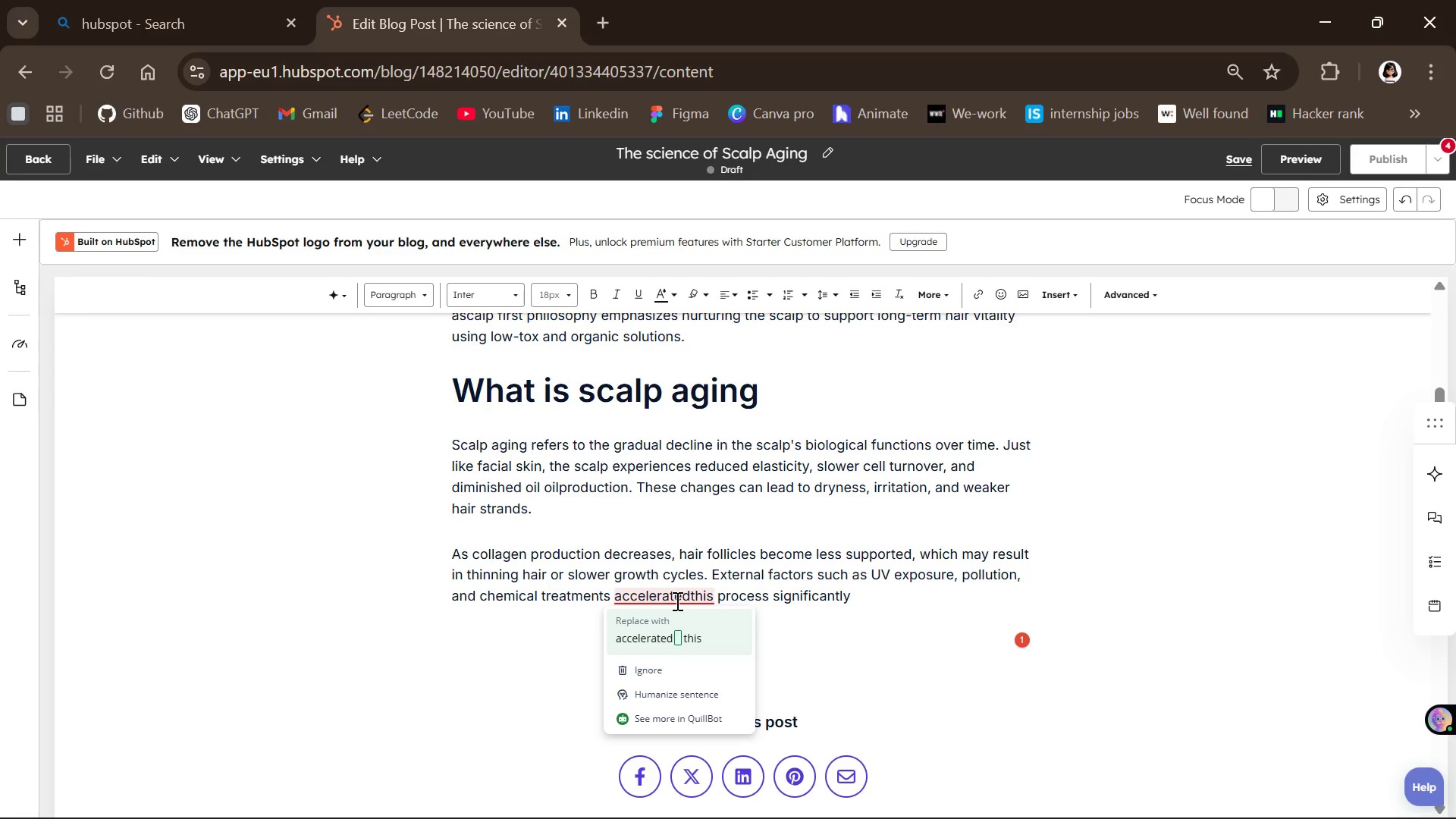 
left_click([676, 632])
 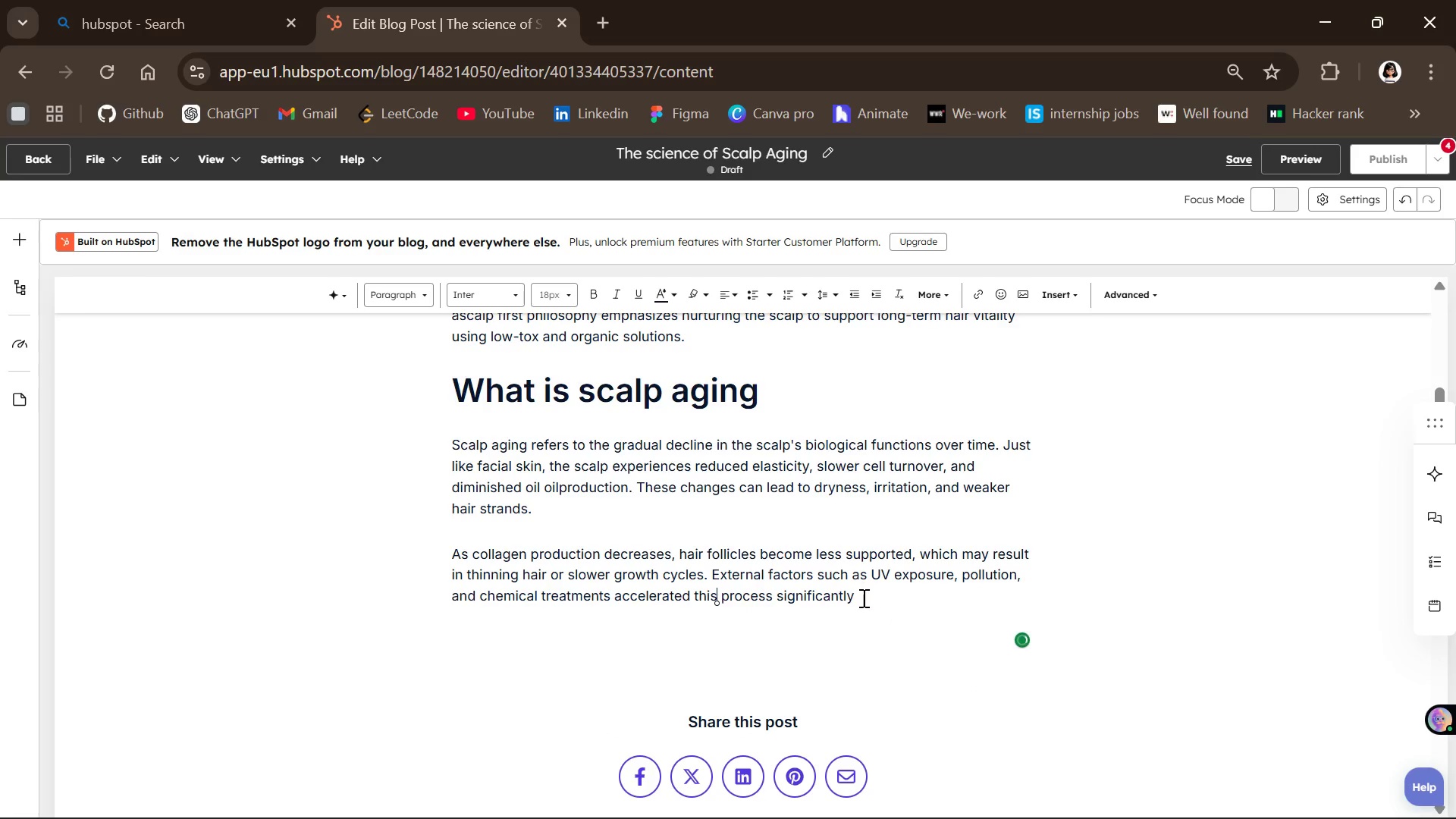 
left_click([862, 599])
 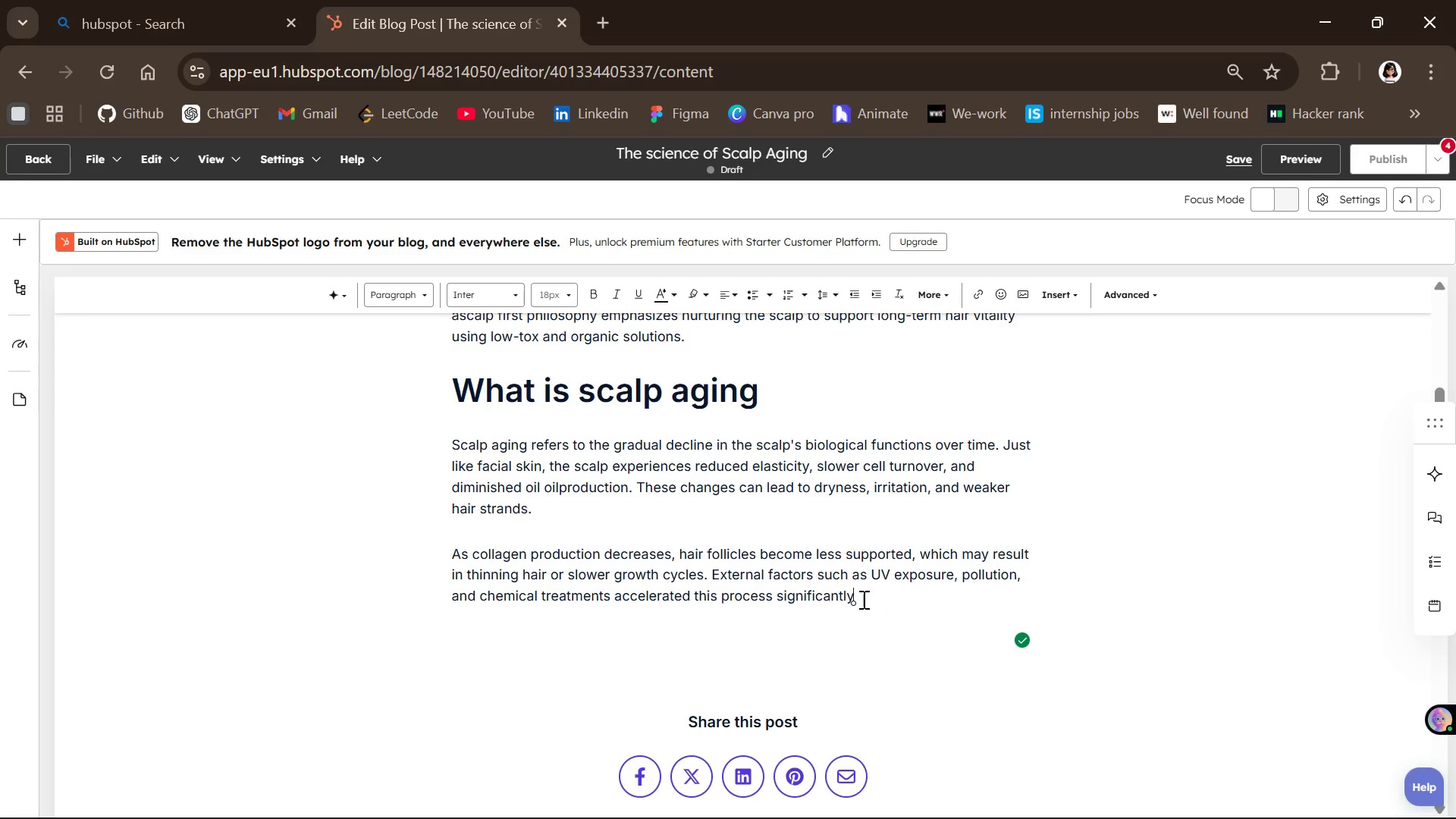 
key(Period)
 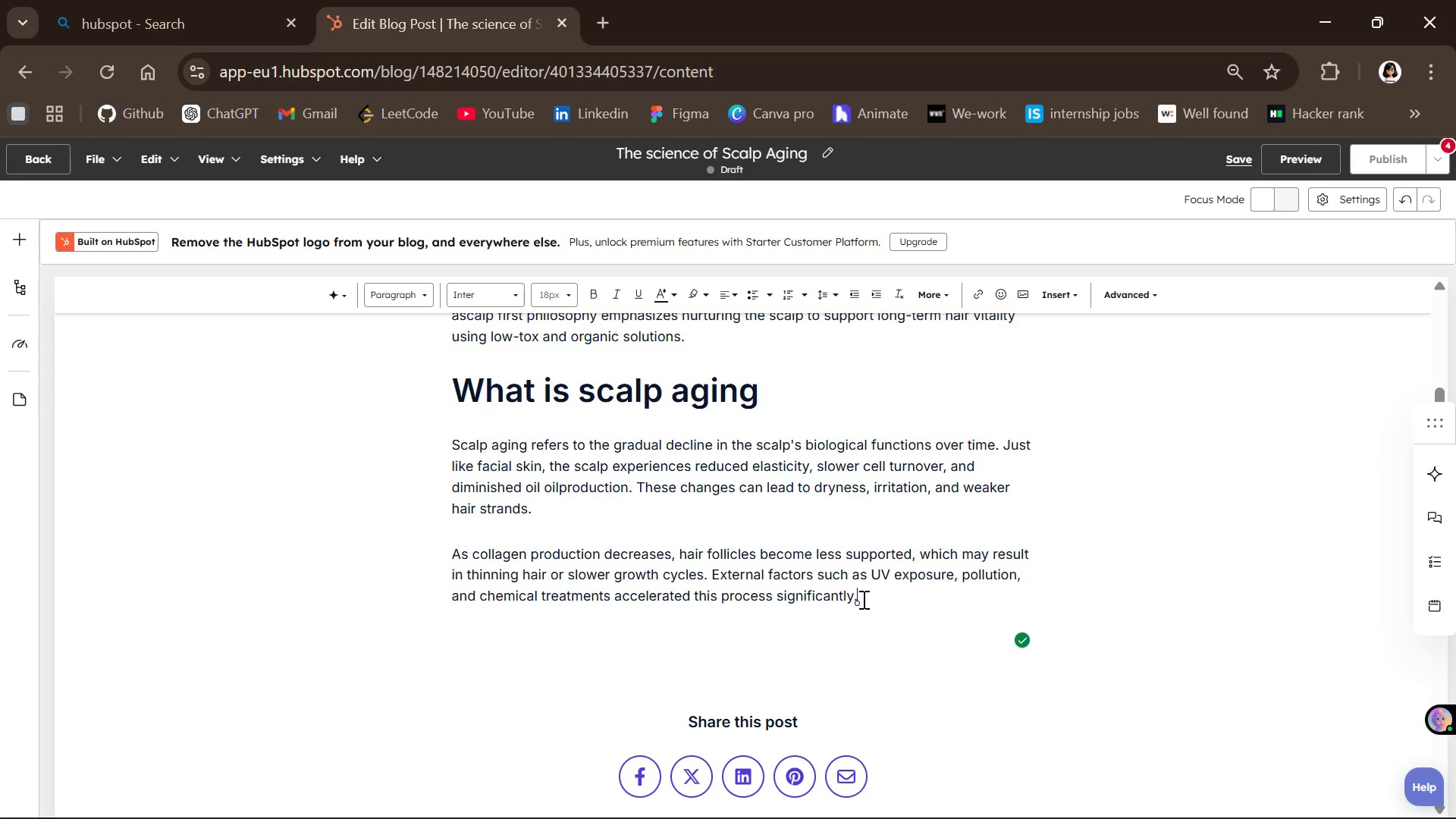 
key(Enter)
 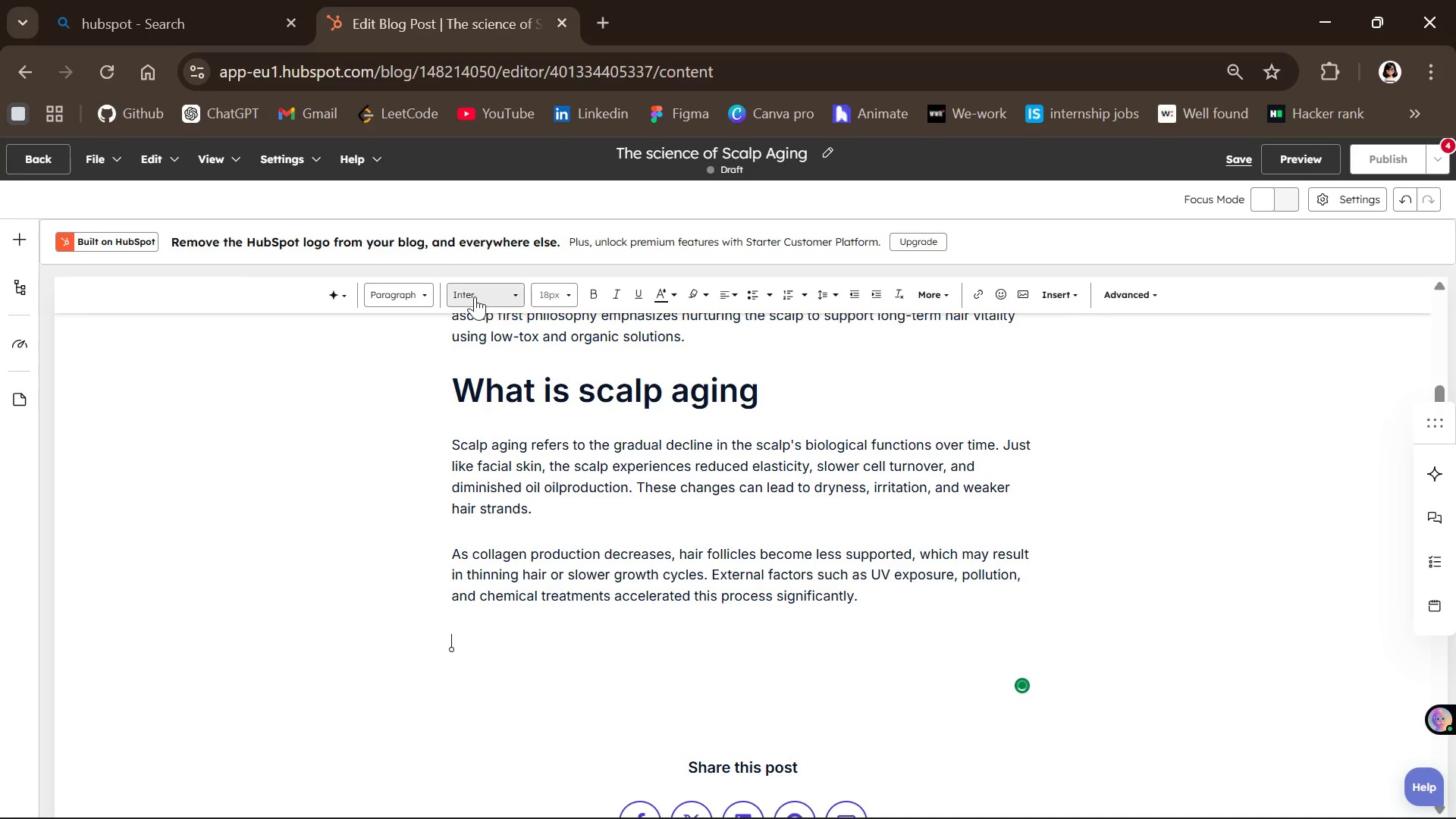 
left_click([417, 289])
 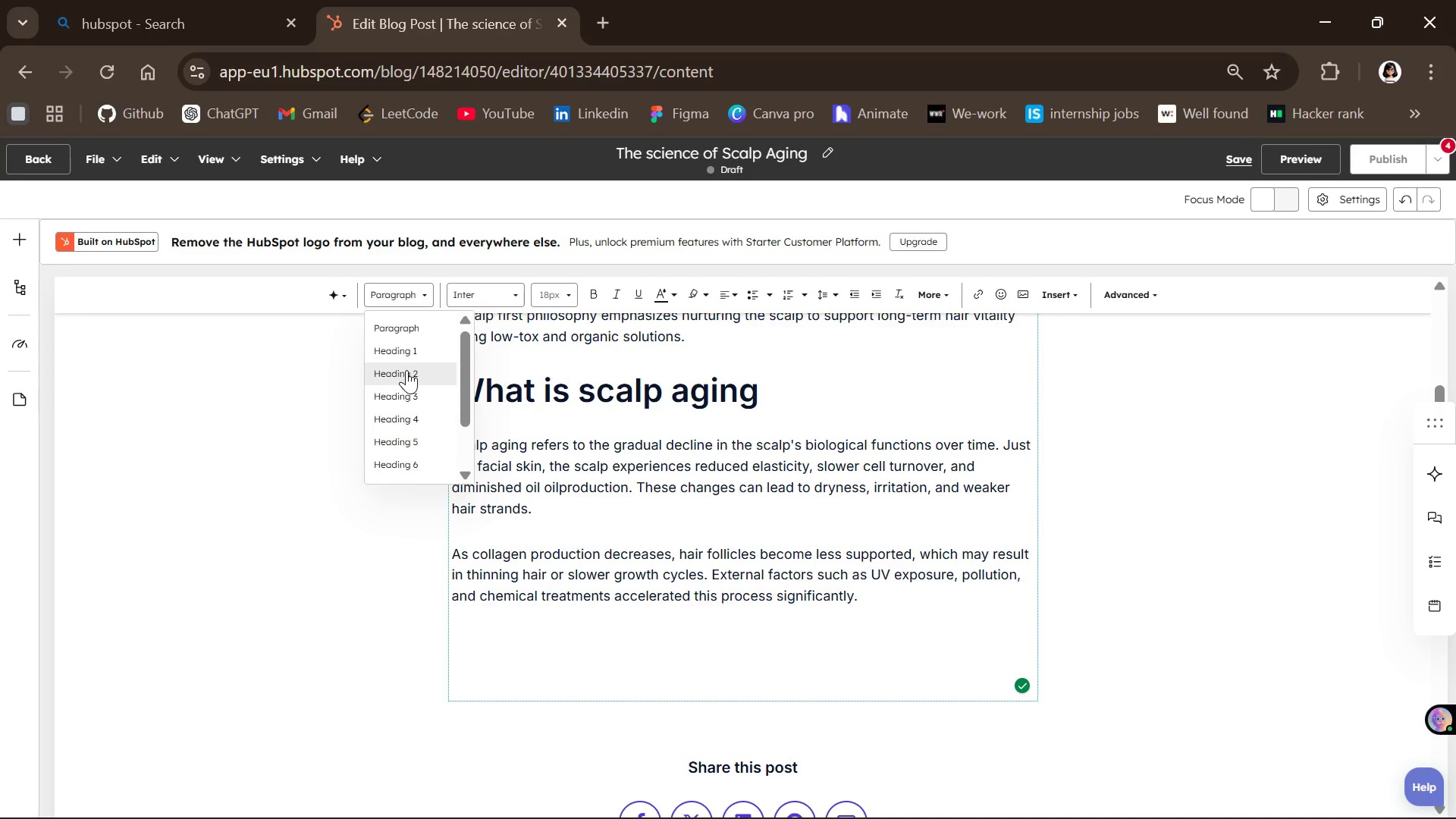 
left_click([406, 372])
 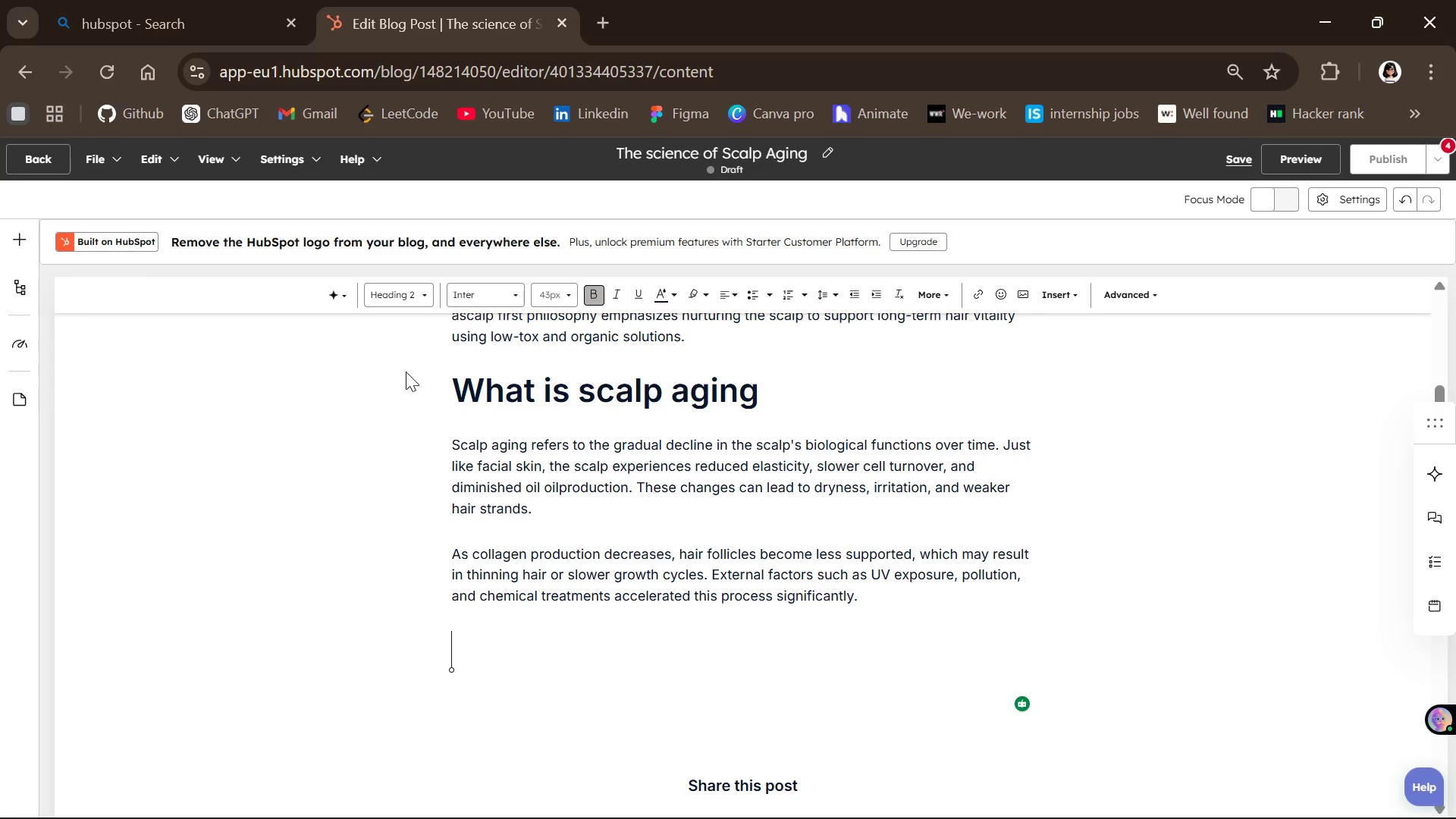 
type(Ky)
key(Backspace)
type(ey causes of scalp Aging )
 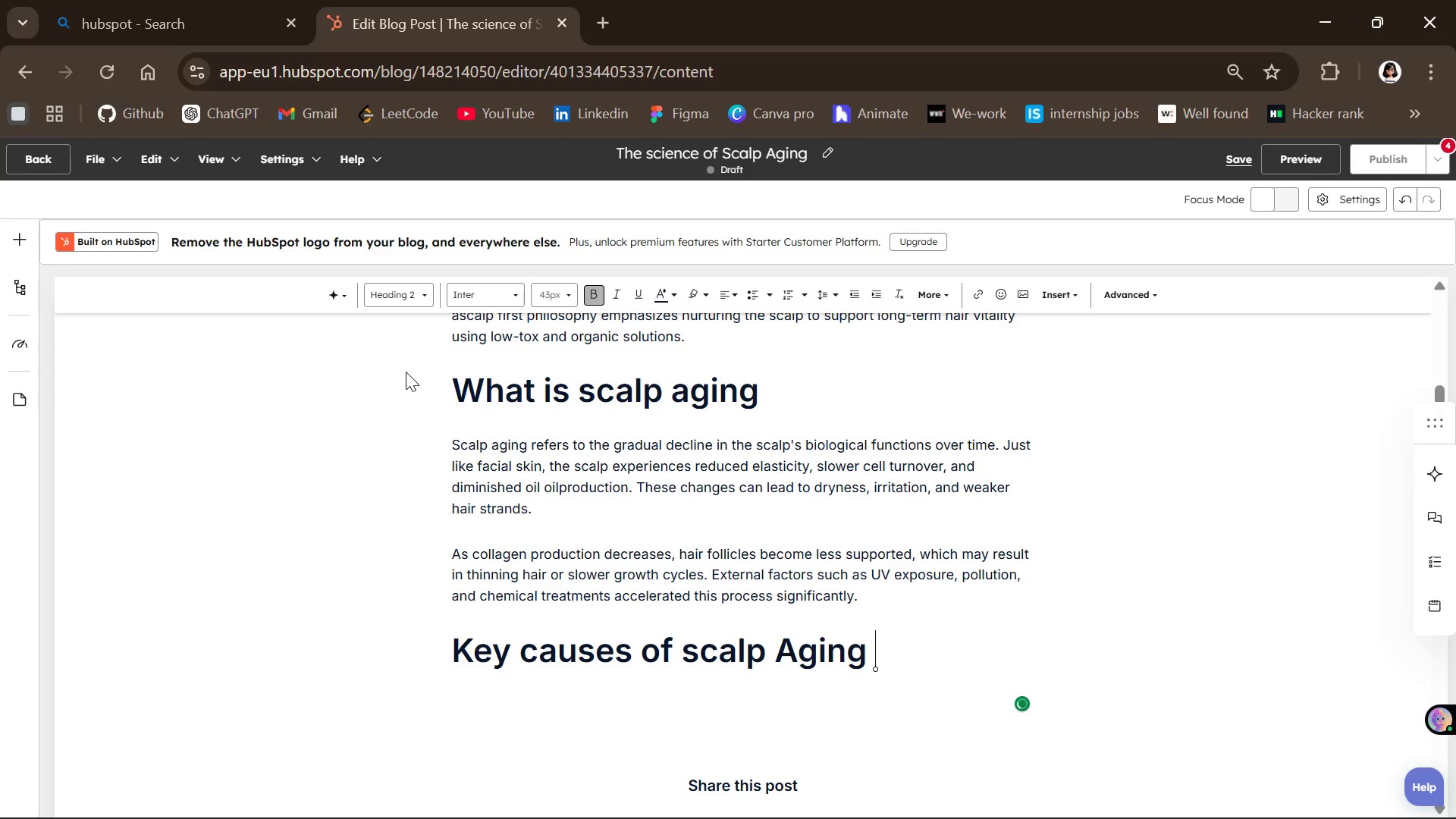 
key(Enter)
 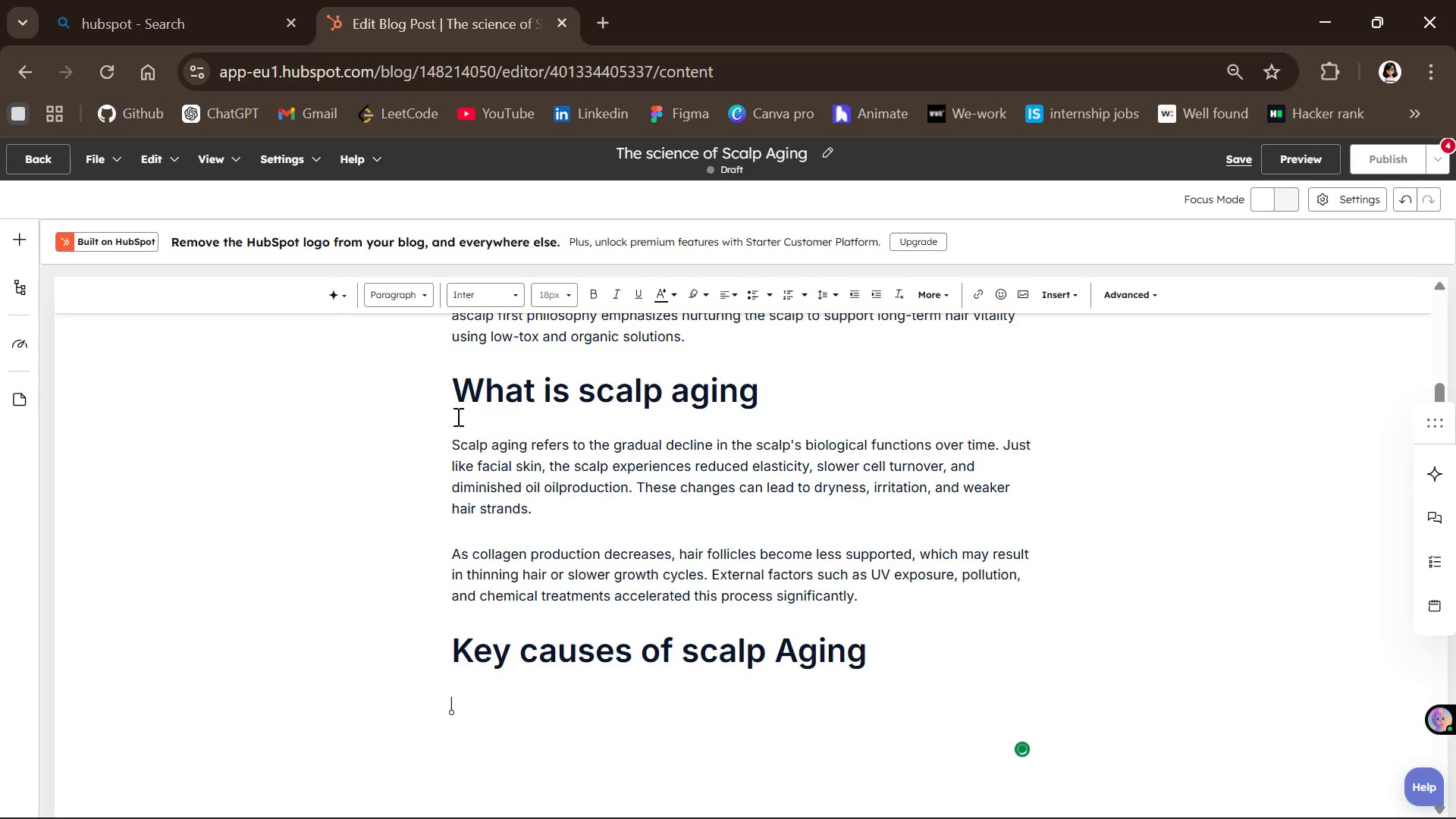 
left_click([403, 302])
 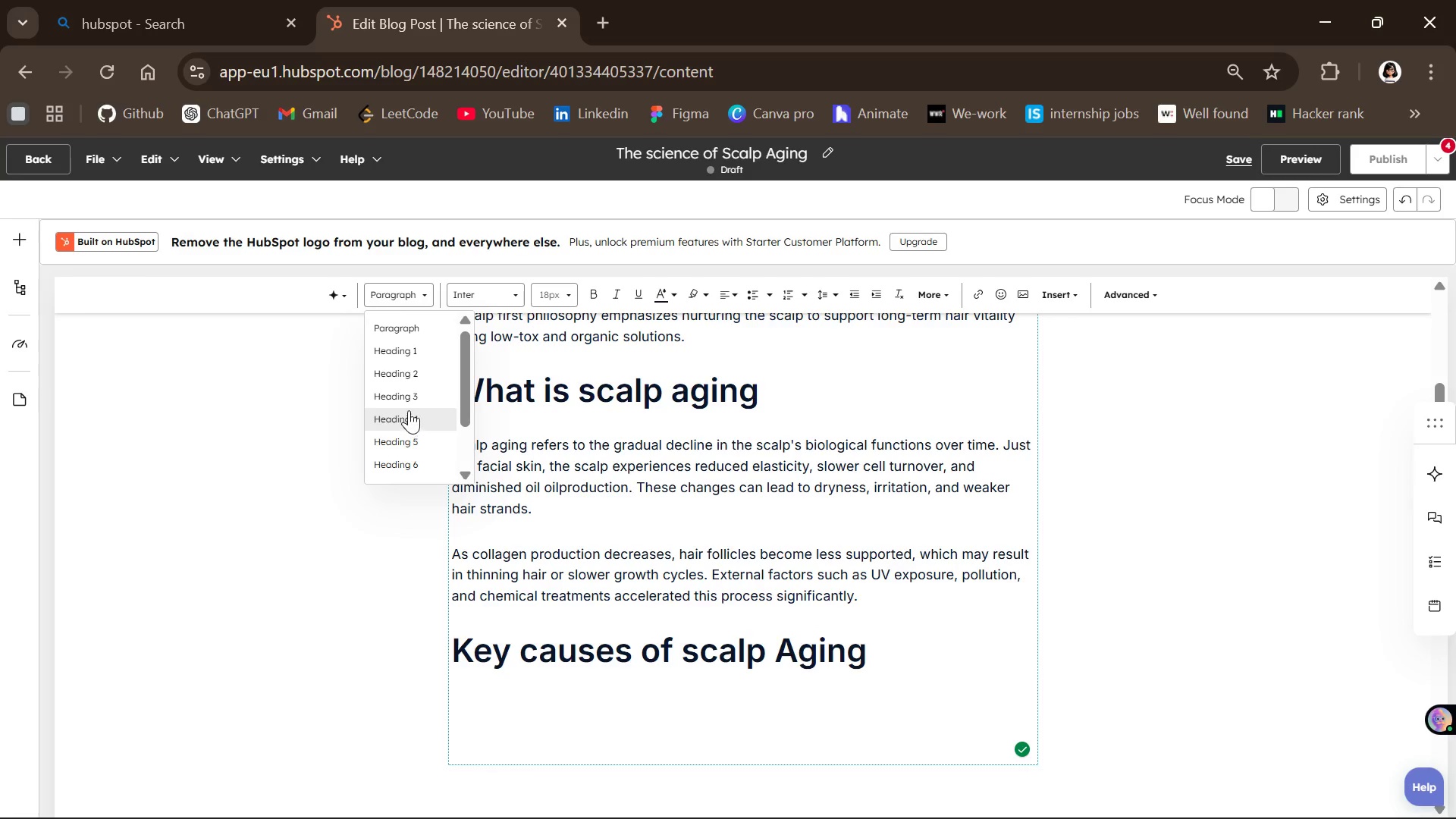 
left_click([411, 391])
 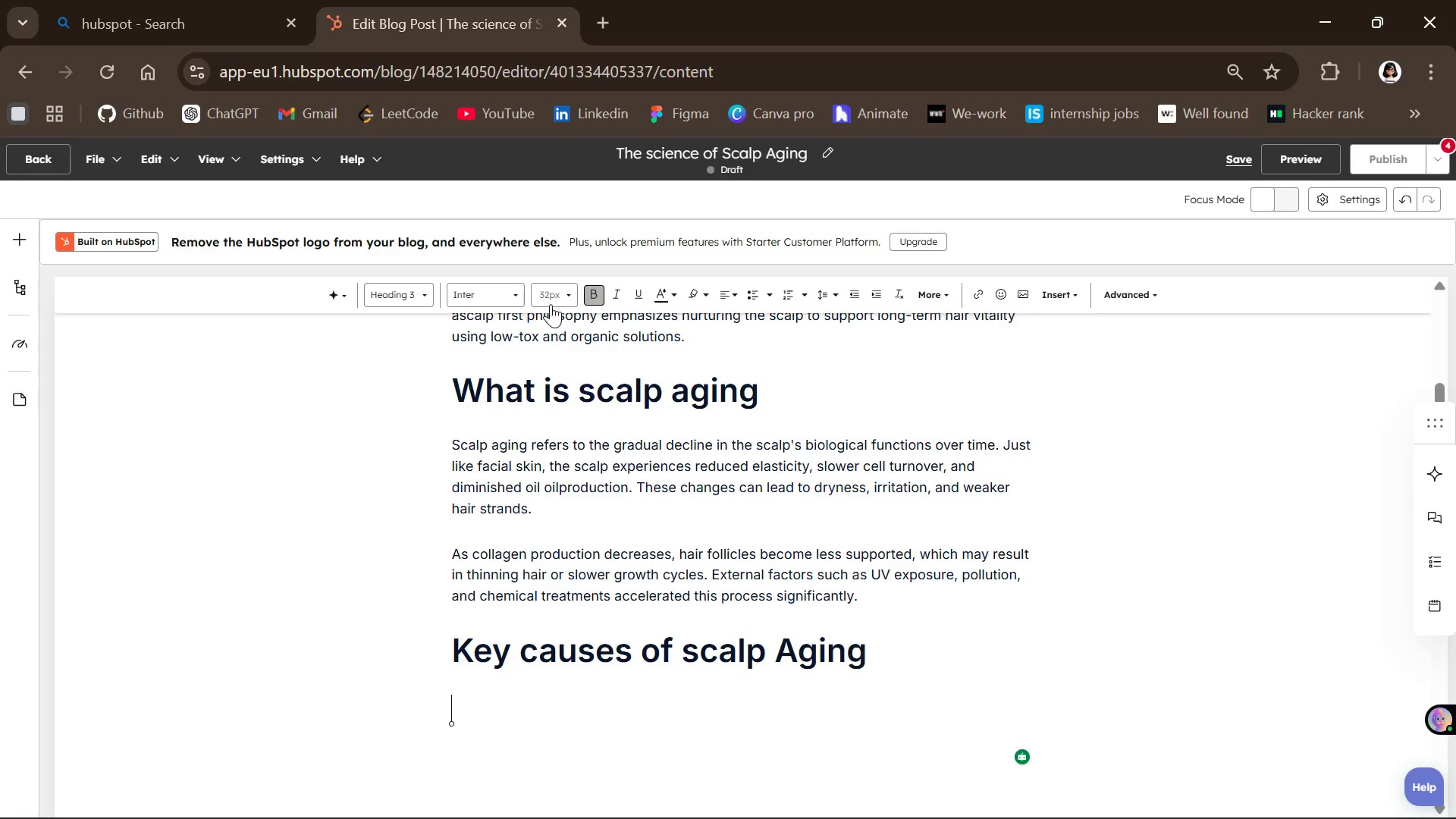 
left_click([551, 294])
 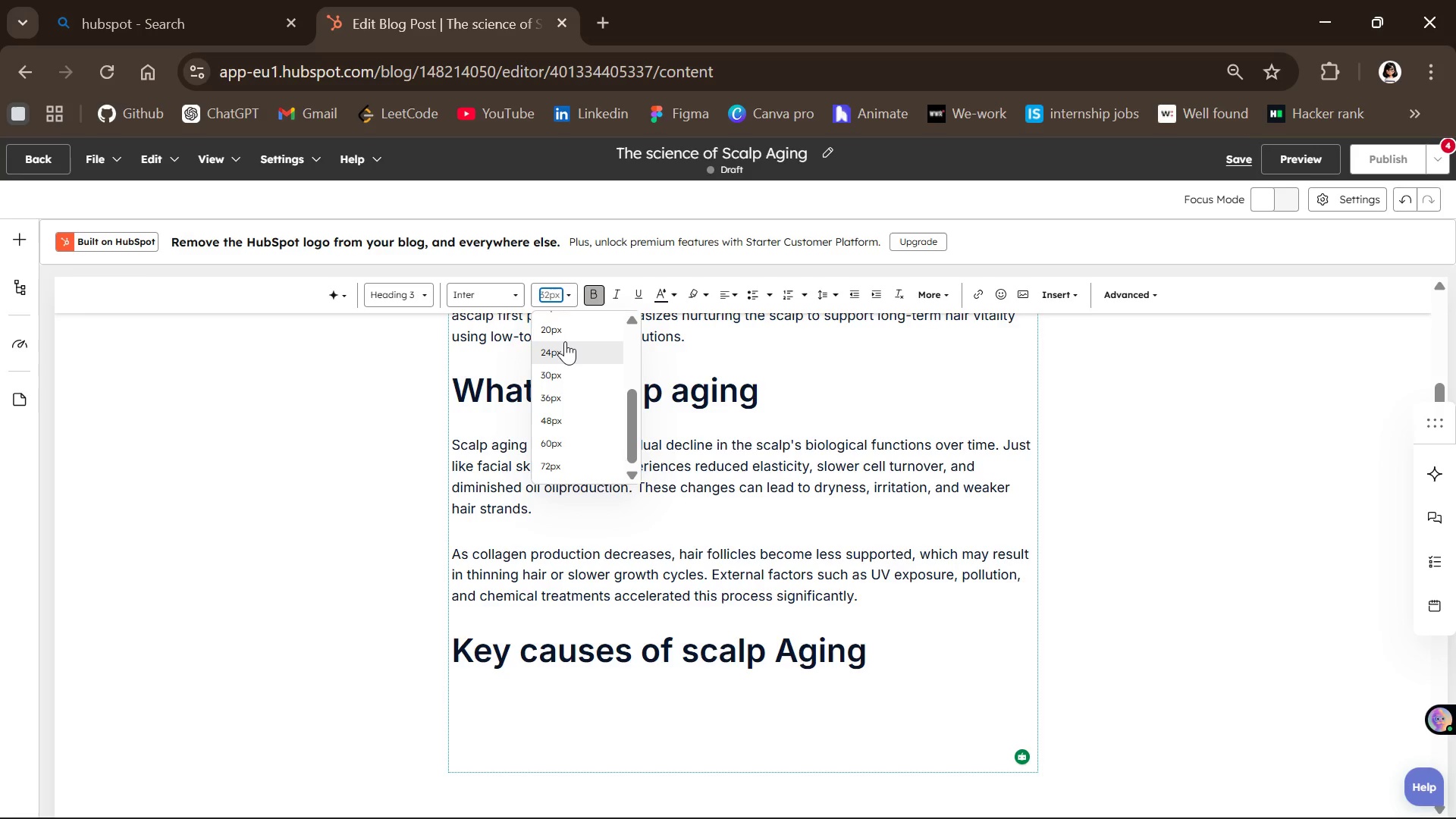 
left_click([565, 341])
 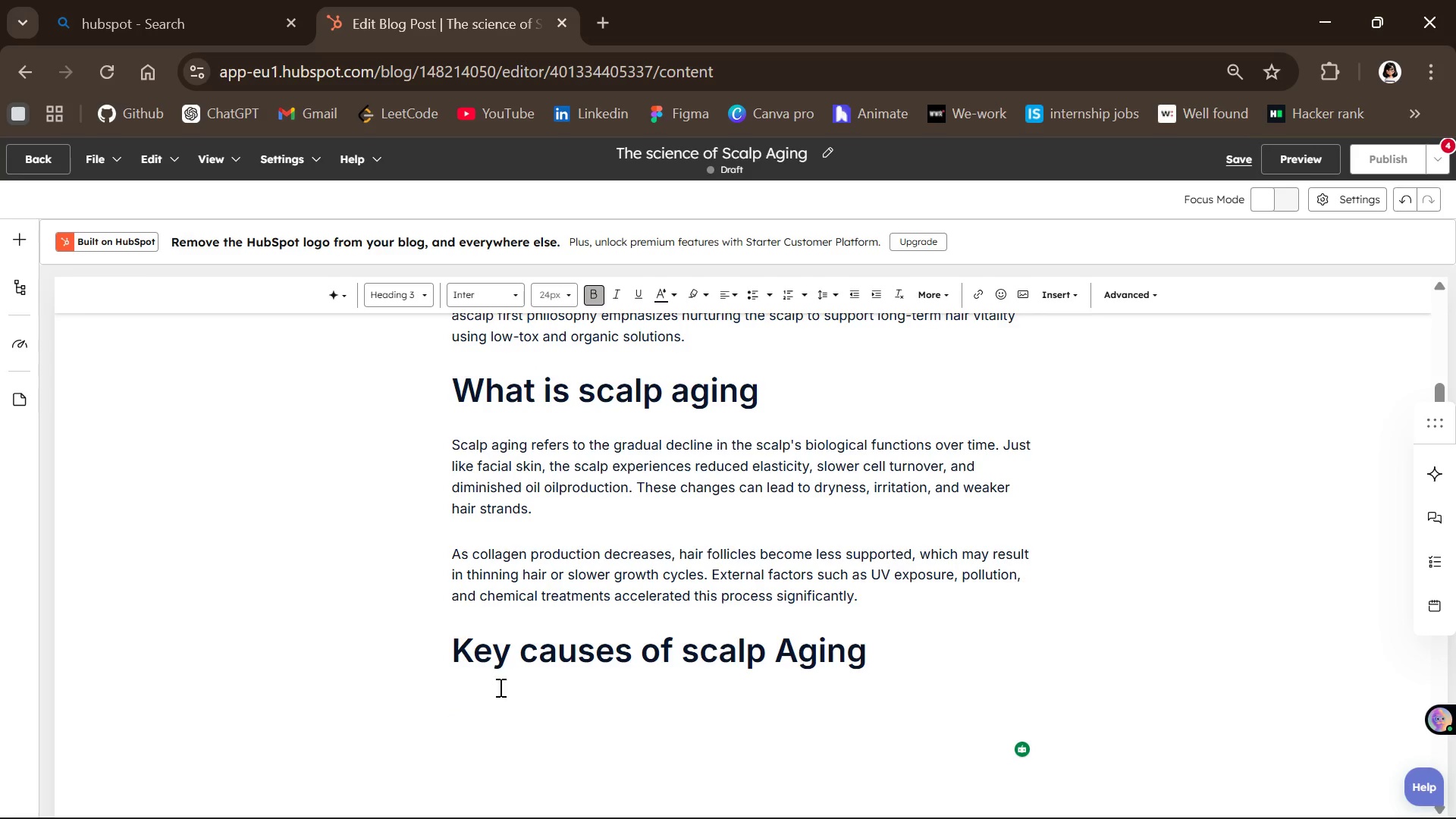 
left_click([493, 692])
 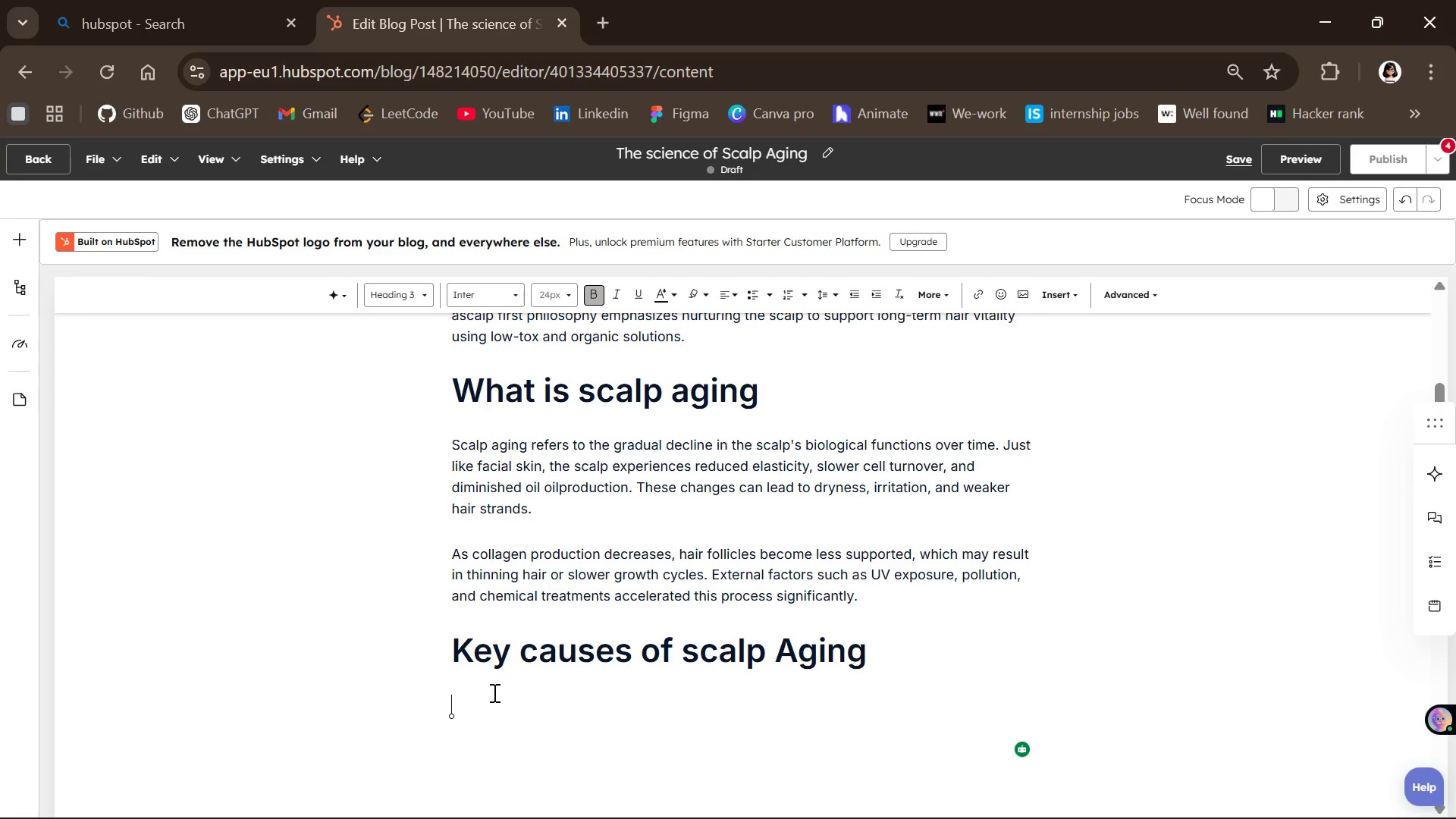 
type(Chemical hair treatment)
 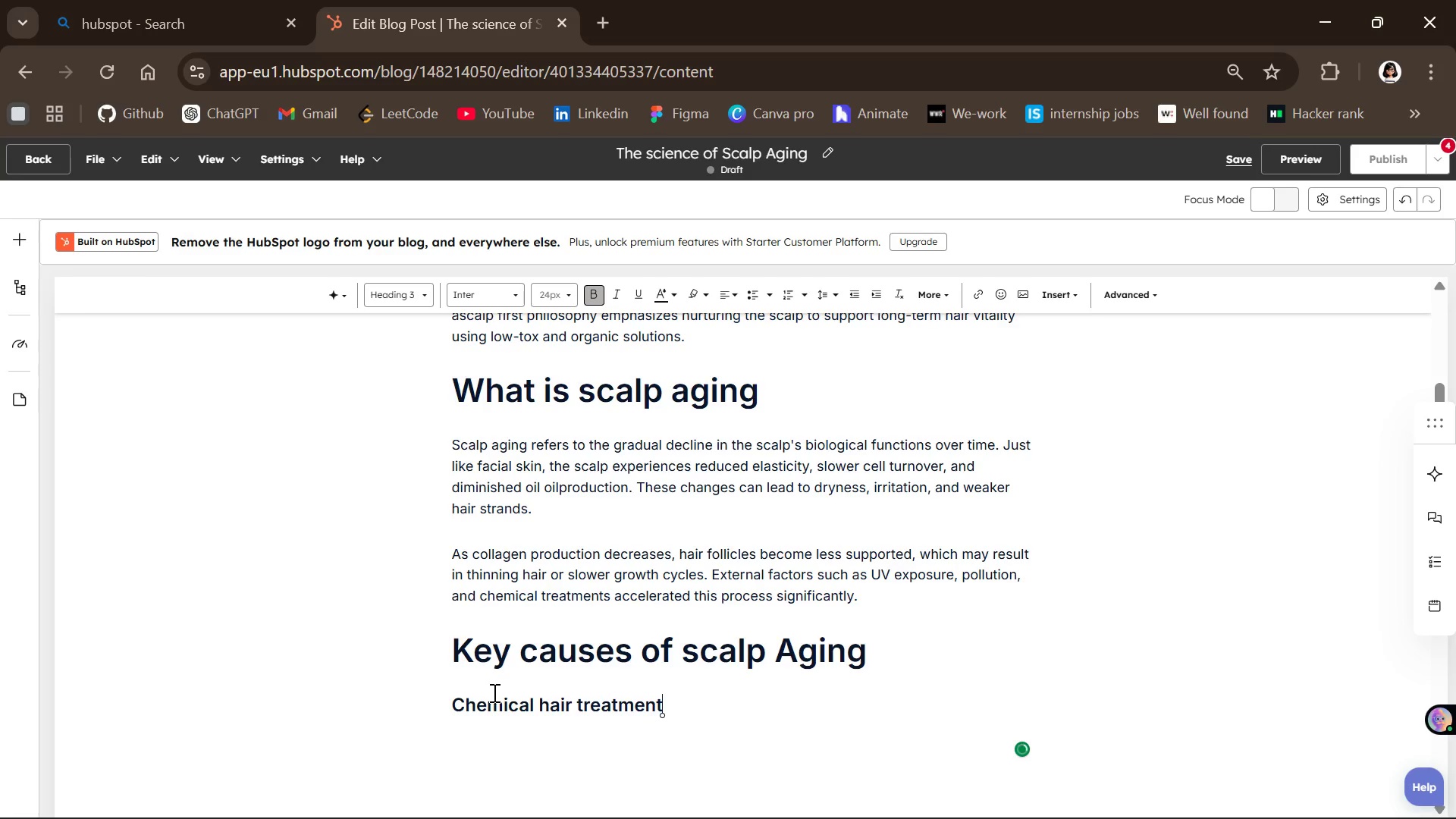 
key(Enter)
 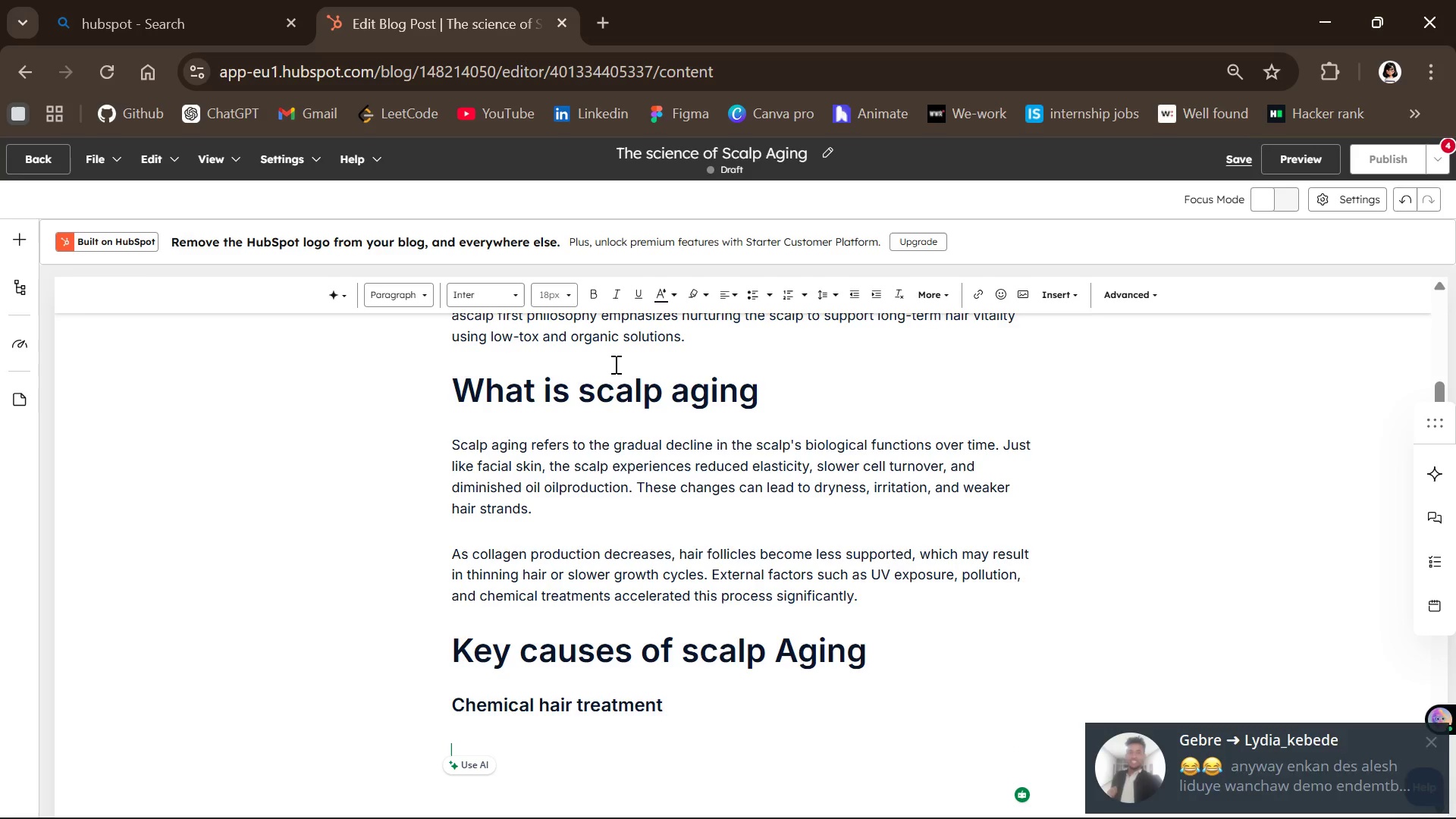 
wait(13.39)
 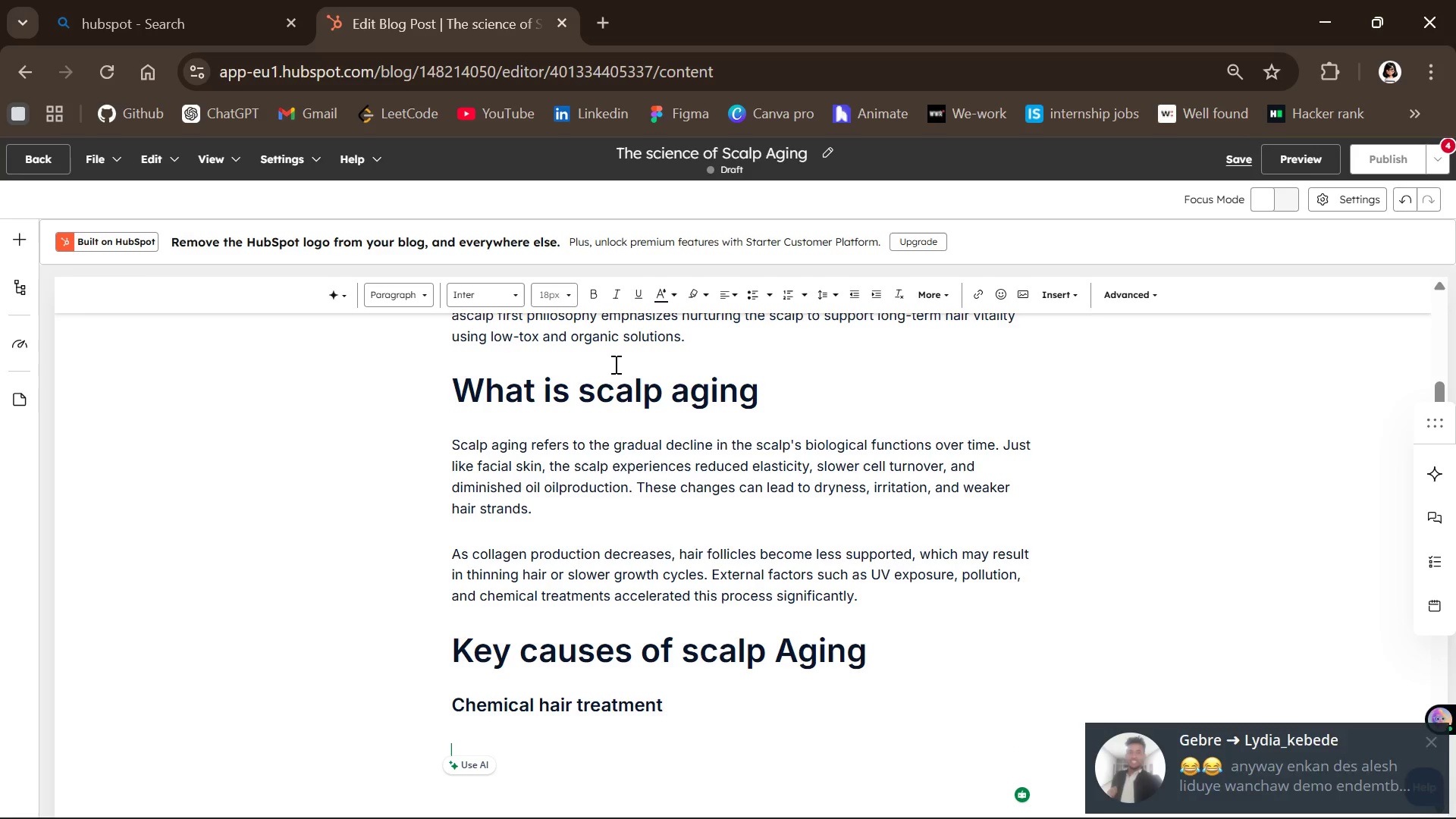 
left_click([467, 745])
 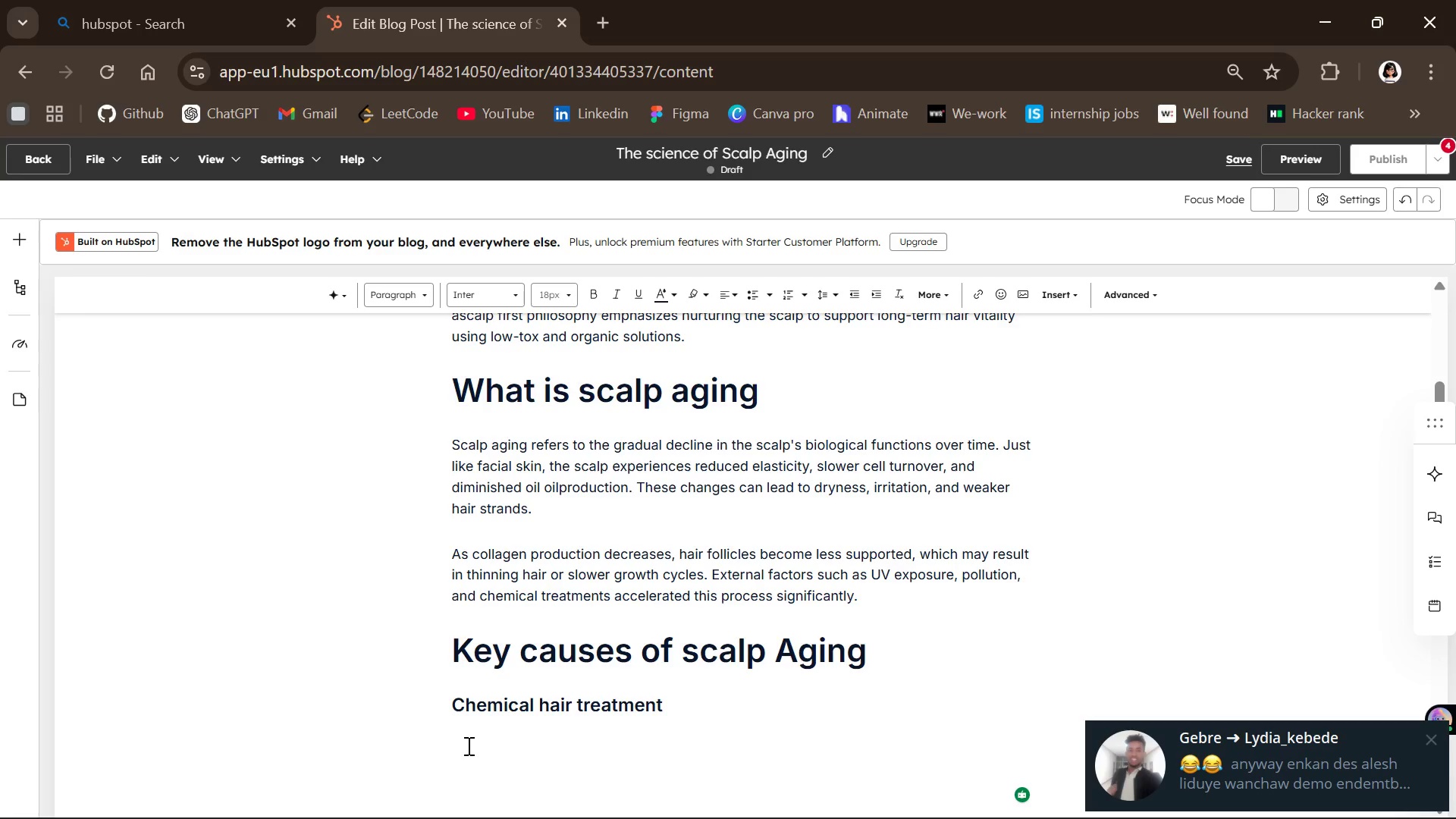 
key(Backspace)
 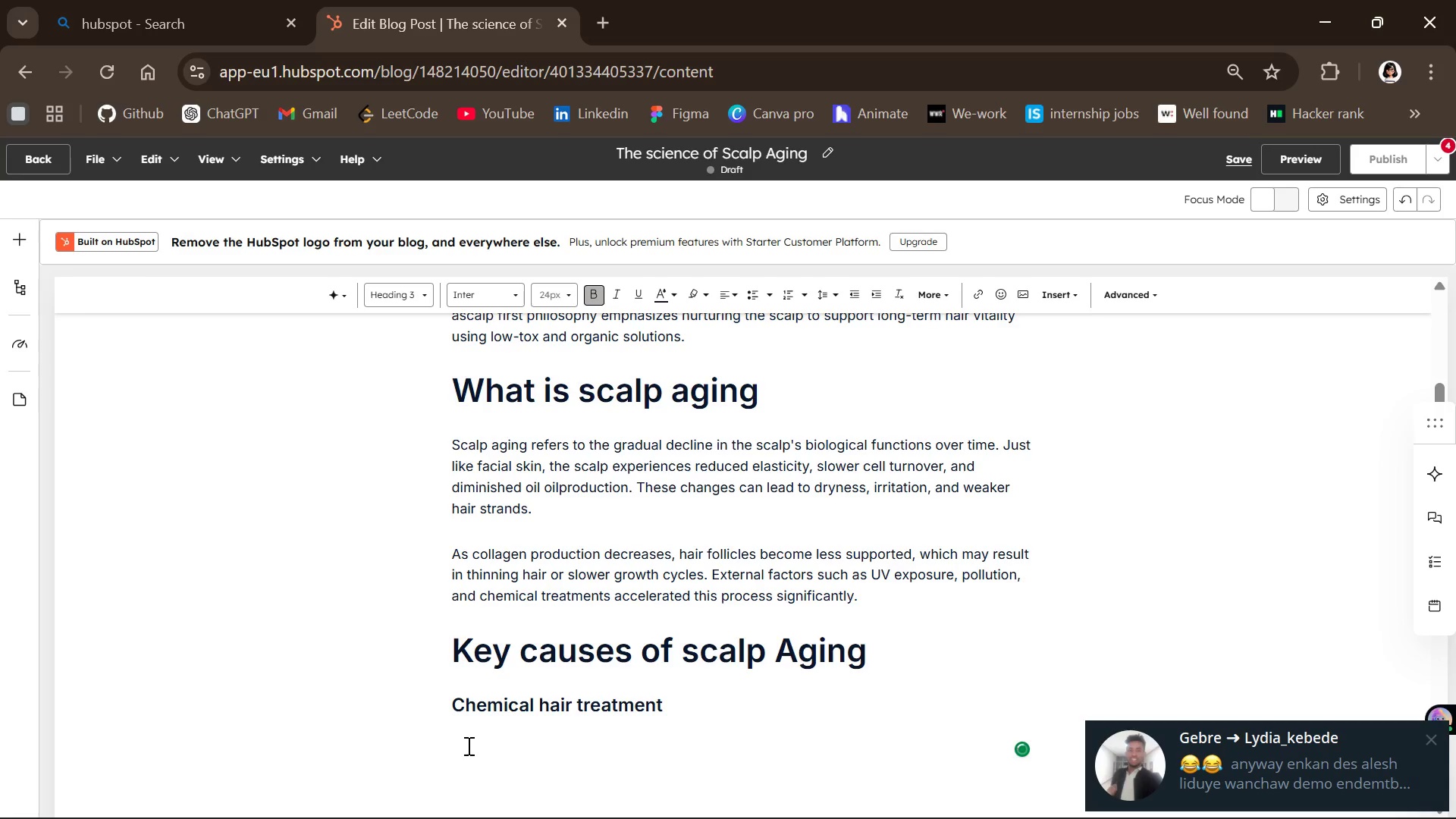 
key(Enter)
 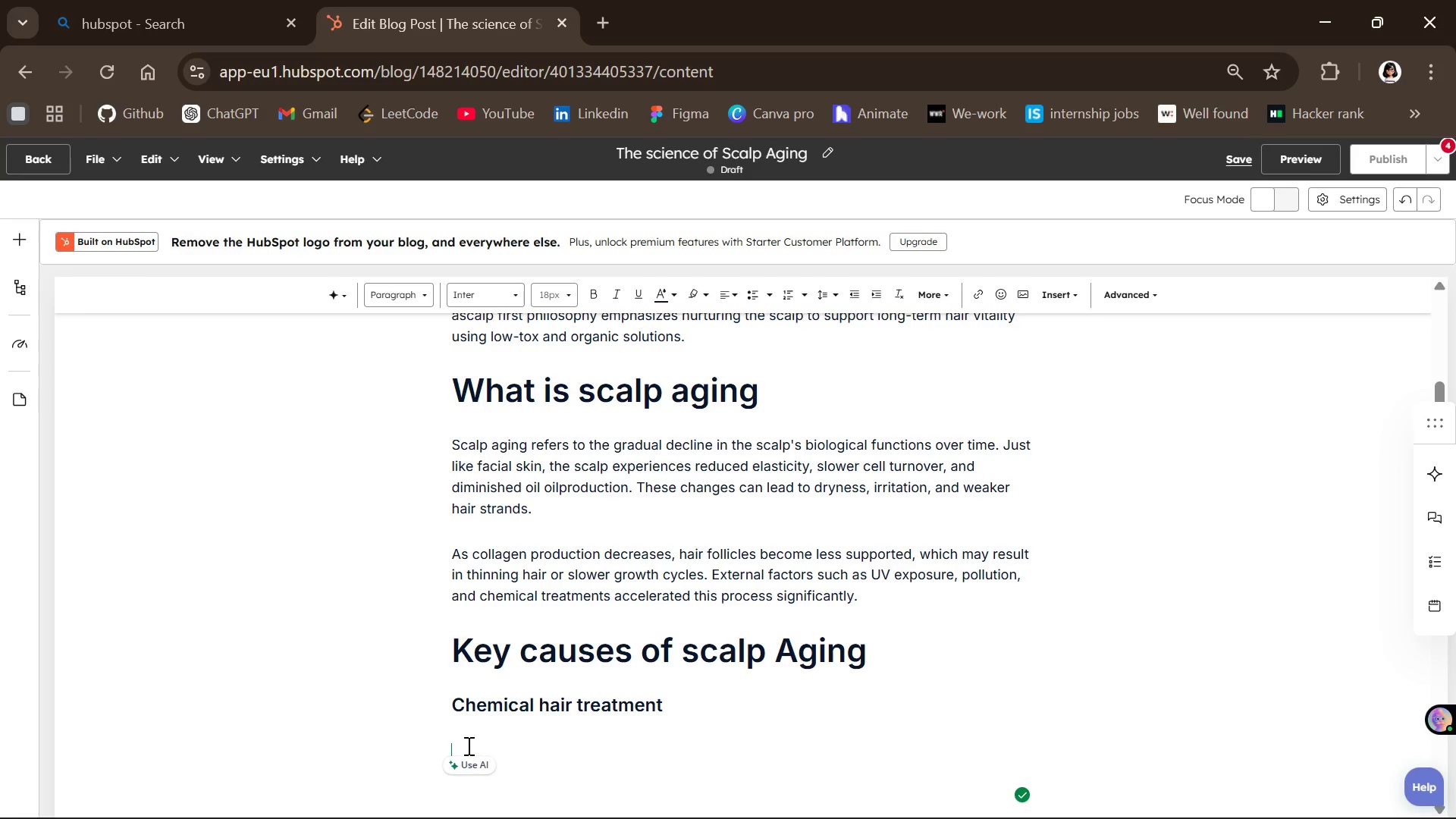 
type(Traditional hair dyes often contain ammonia and harsh chemicals that disrupt the scalp barrier leading to long termi)
key(Backspace)
type( sensiti)
 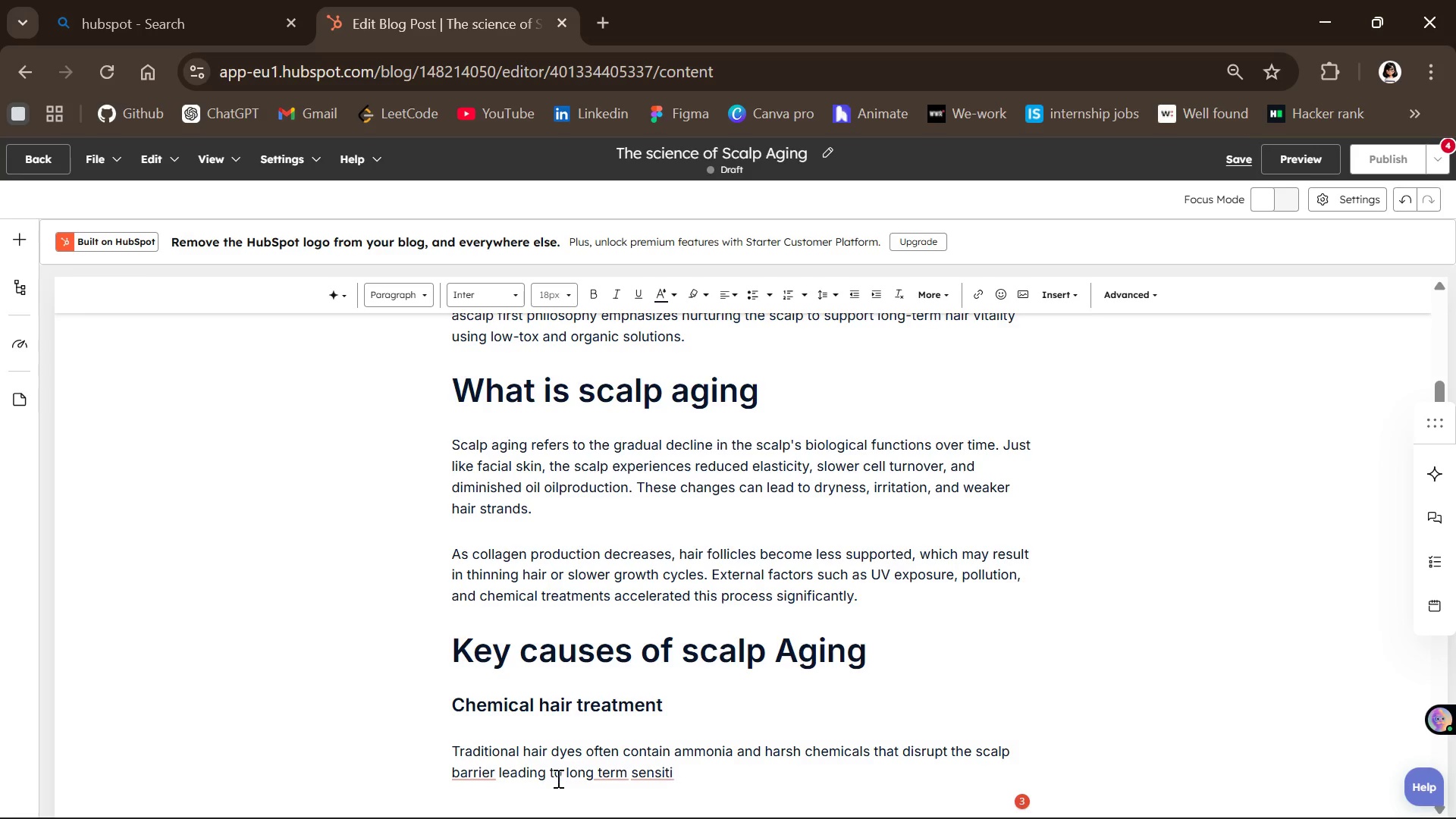 
wait(69.28)
 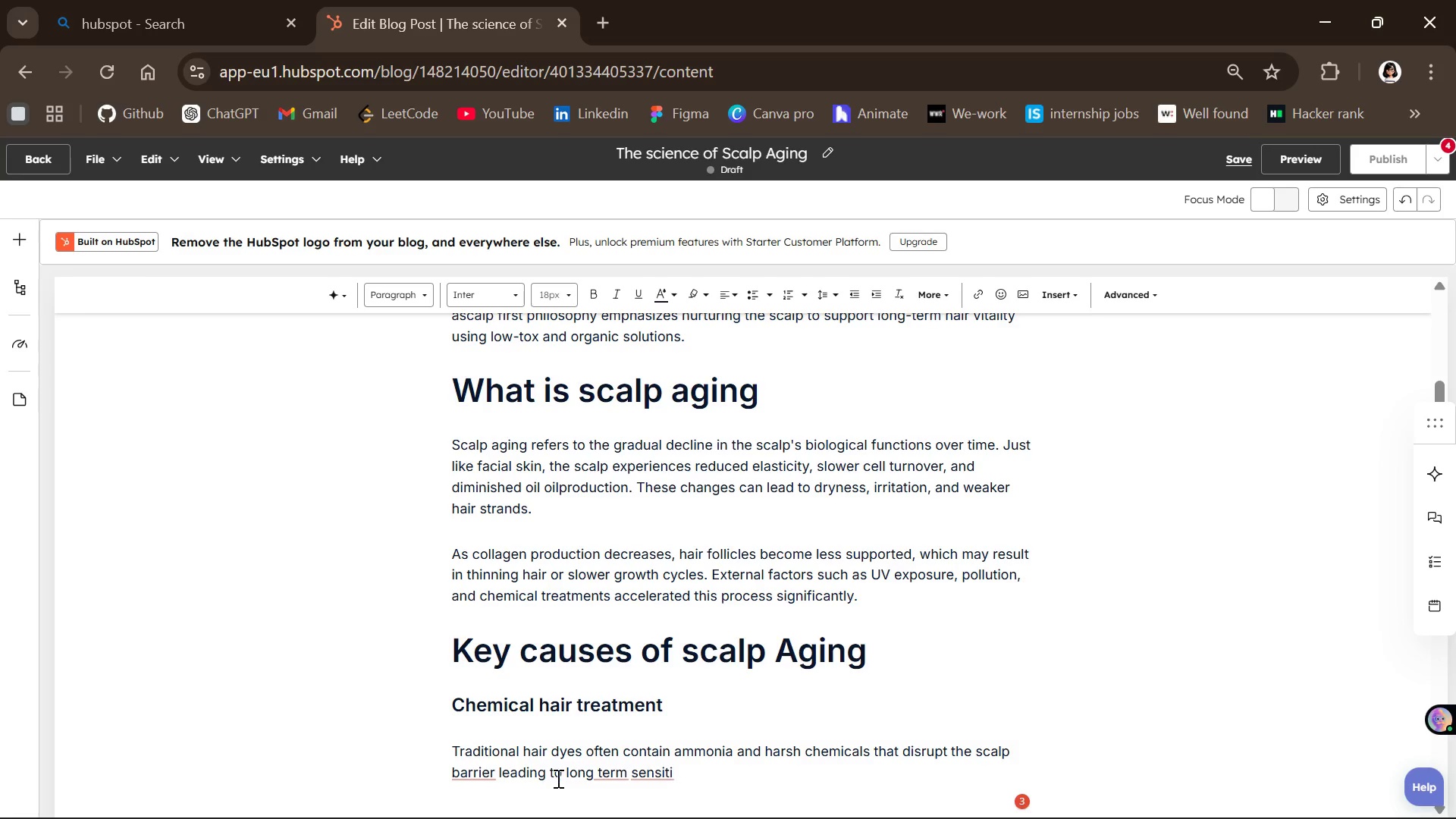 
left_click([488, 665])
 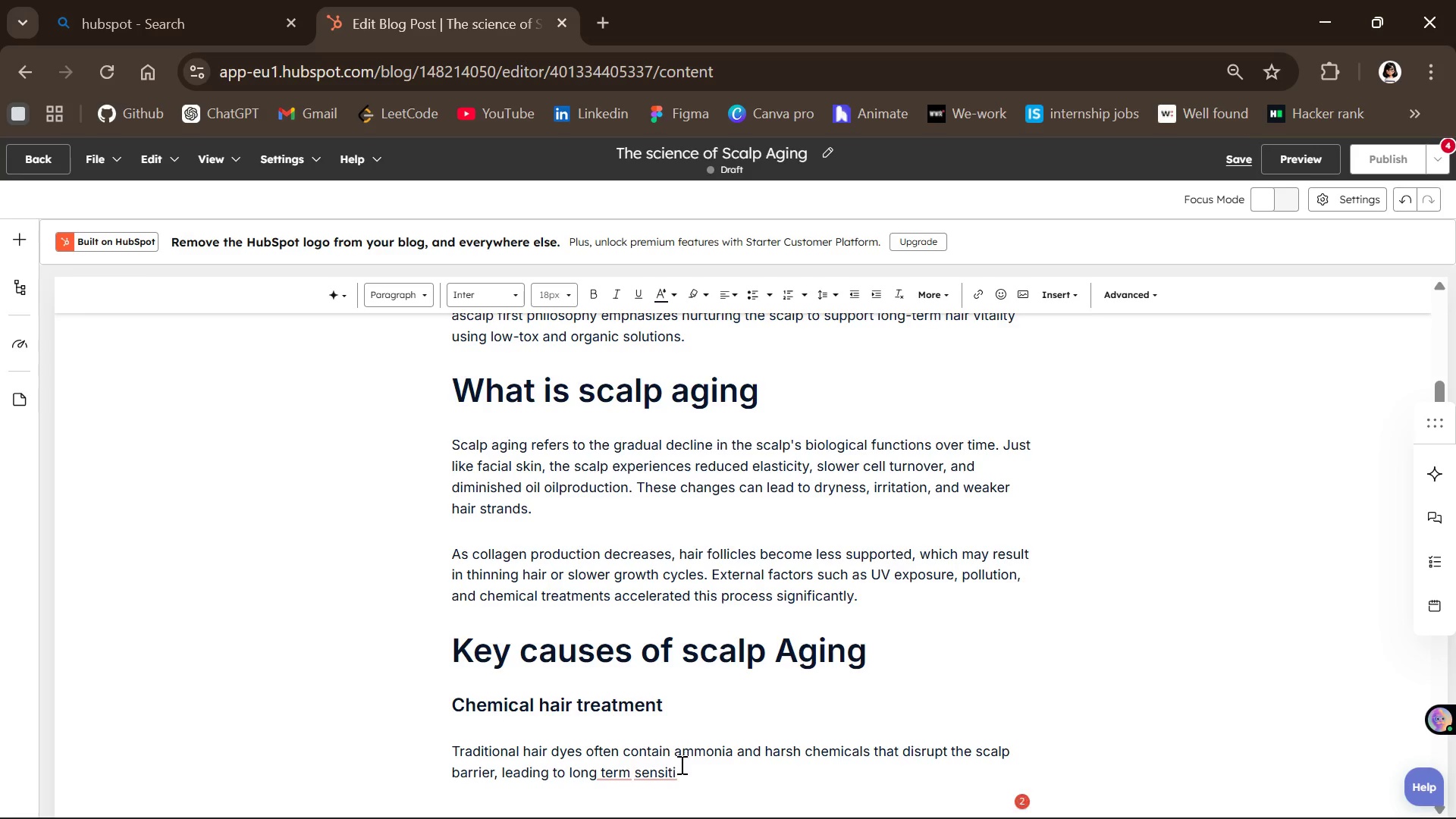 
left_click([682, 771])
 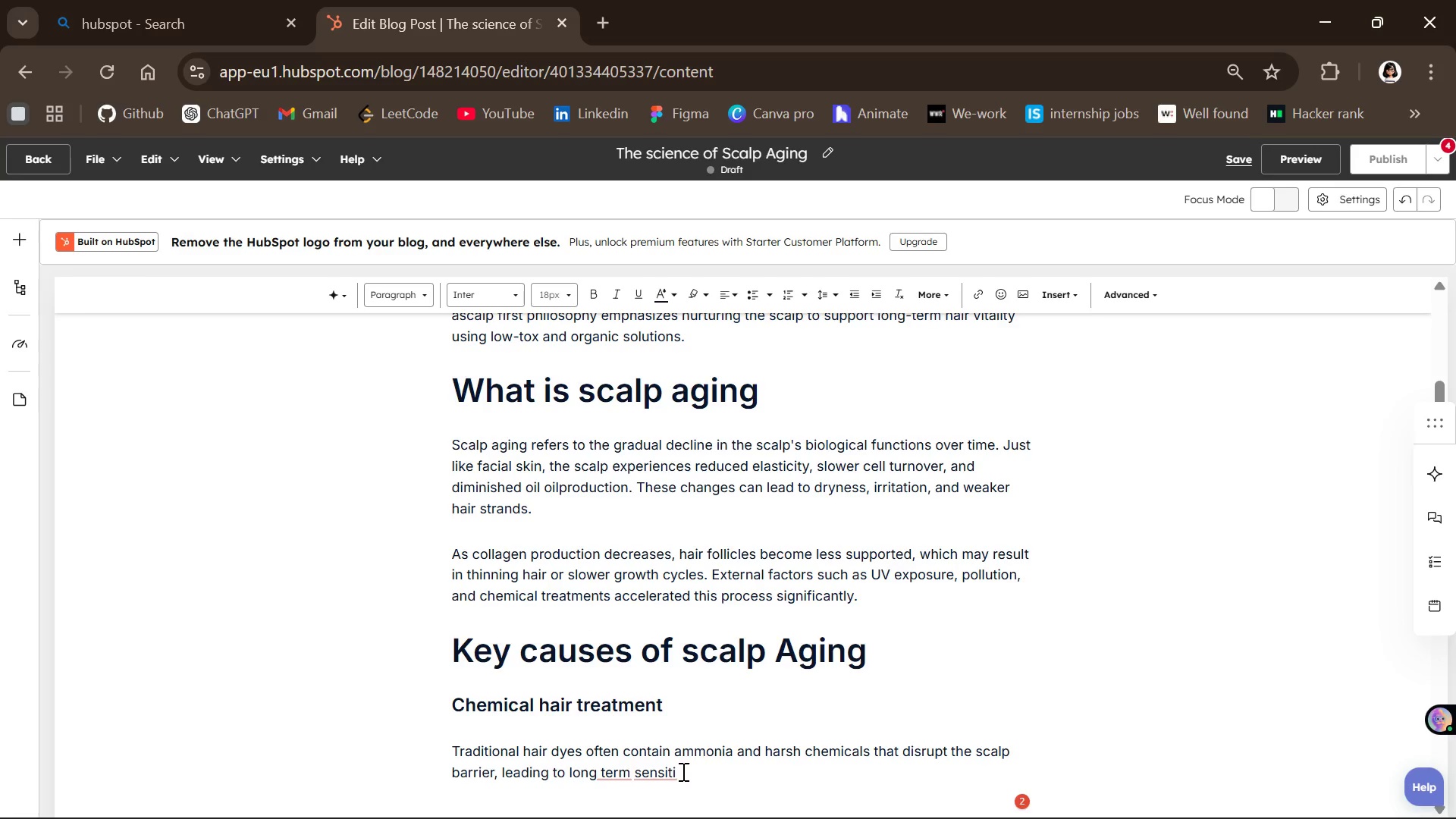 
wait(5.33)
 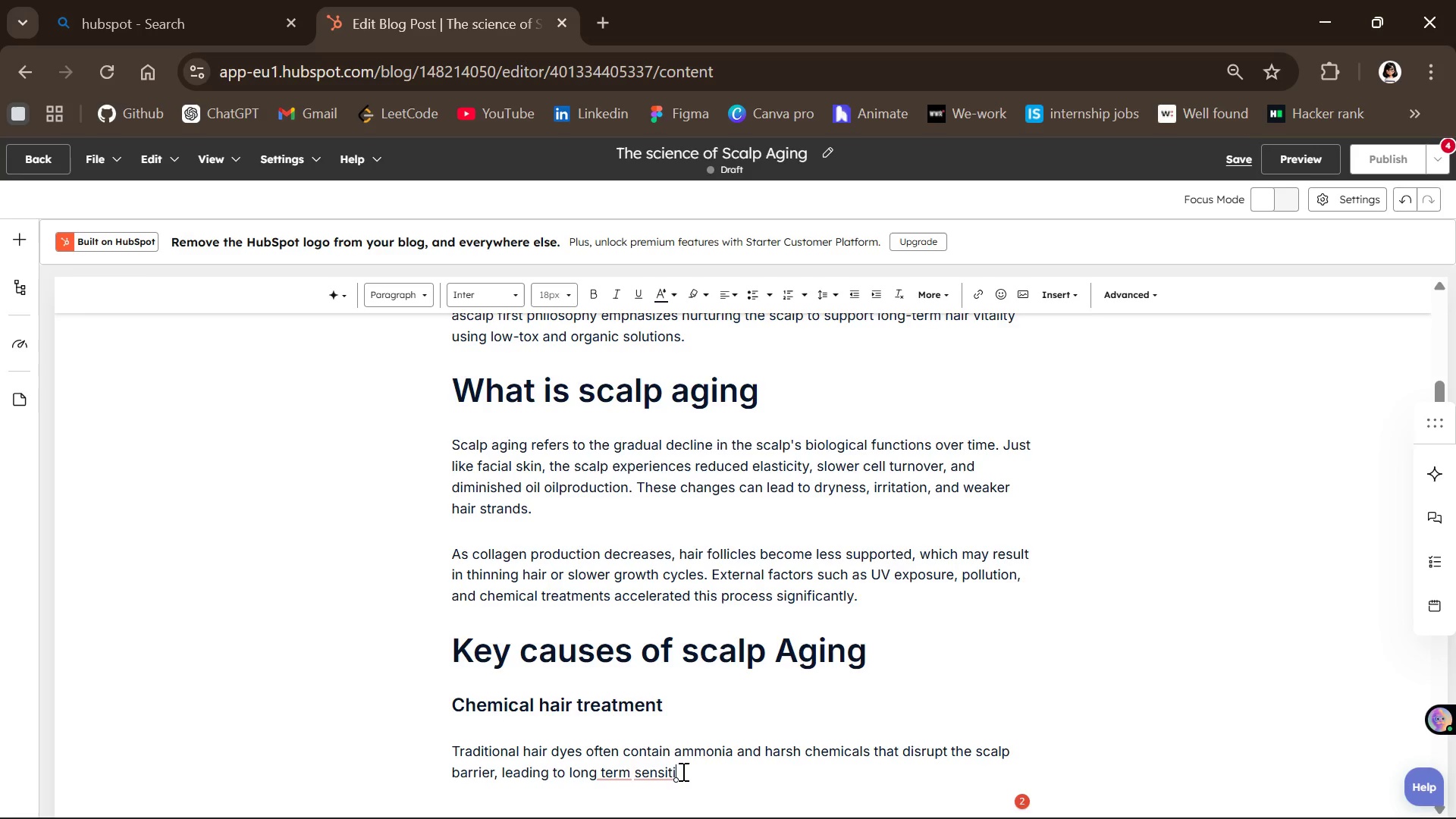 
type(vity)
 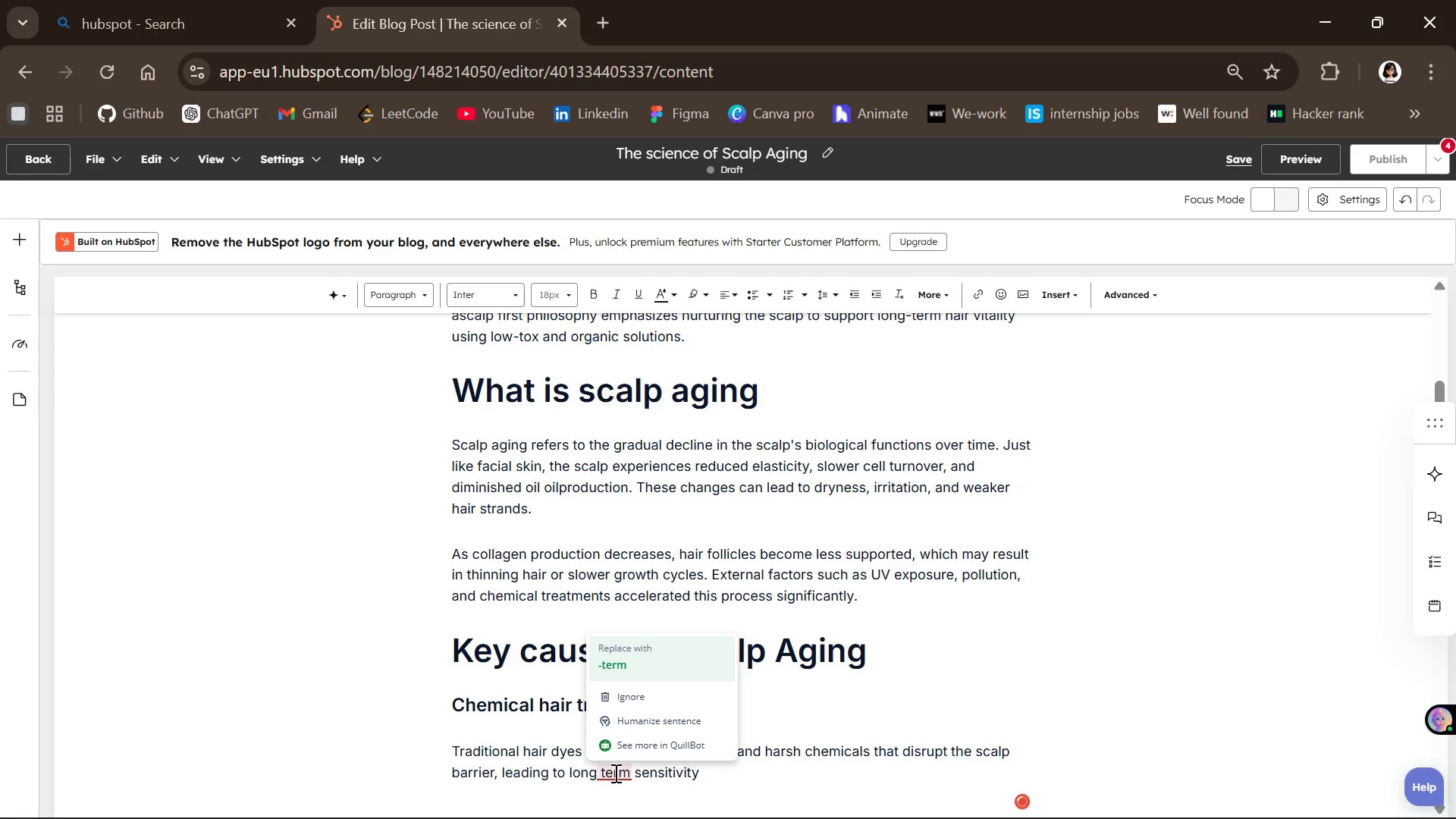 
left_click([632, 661])
 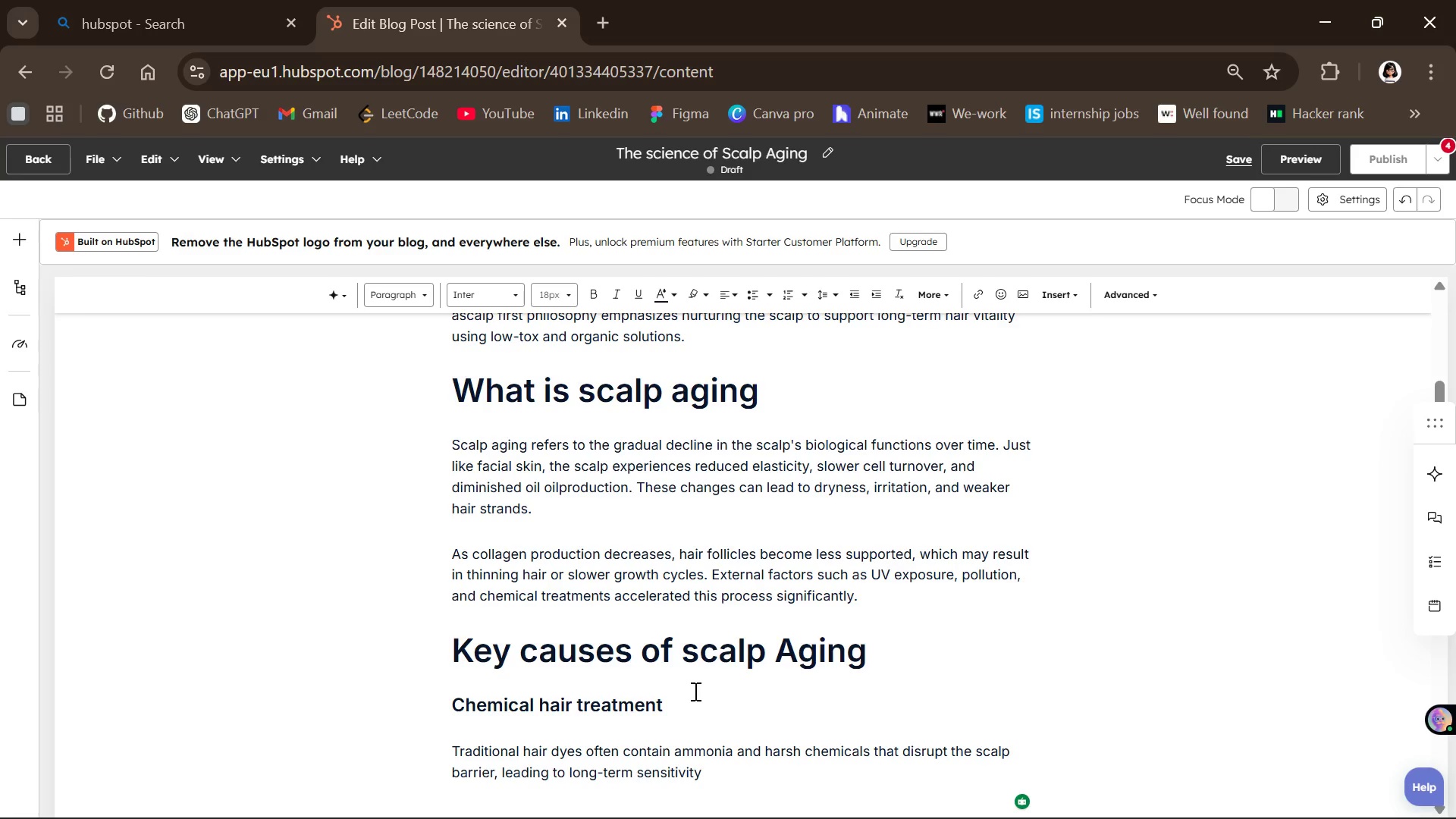 
wait(16.84)
 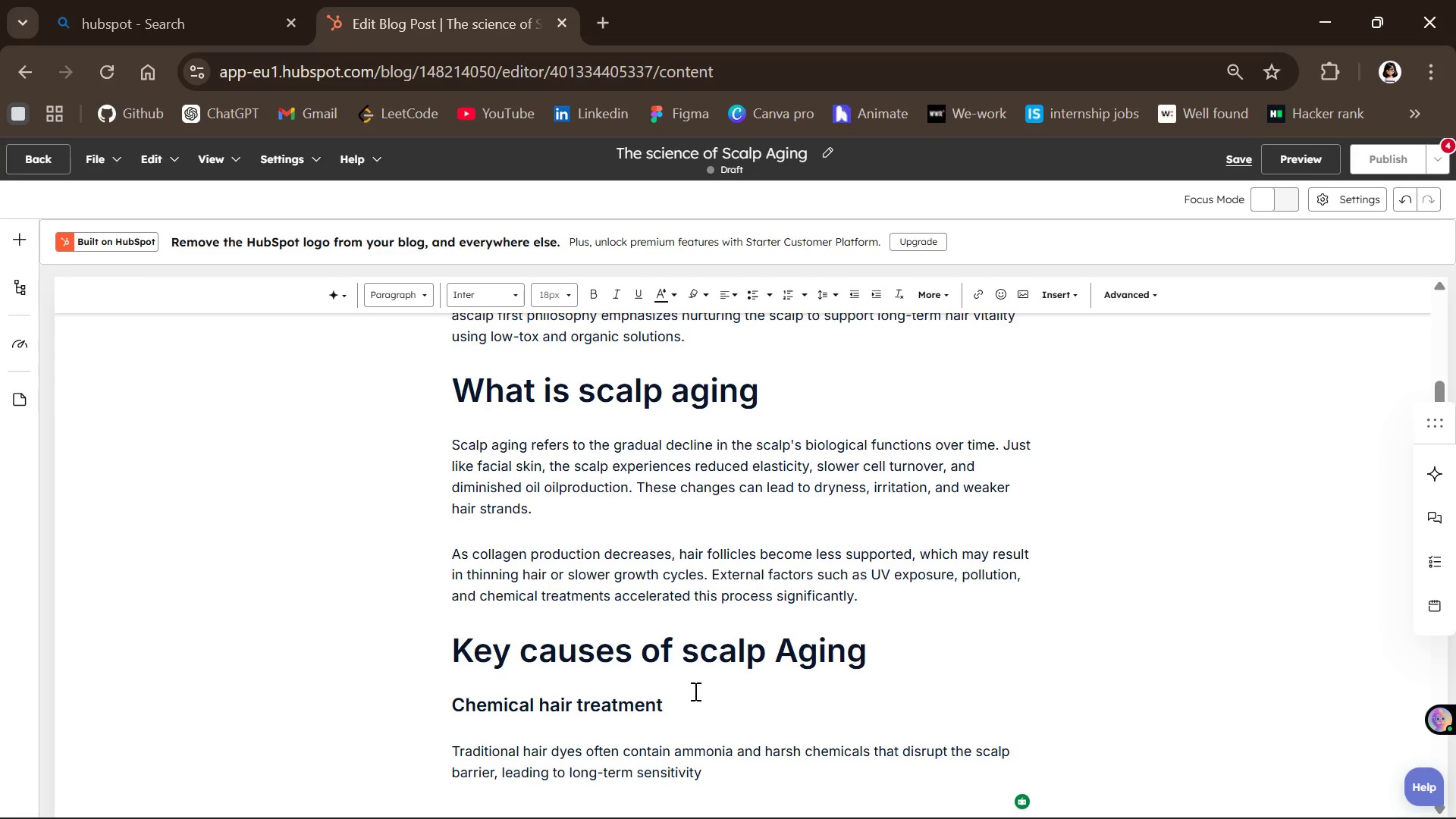 
left_click([726, 775])
 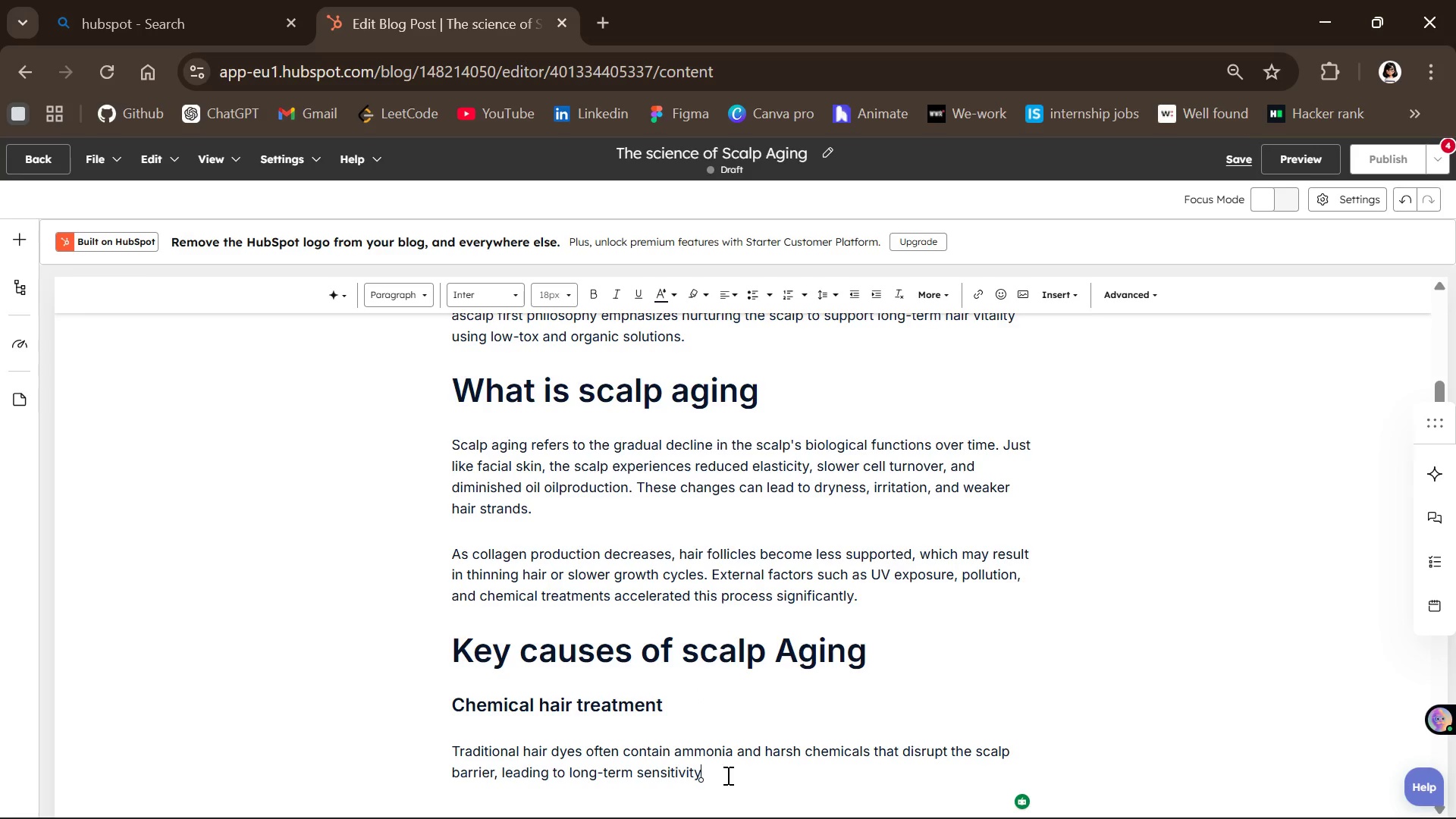 
key(Enter)
 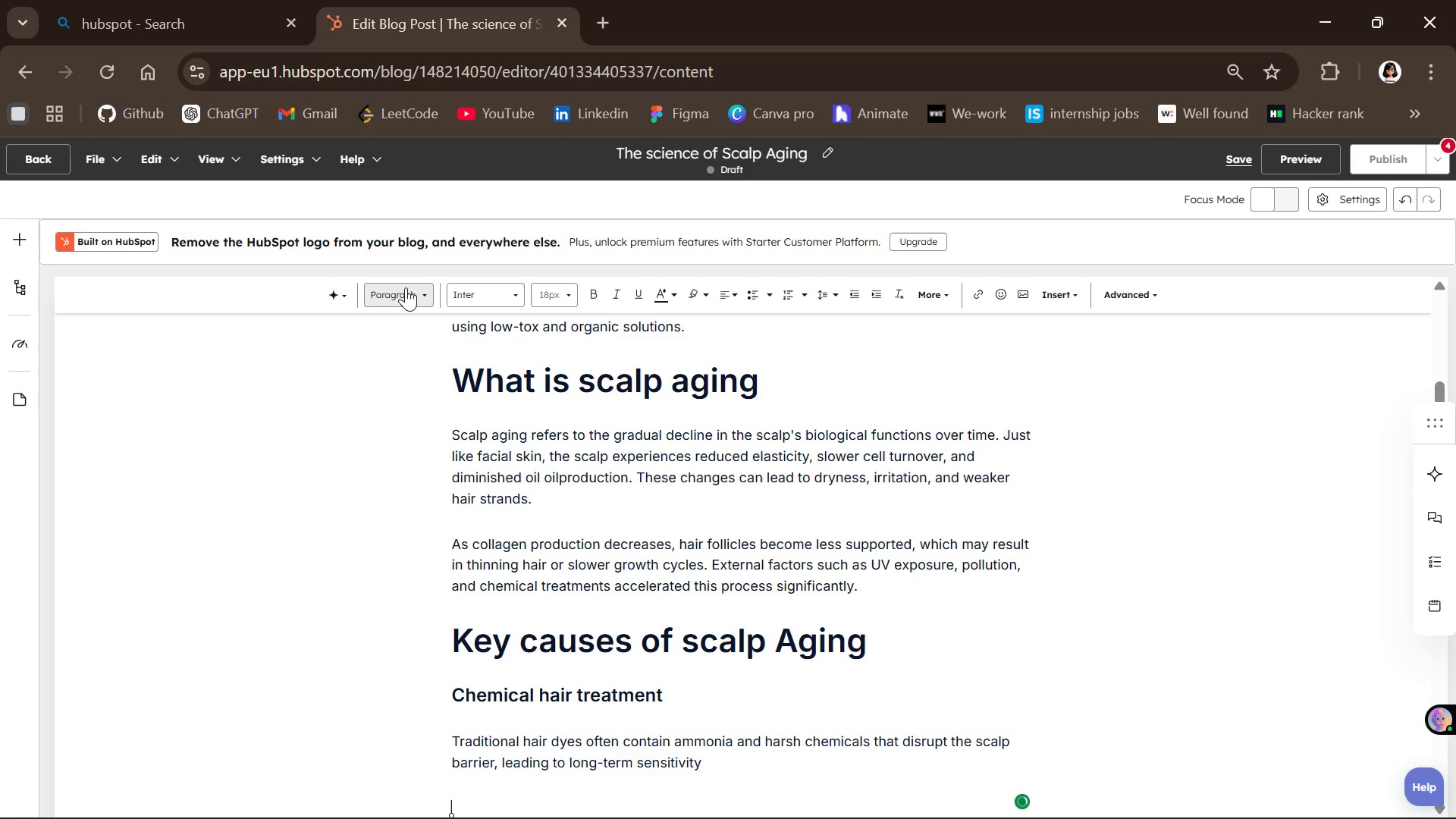 
left_click([406, 287])
 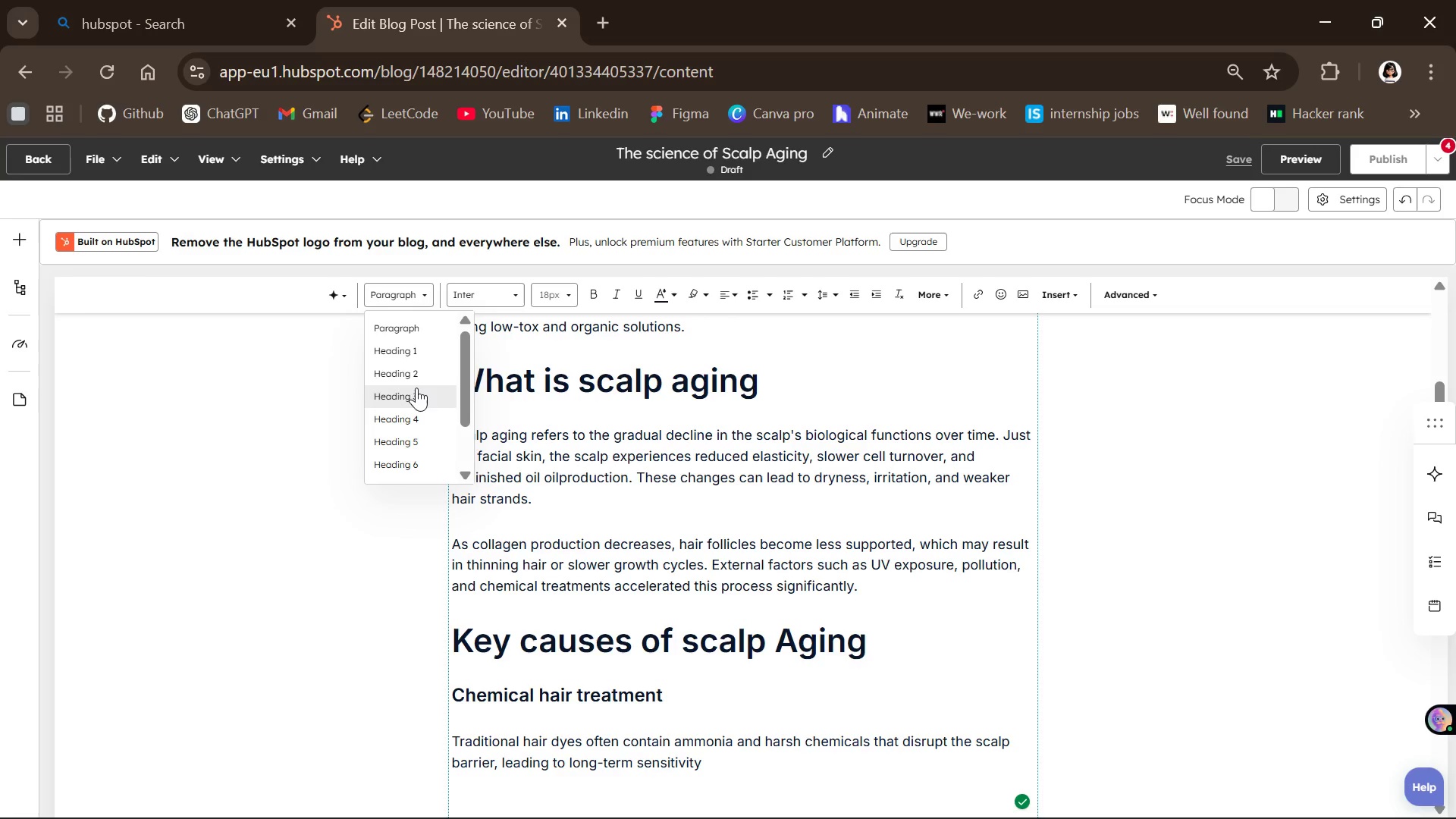 
left_click([416, 391])
 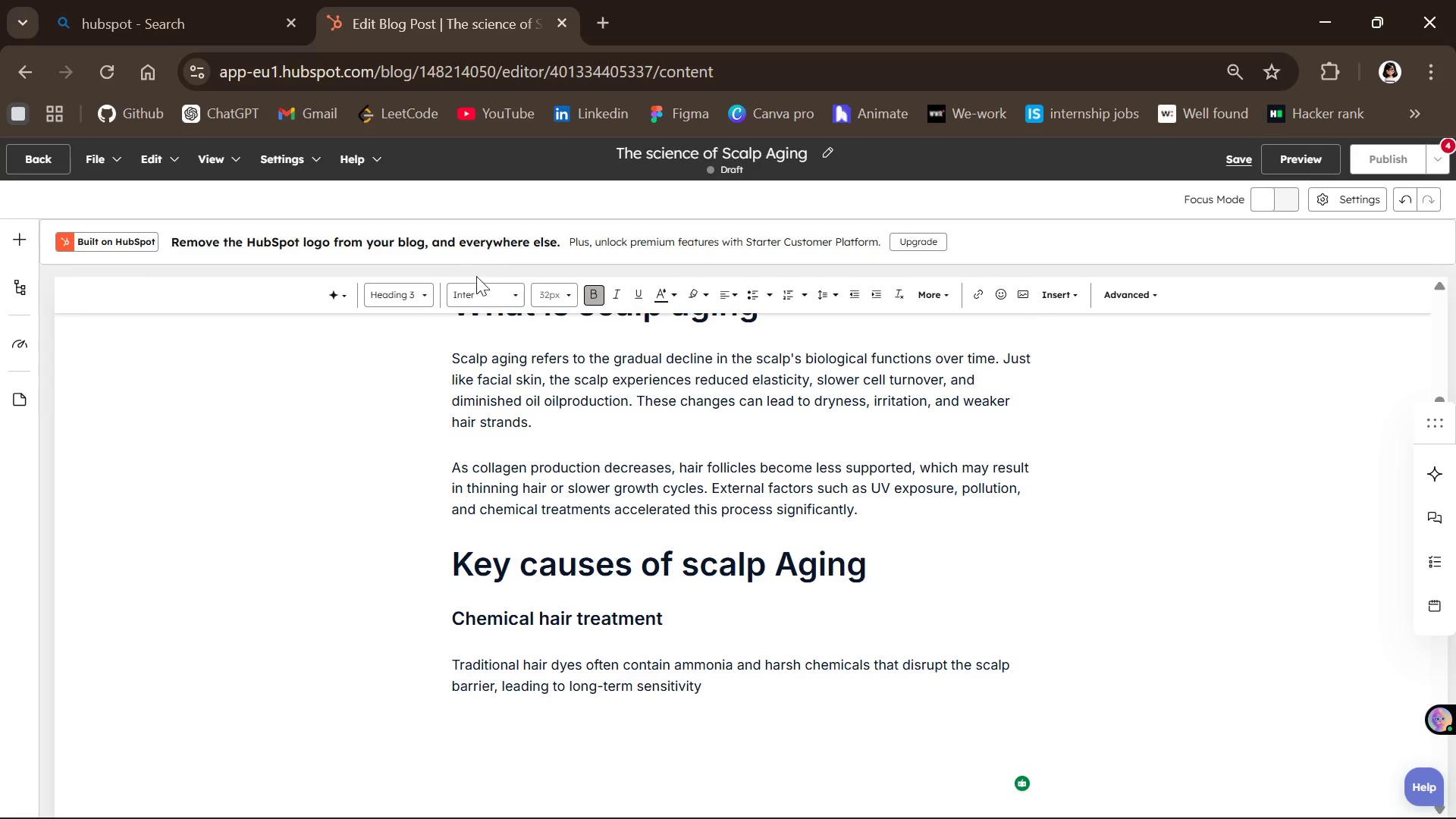 
left_click([554, 299])
 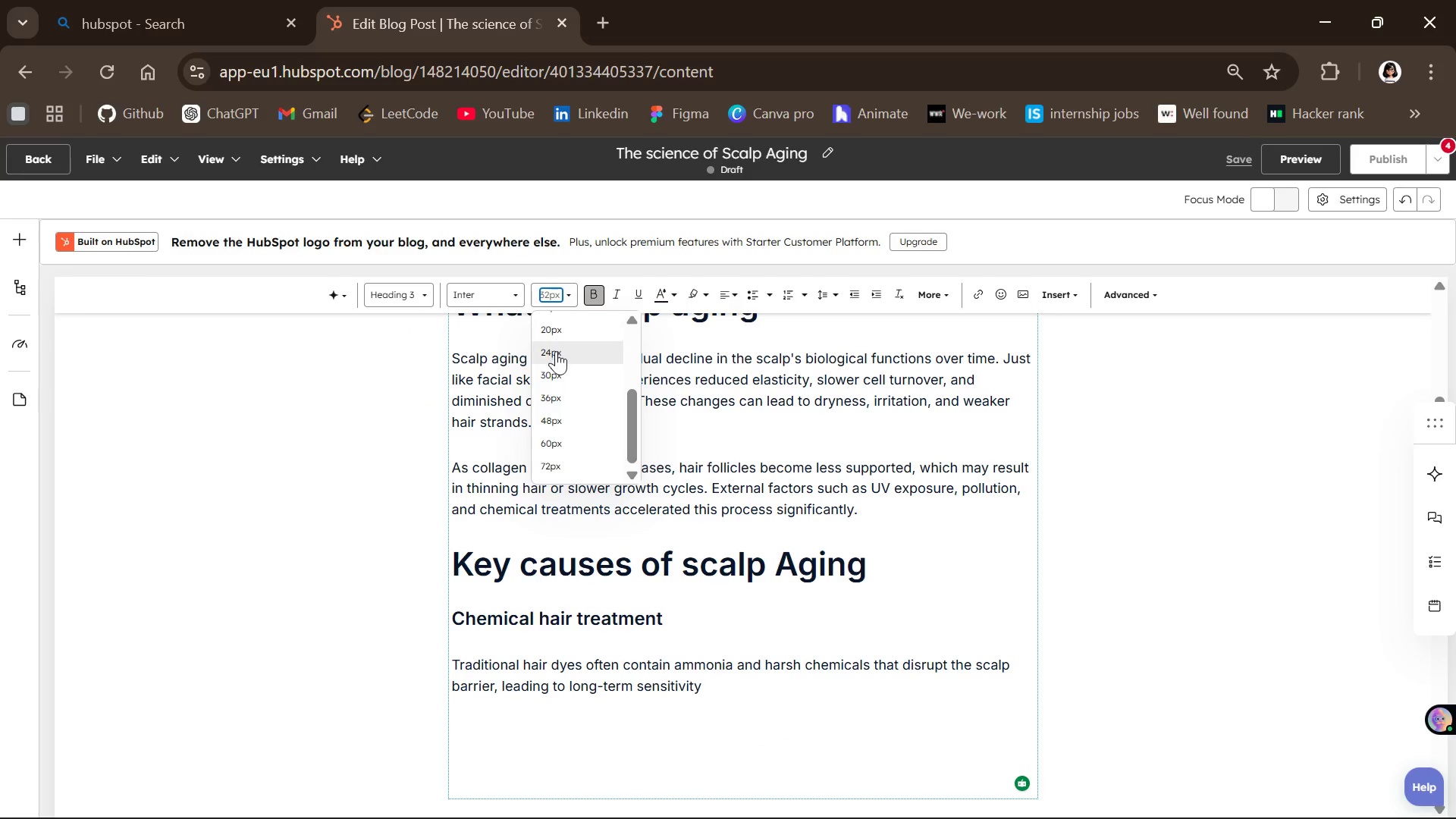 
left_click([556, 353])
 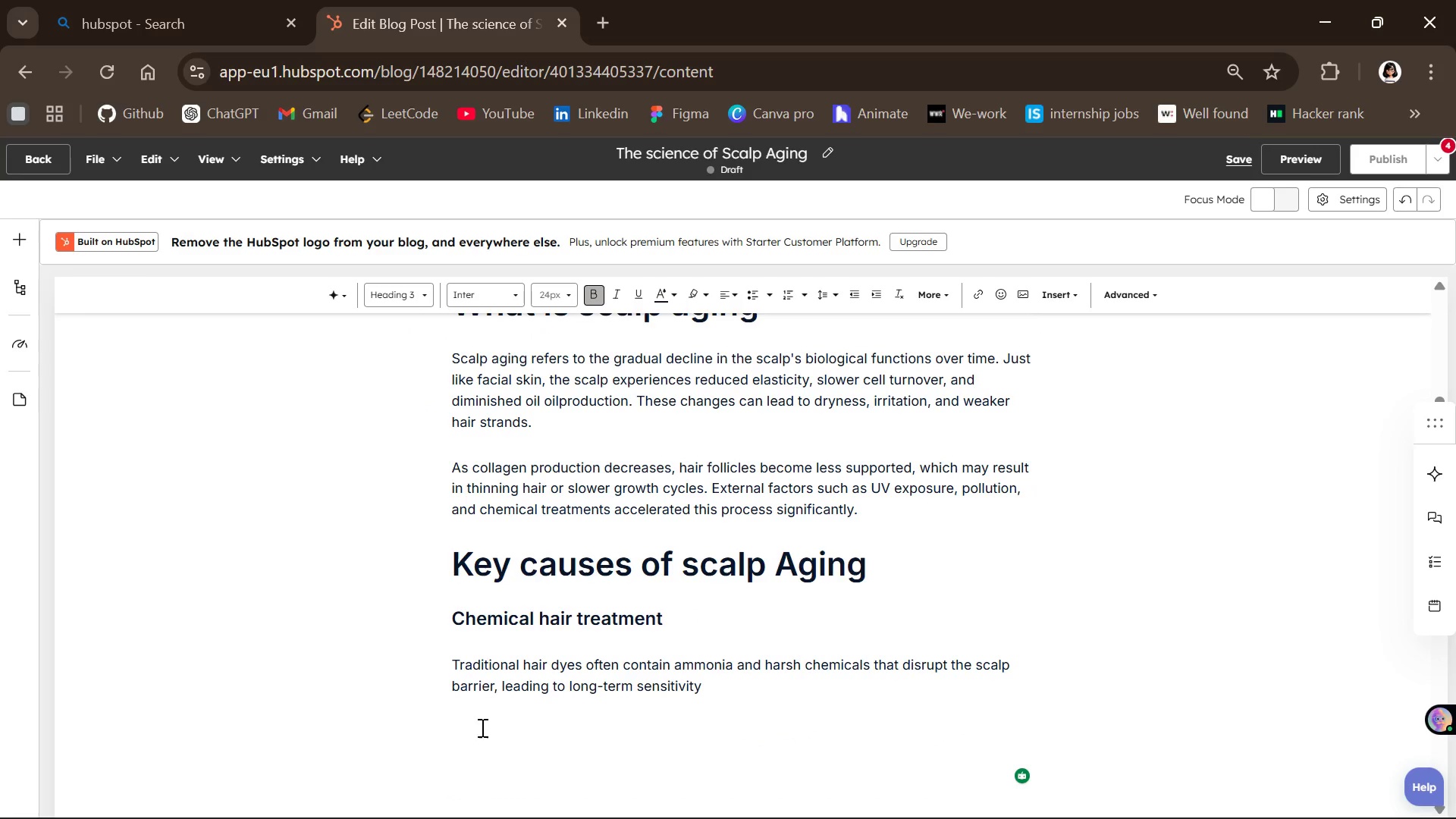 
left_click([480, 730])
 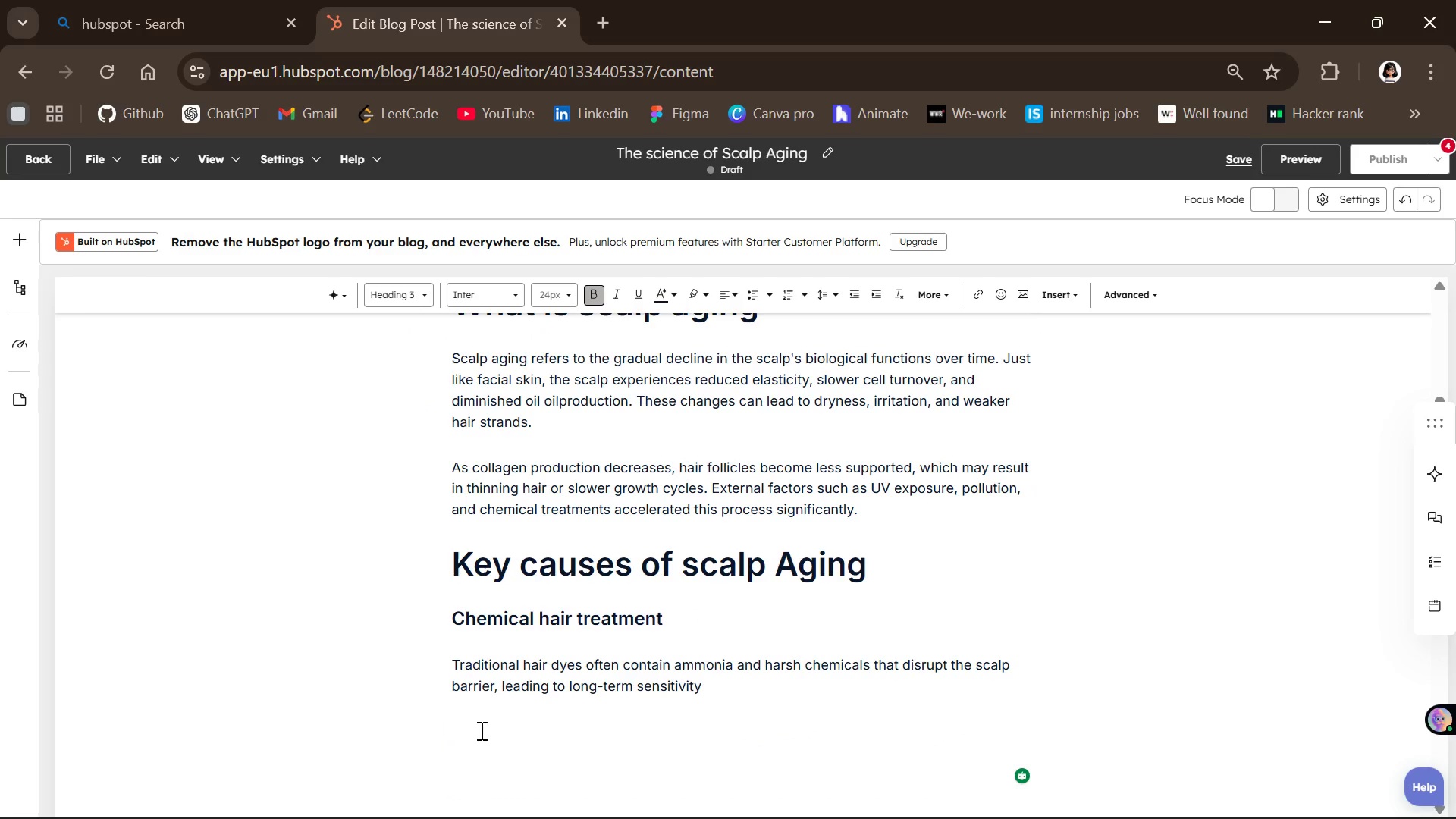 
type(Poor Circulation)
 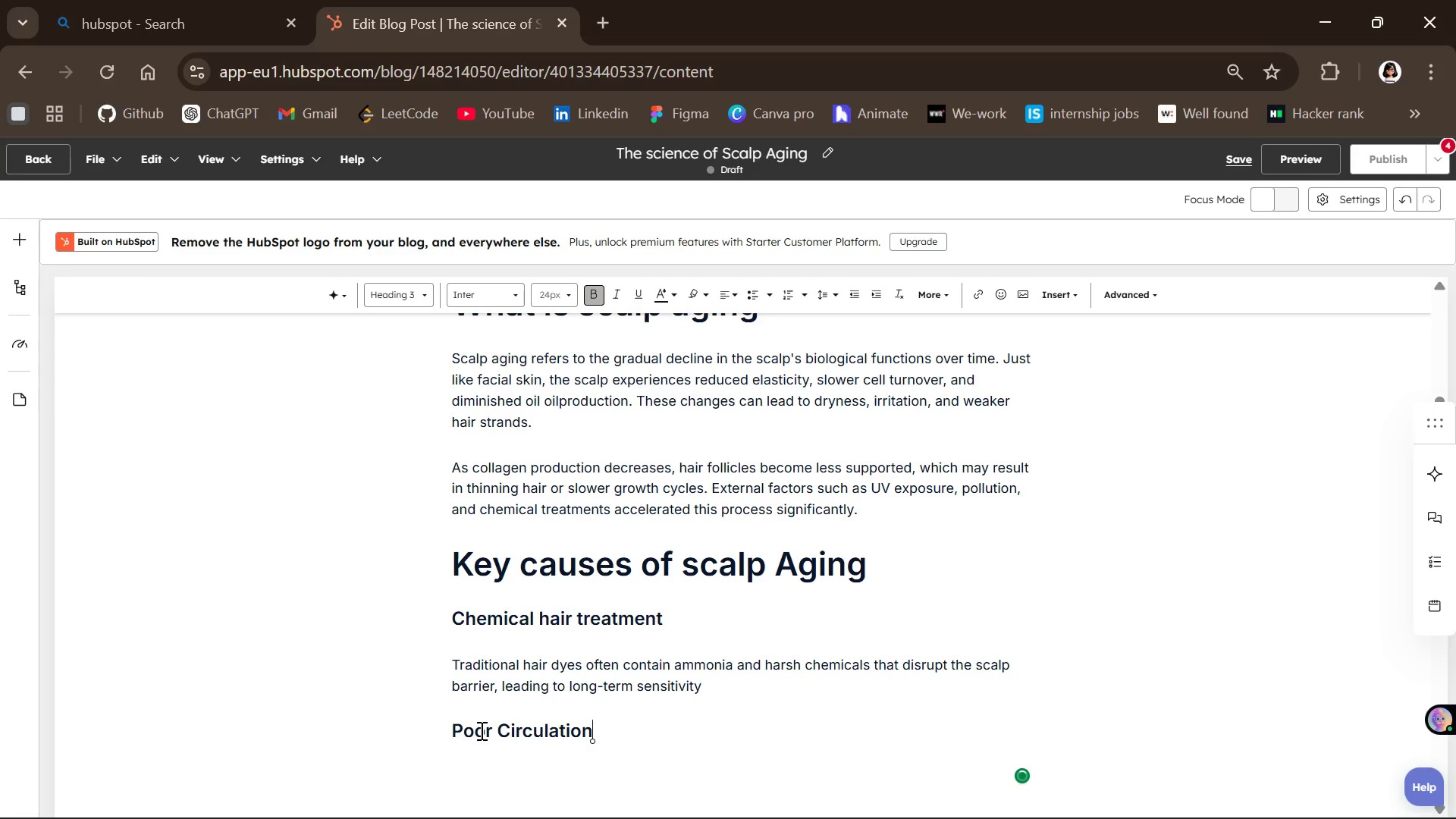 
key(Enter)
 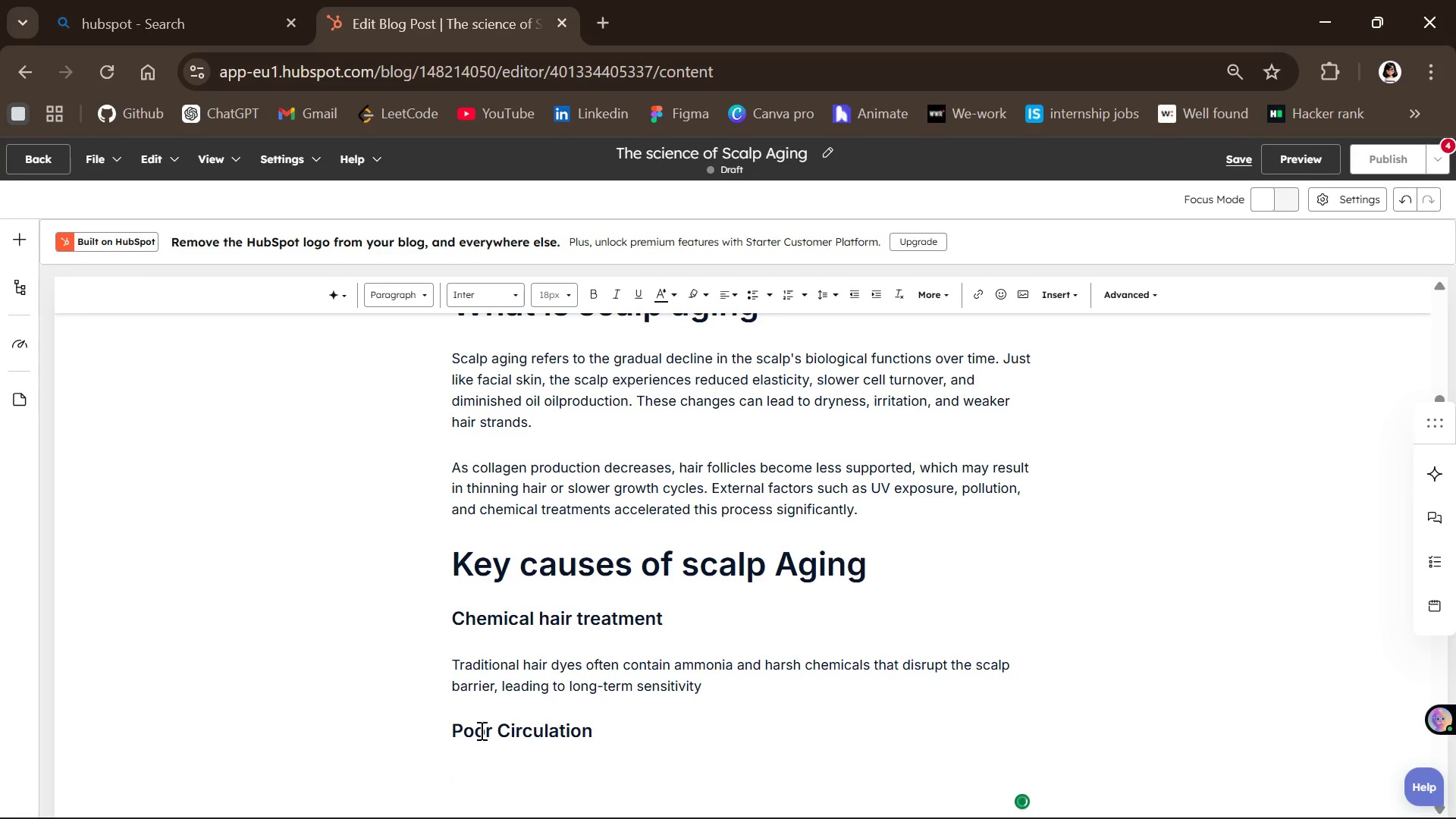 
type(Reduced blood flow limits oc)
key(Backspace)
type(xygen and nui)
key(Backspace)
type(trient )
 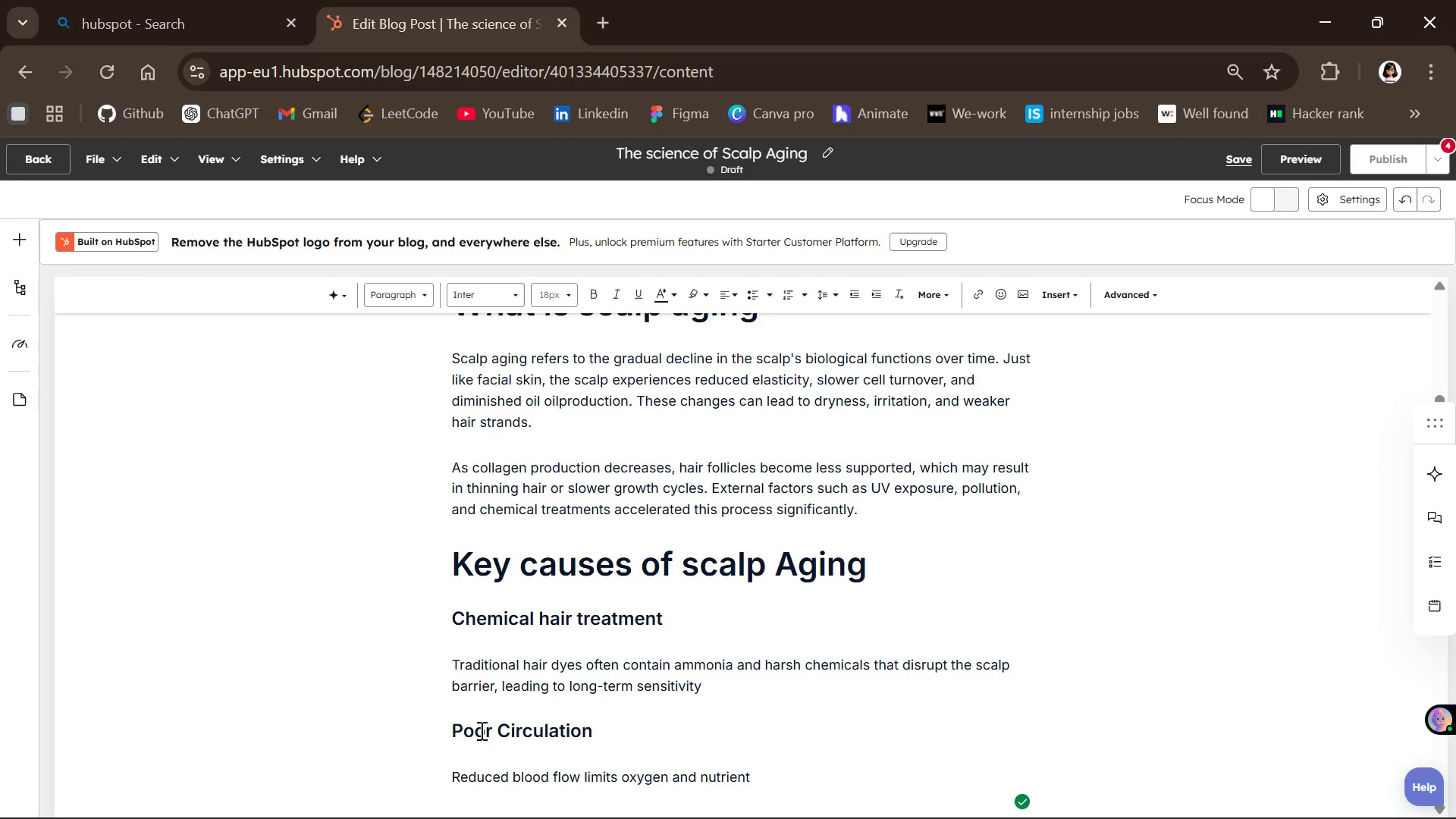 
type(delivery to hair follicles )
key(Backspace)
type(,affecting hair groe)
key(Backspace)
type(wth and strength.)
 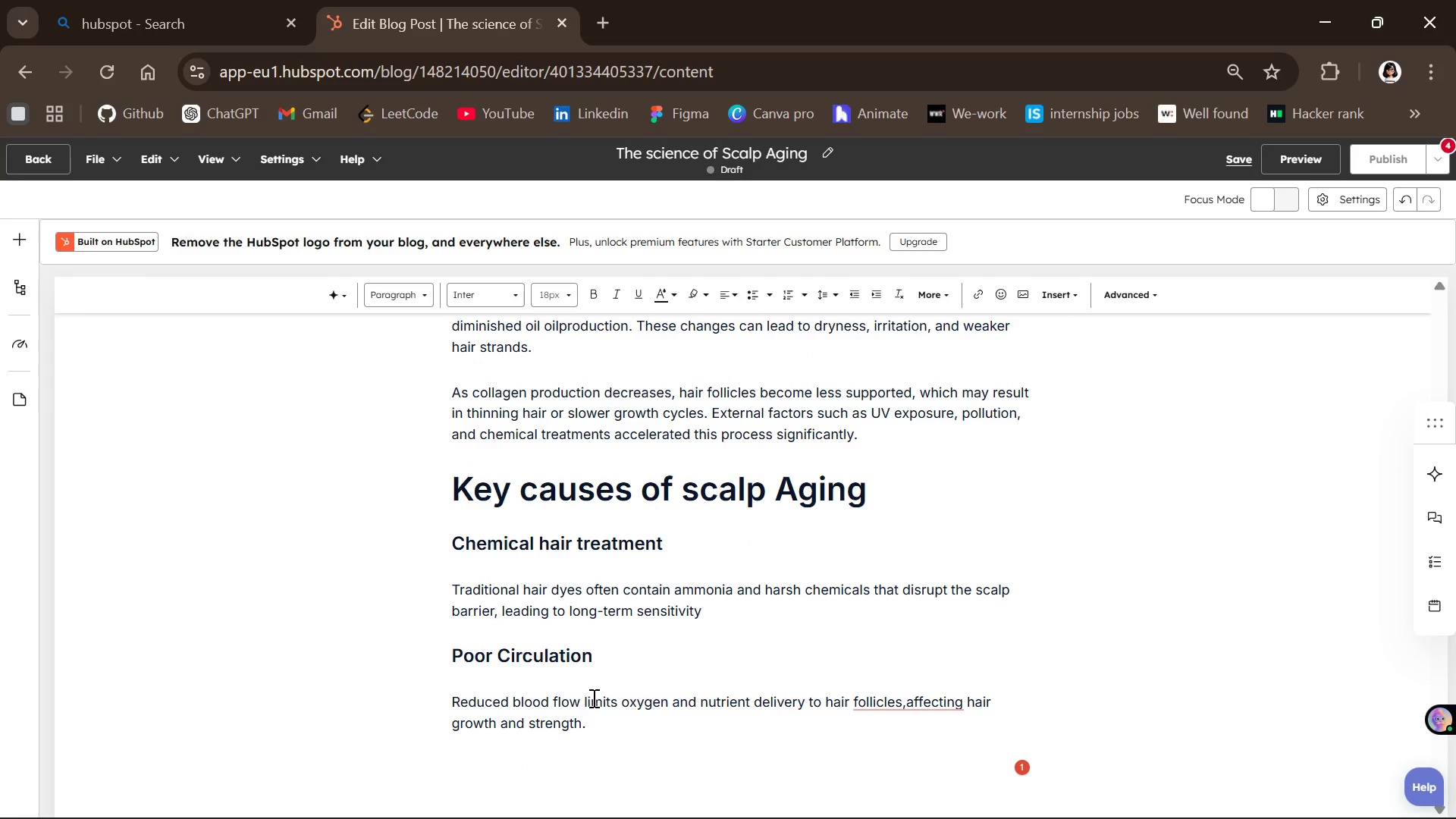 
left_click([705, 604])
 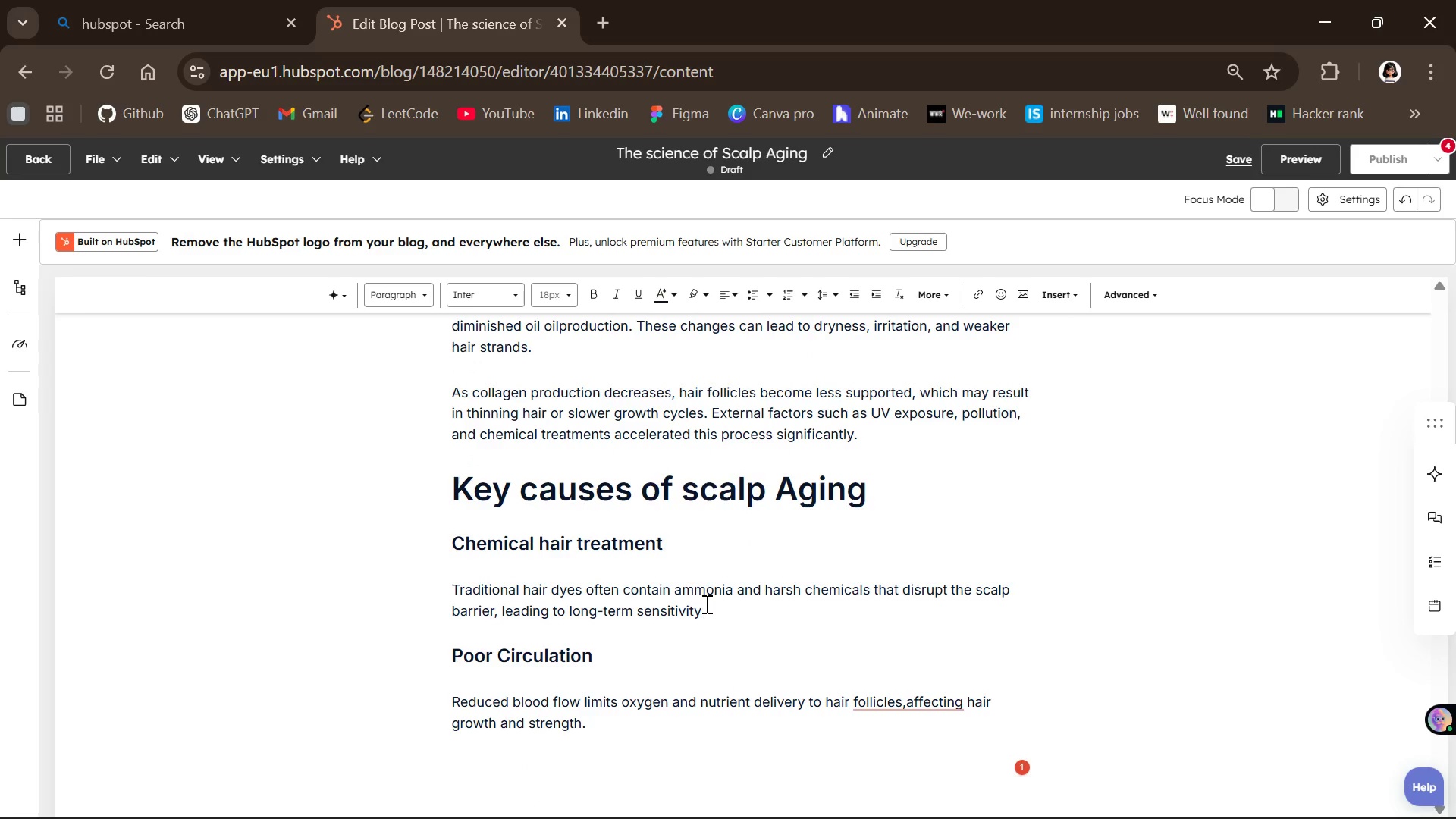 
key(Period)
 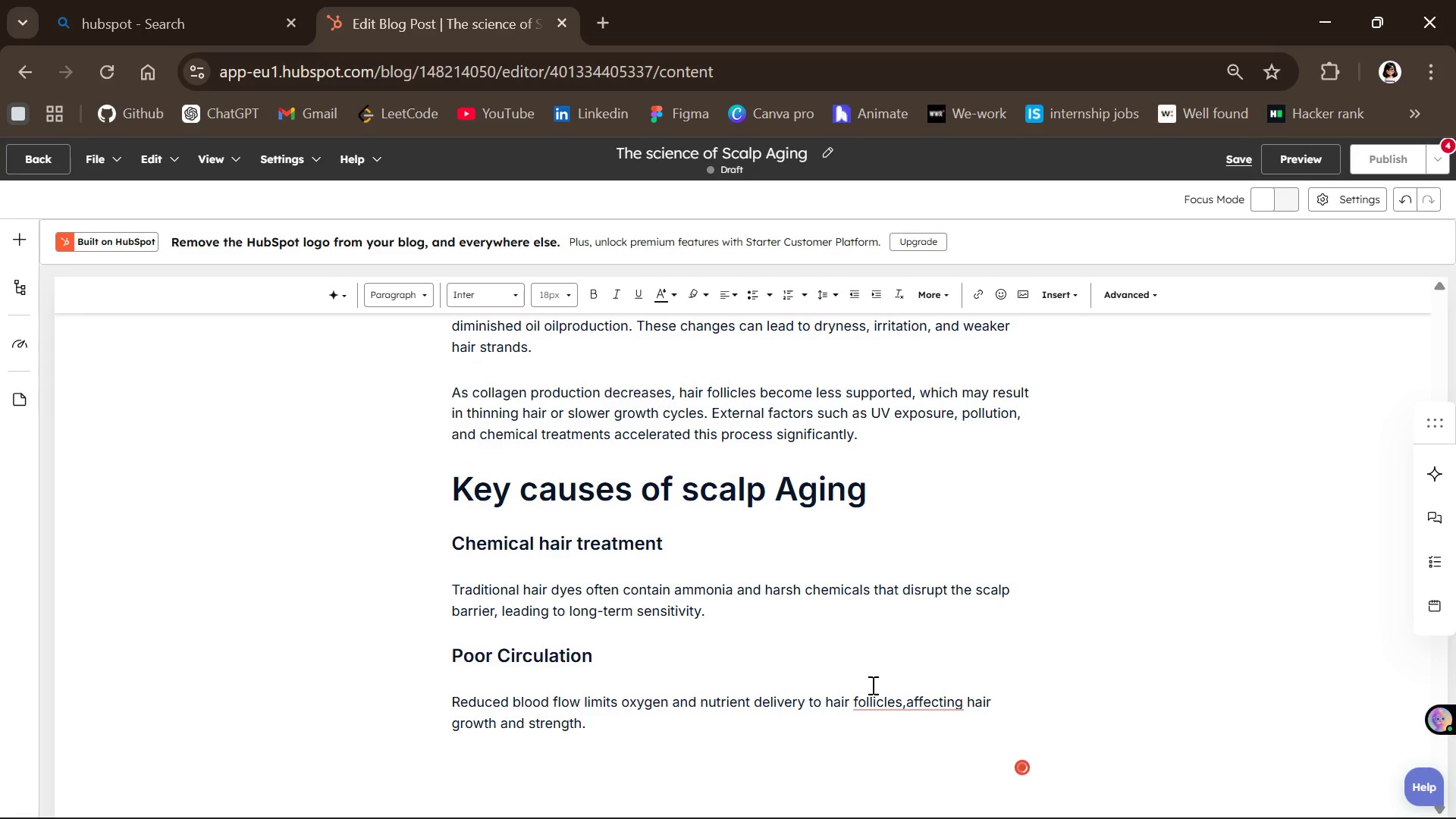 
mouse_move([896, 699])
 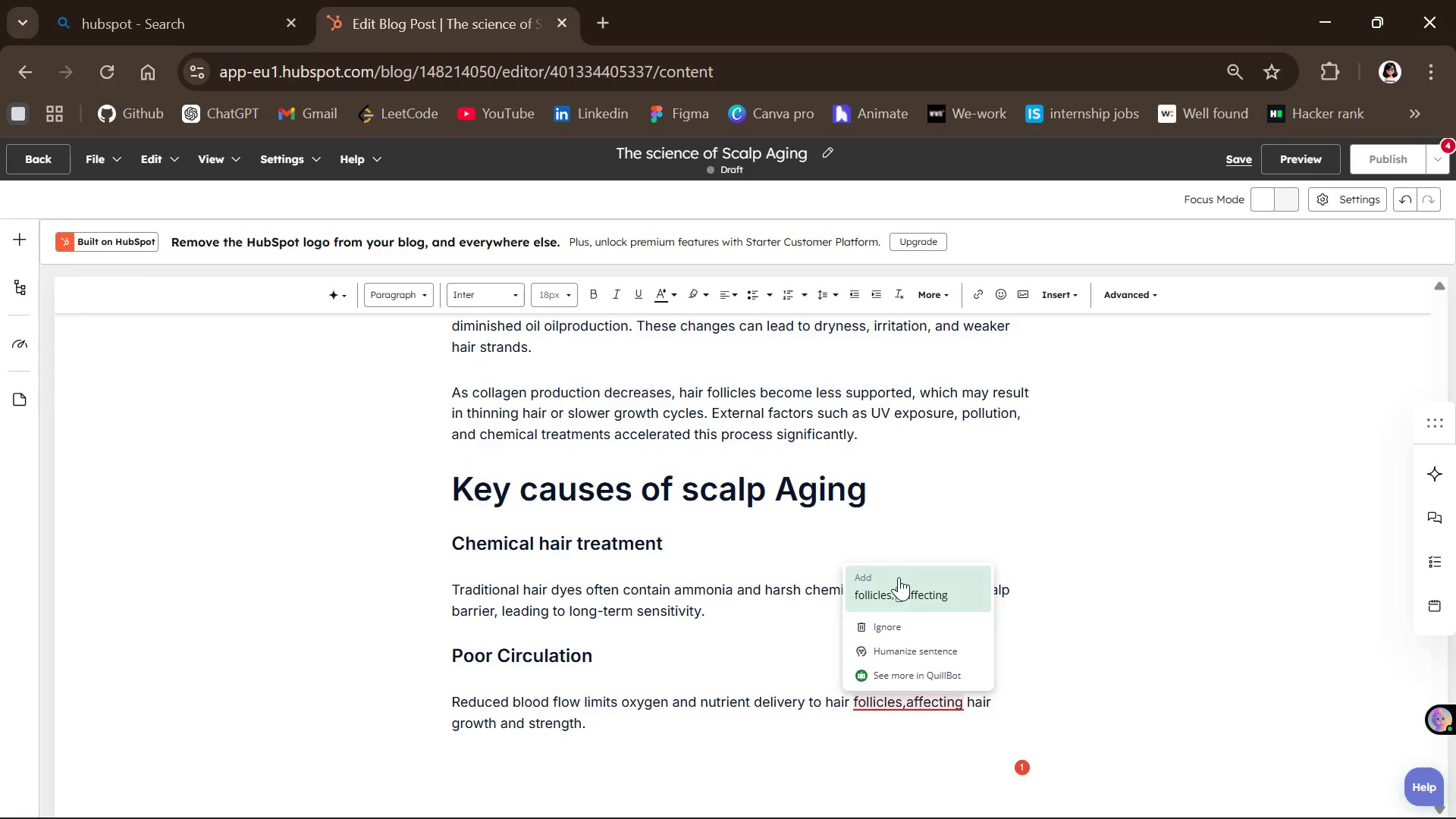 
left_click([900, 589])
 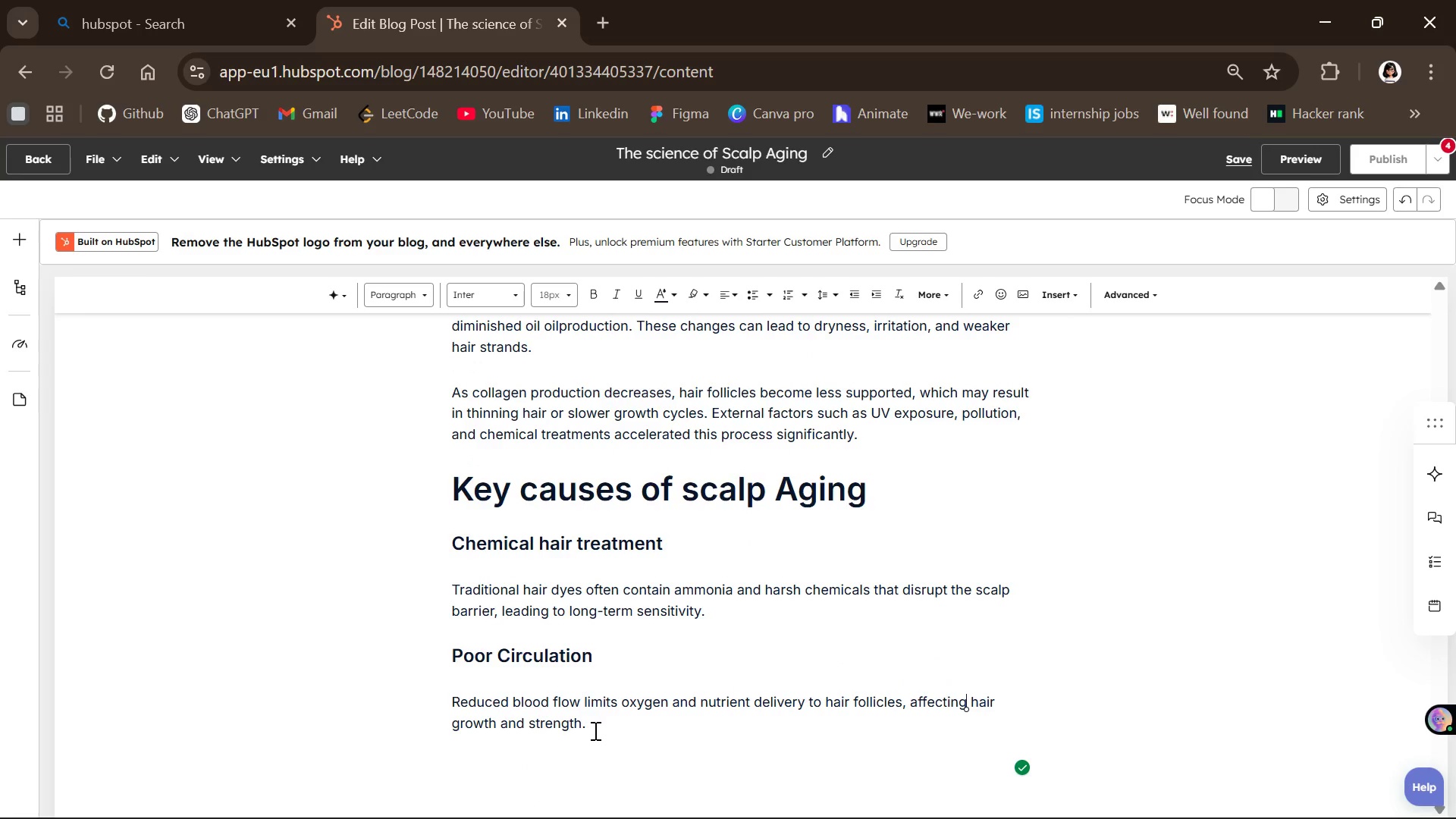 
left_click([594, 723])
 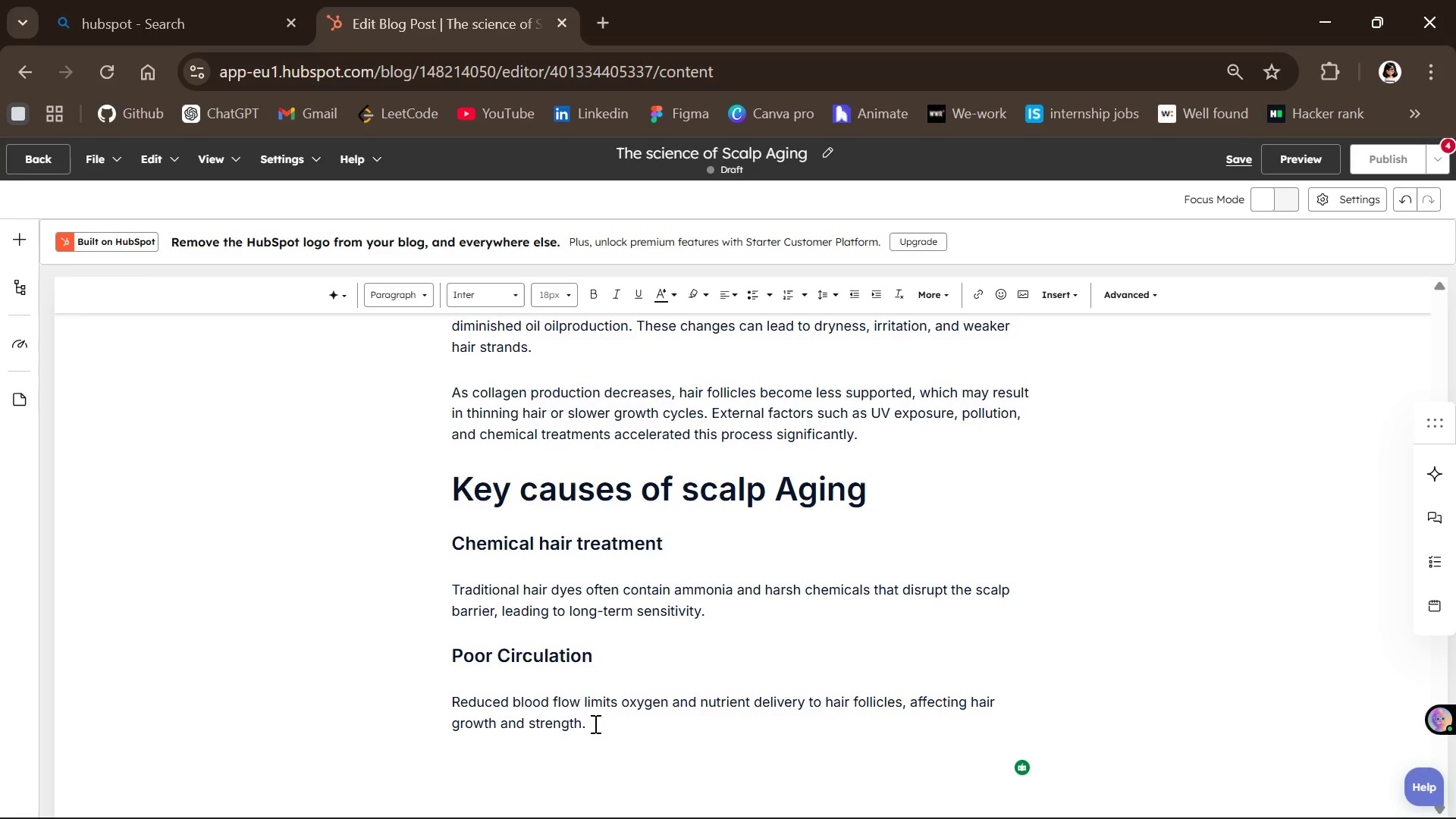 
wait(8.92)
 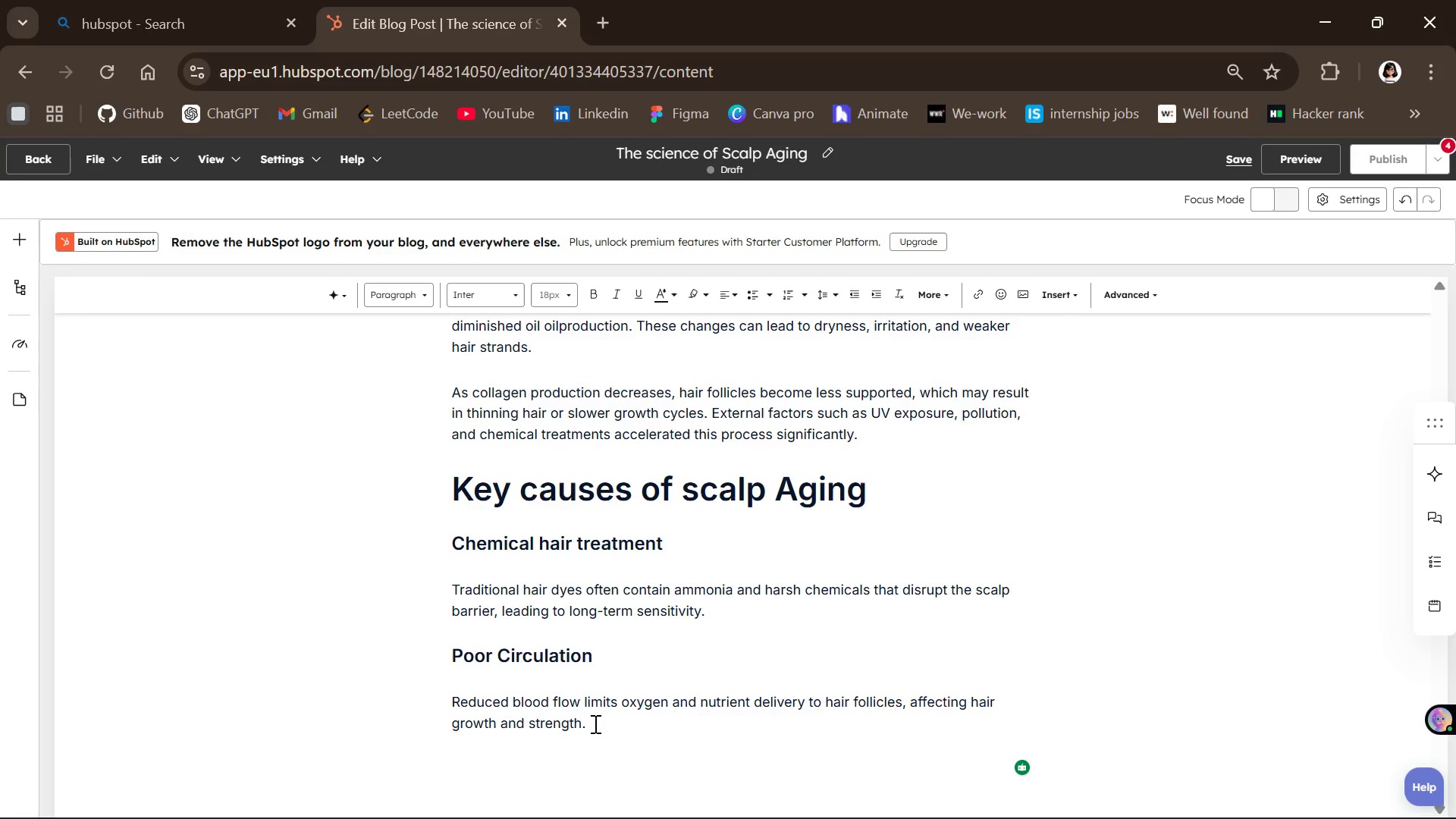 
key(Enter)
 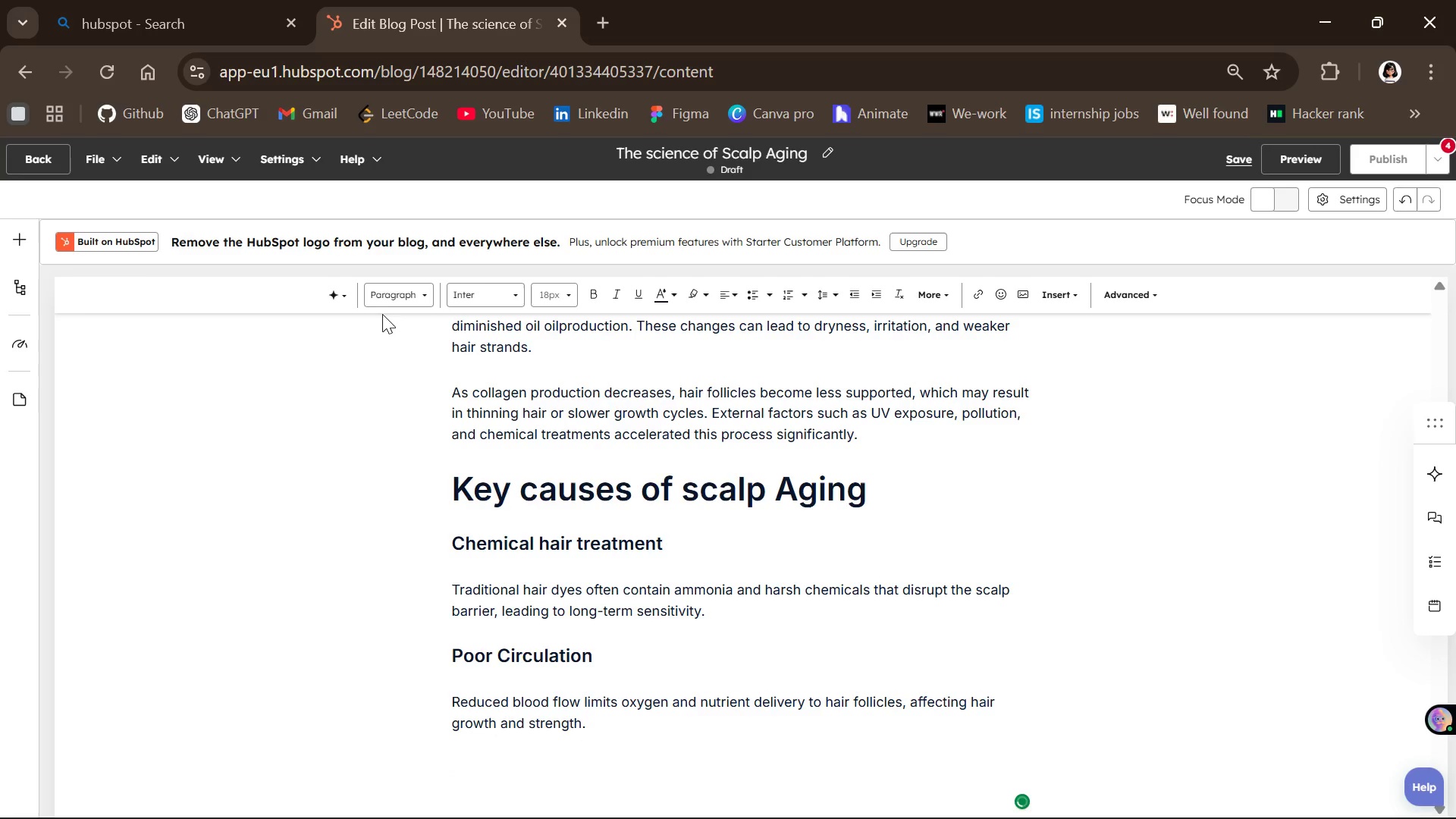 
left_click([380, 291])
 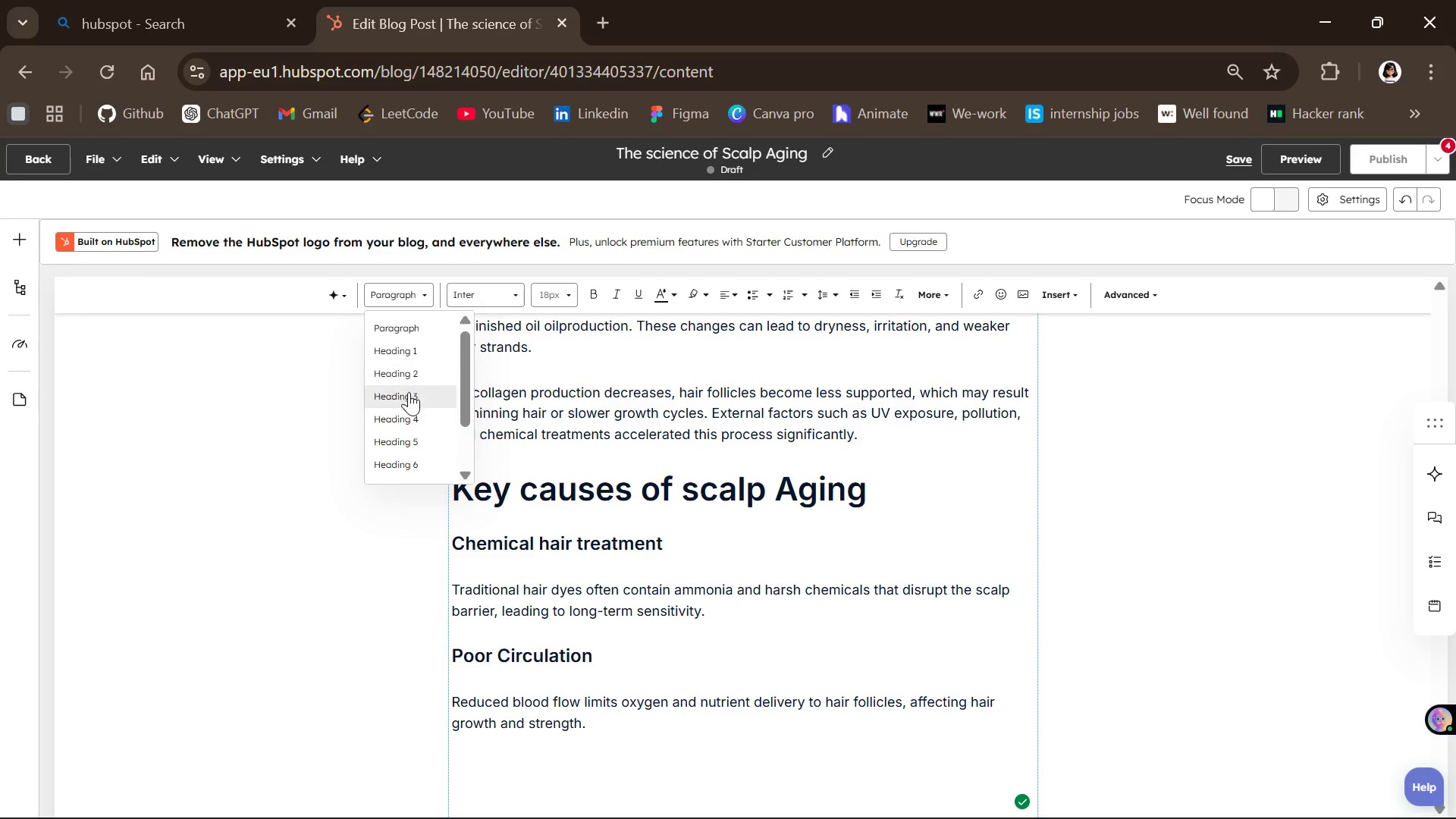 
left_click([409, 394])
 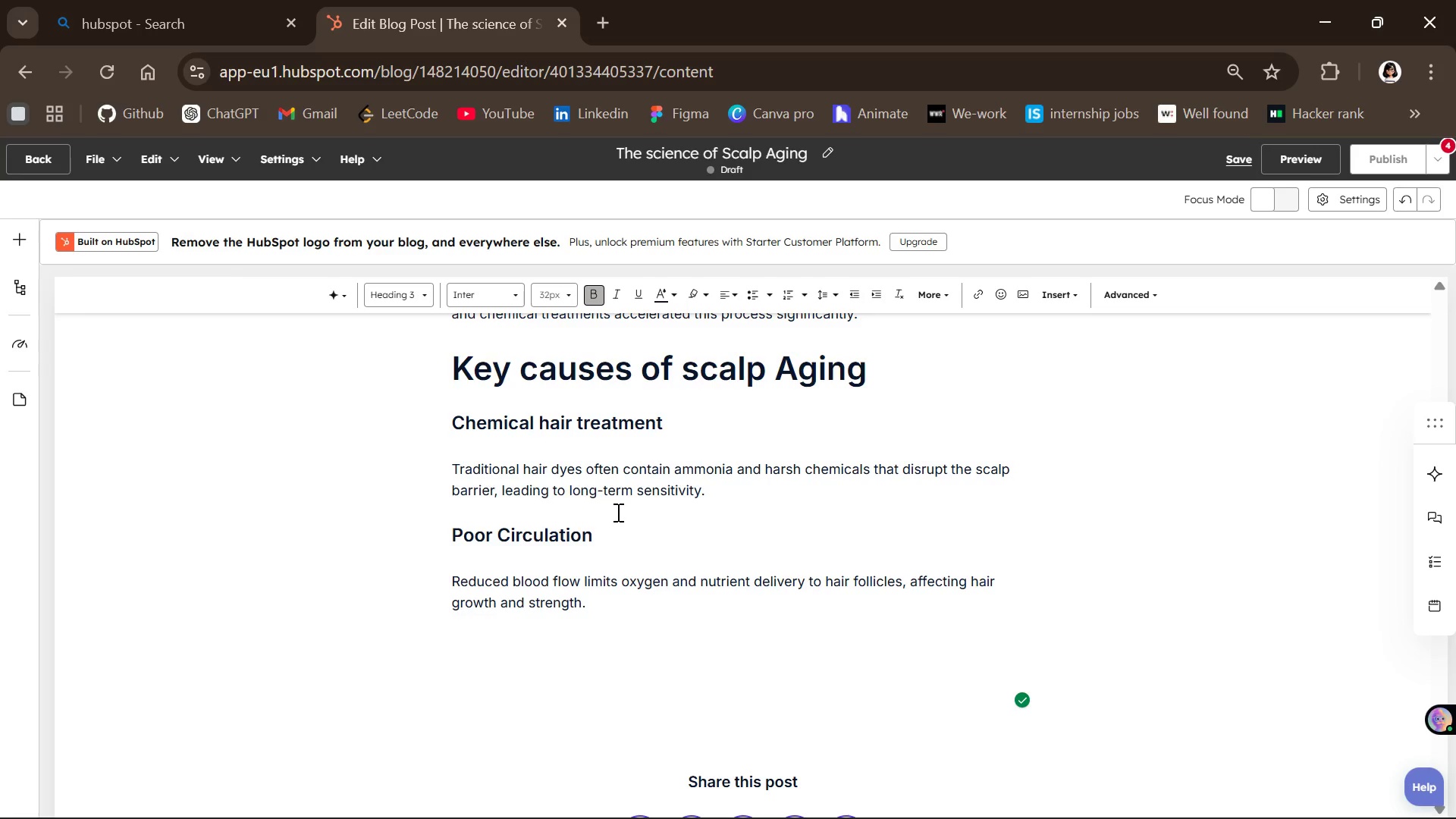 
type(Environmental stressors)
 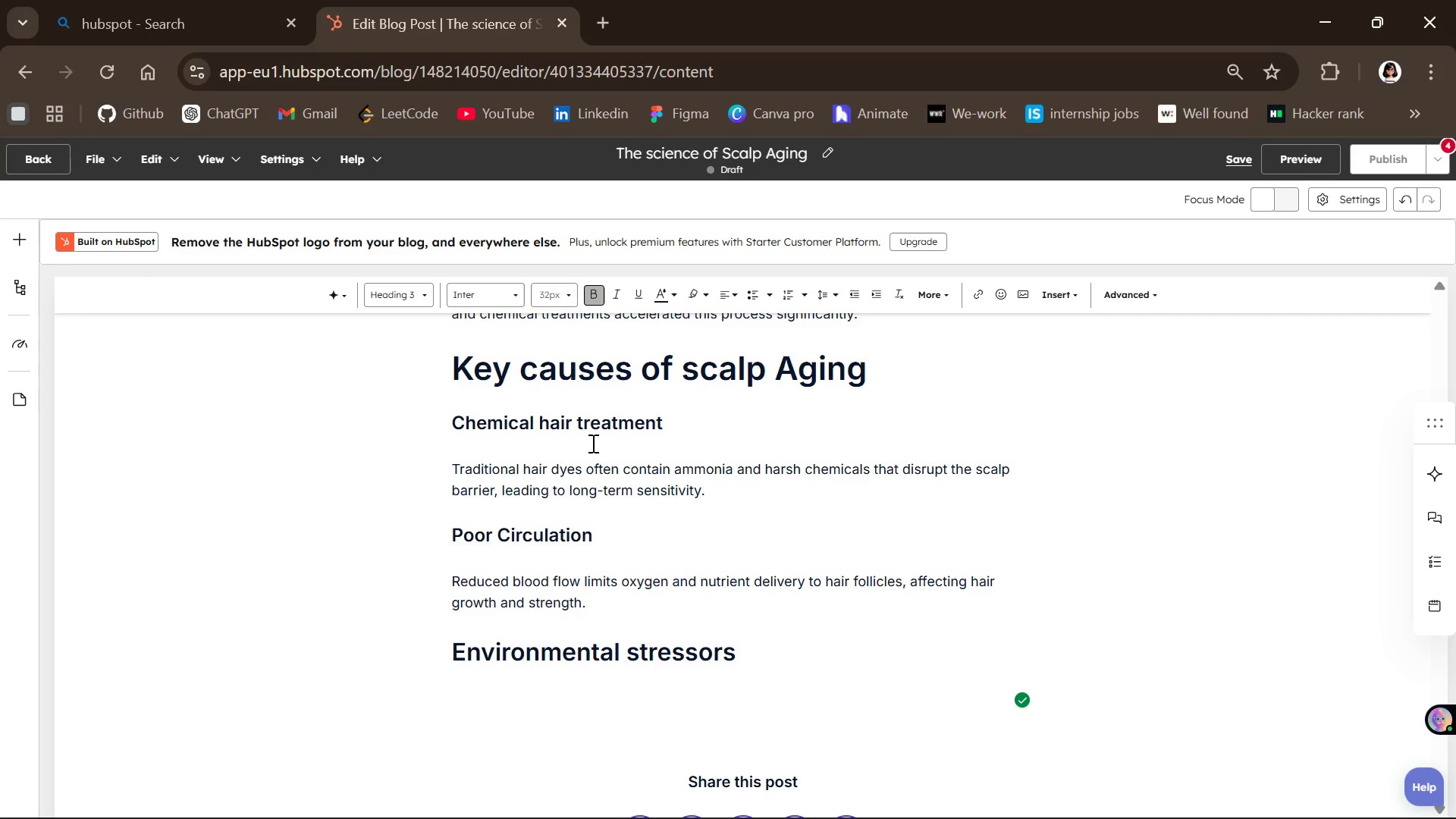 
left_click_drag(start_coordinate=[736, 651], to_coordinate=[450, 650])
 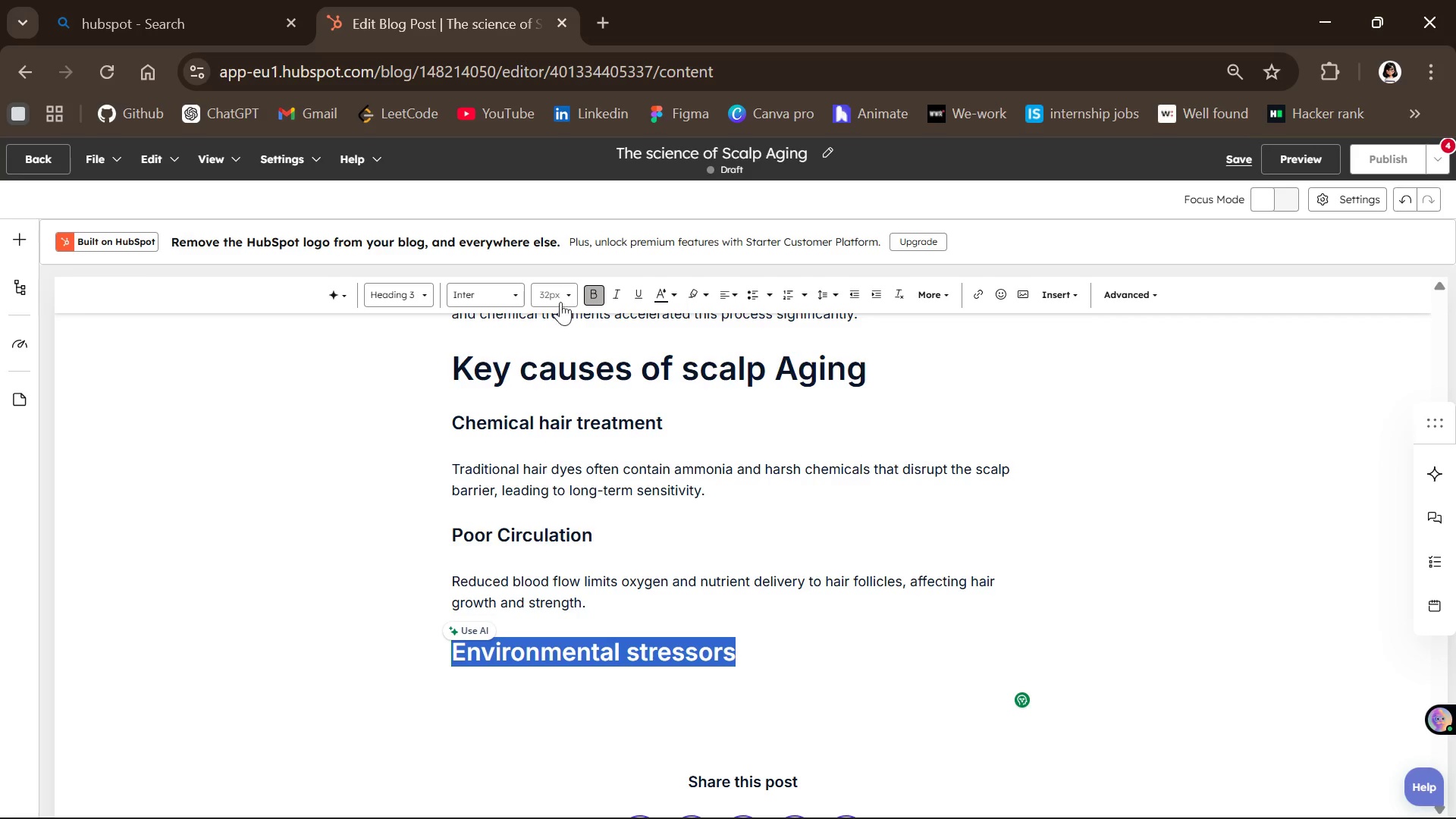 
left_click([560, 295])
 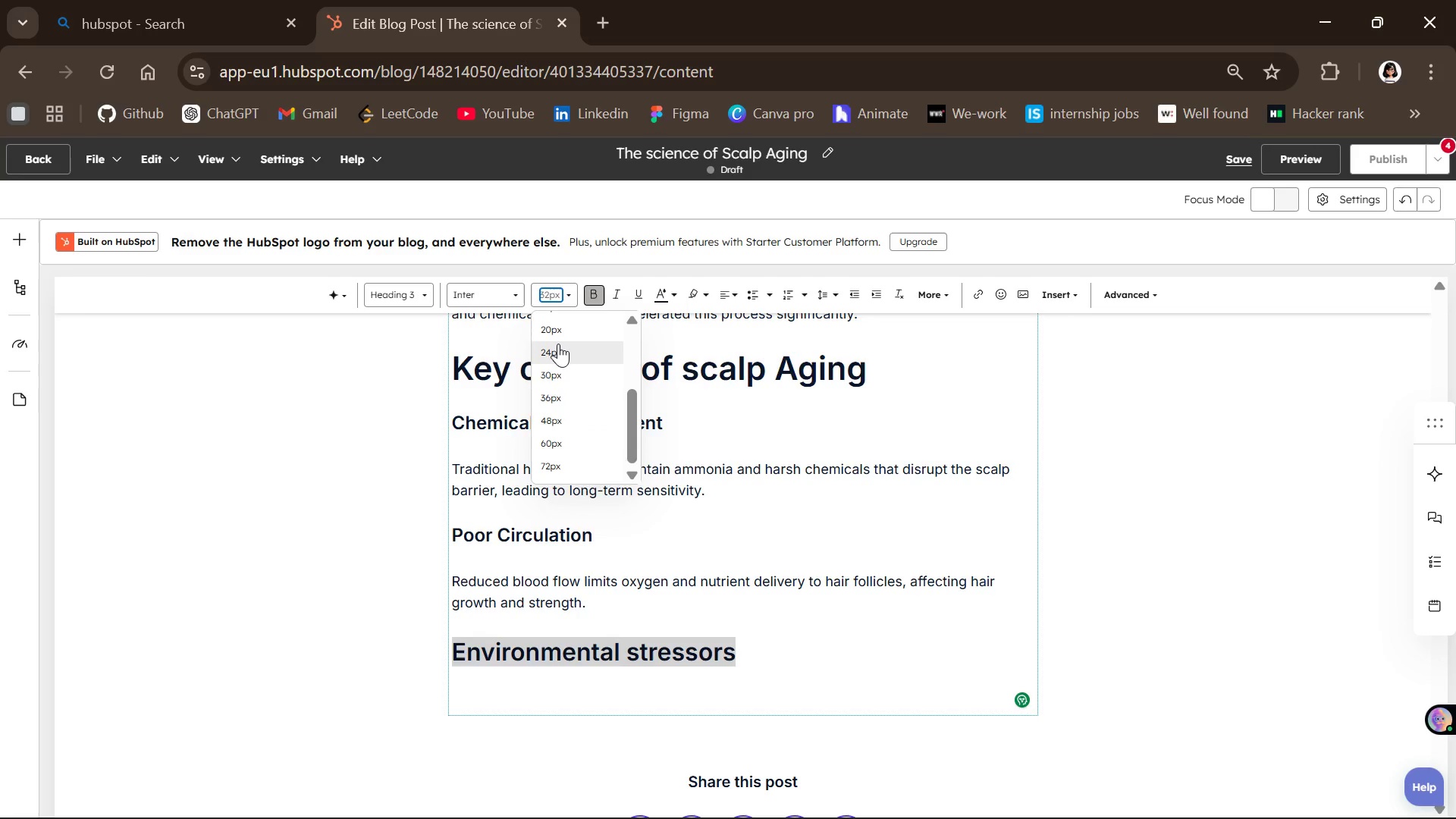 
left_click([558, 344])
 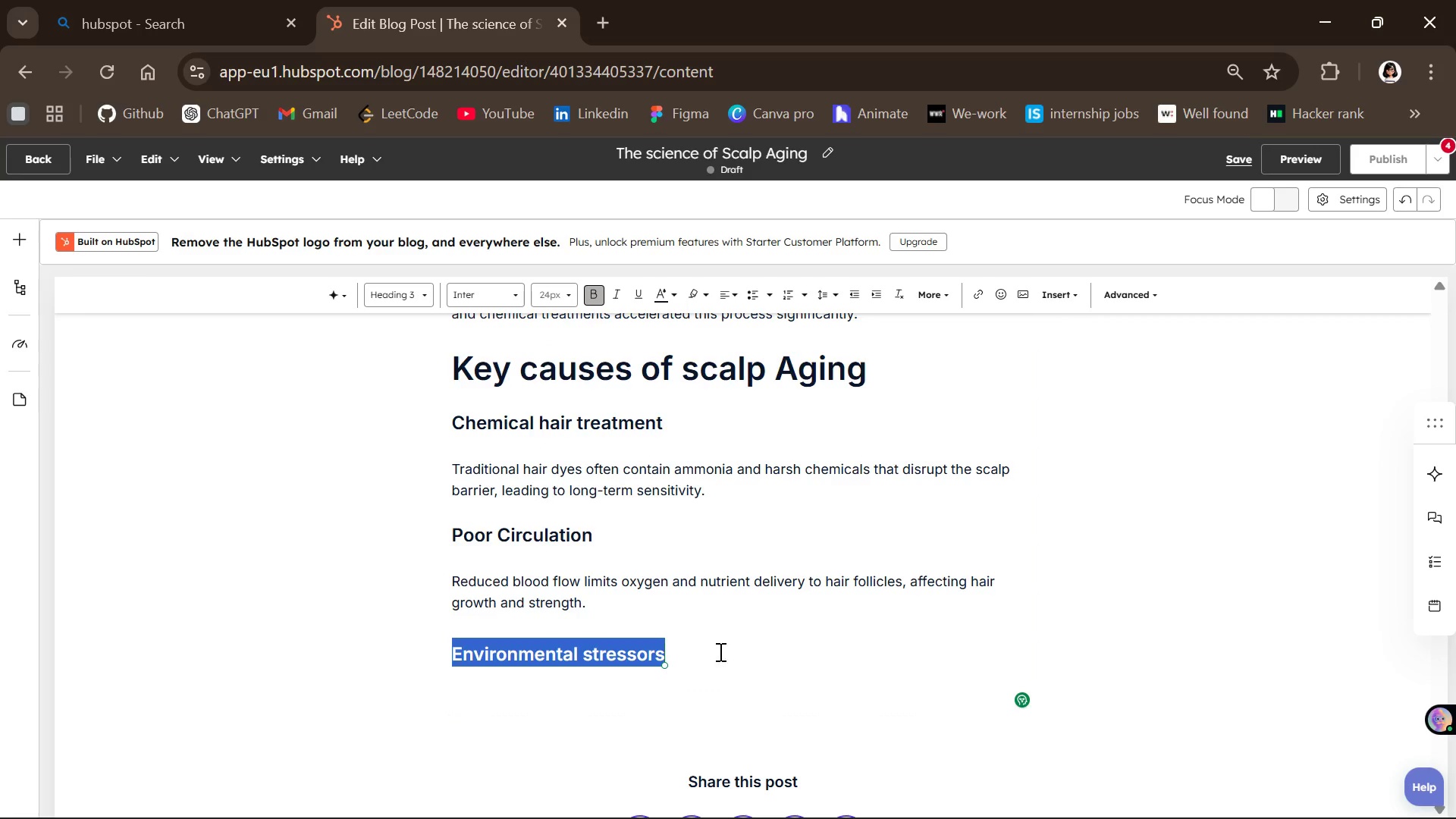 
left_click([712, 651])
 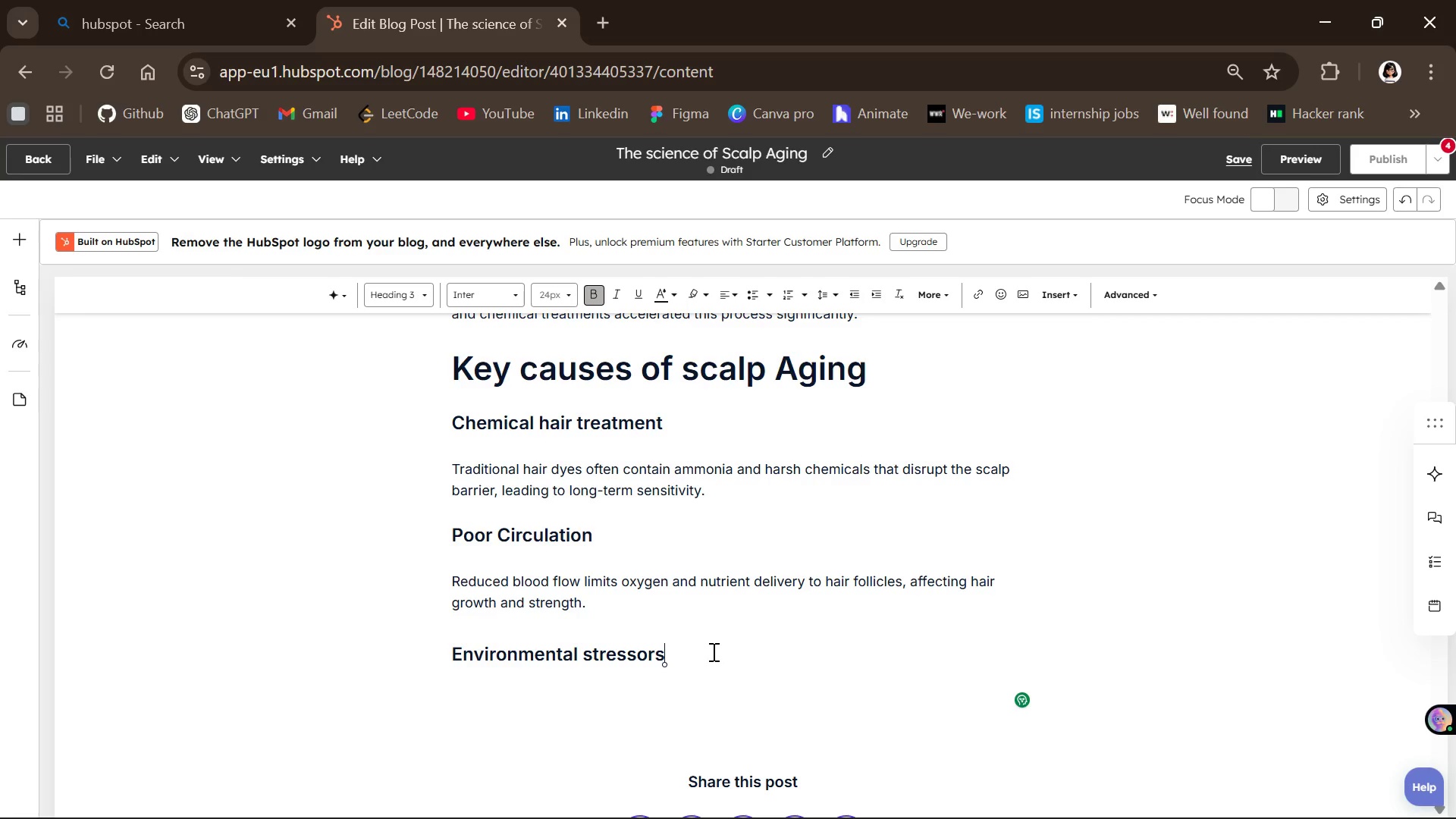 
key(Enter)
 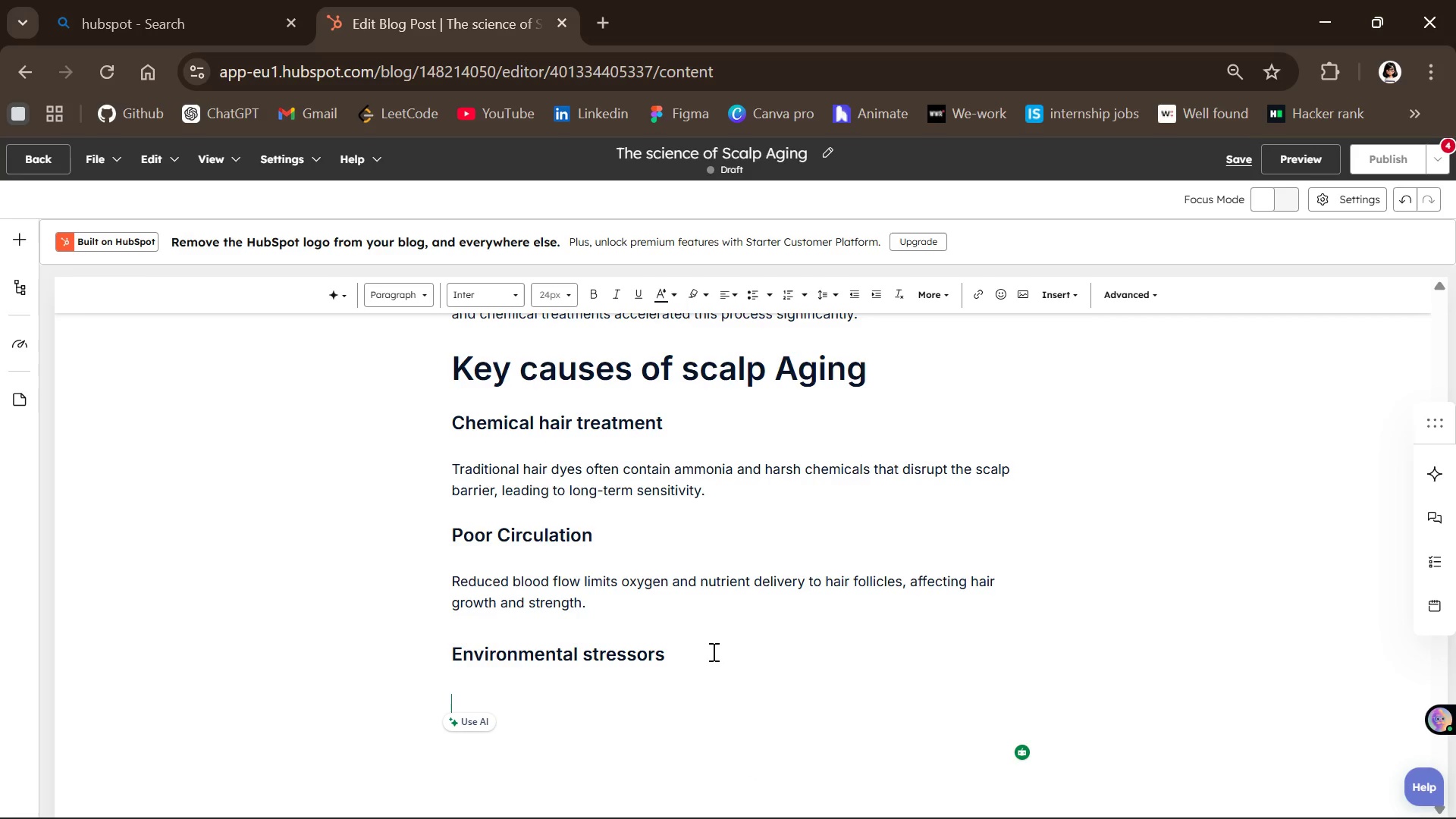 
wait(6.84)
 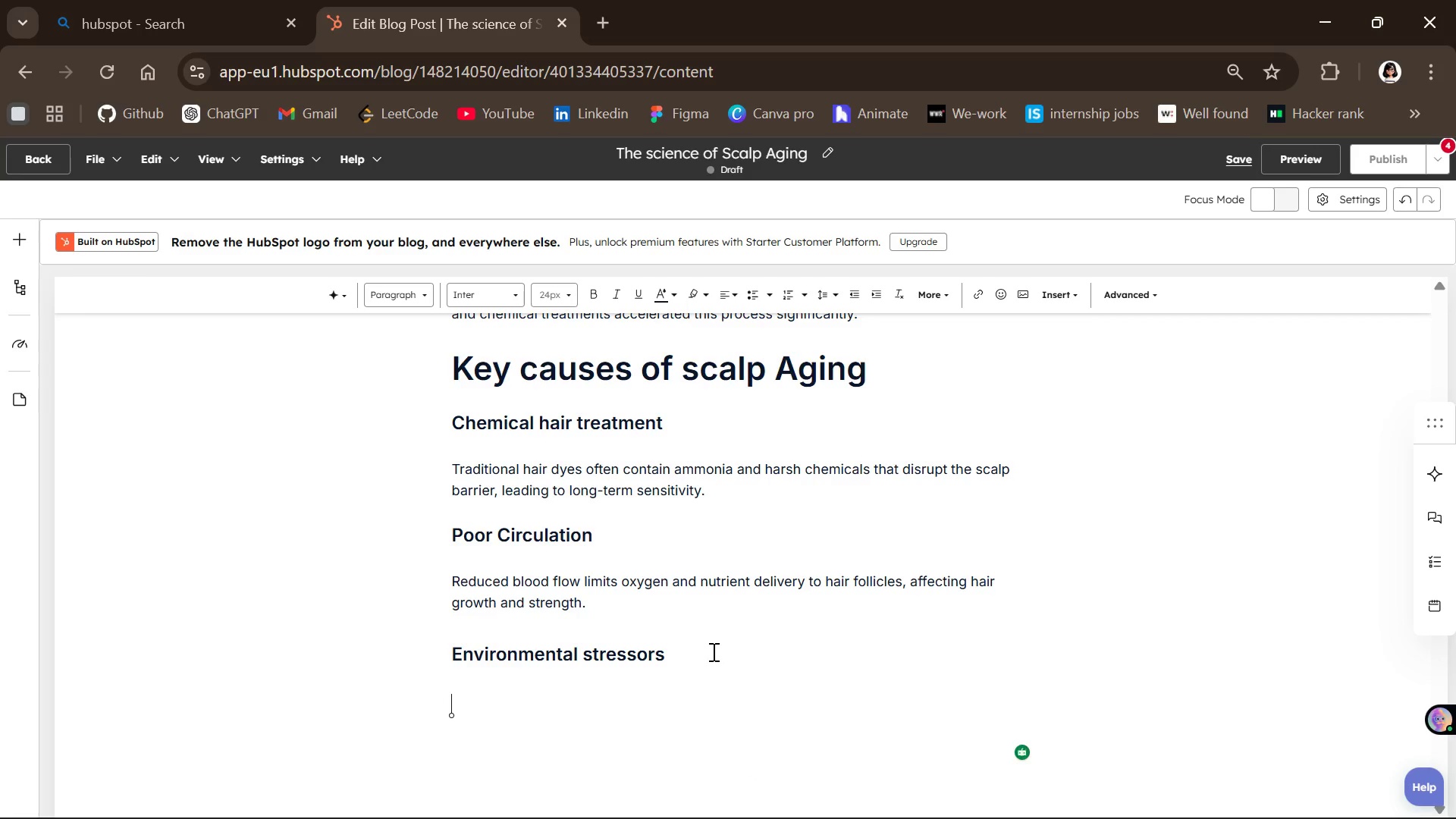 
type(Pollution and UV rad)
 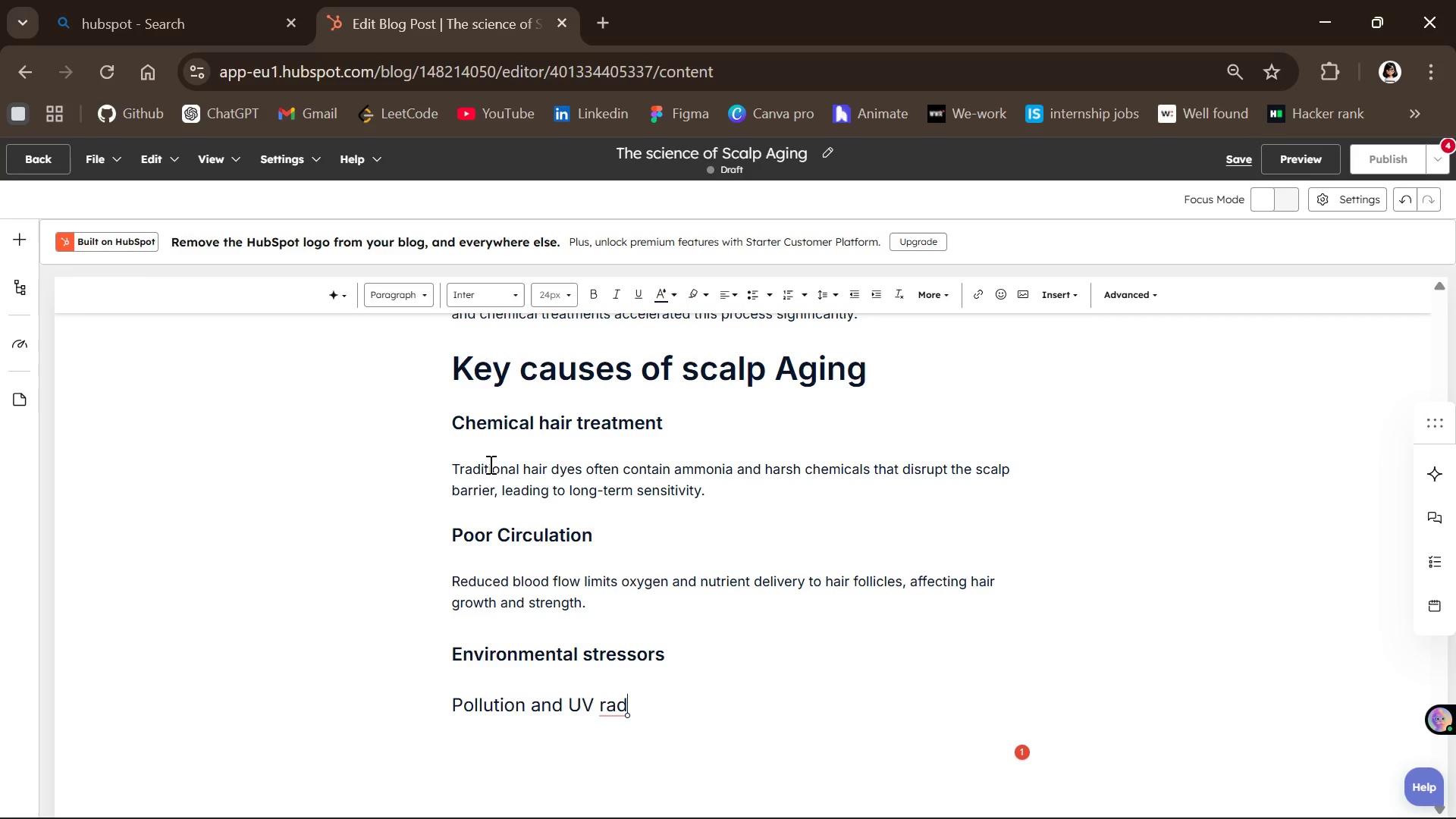 
left_click_drag(start_coordinate=[654, 705], to_coordinate=[494, 690])
 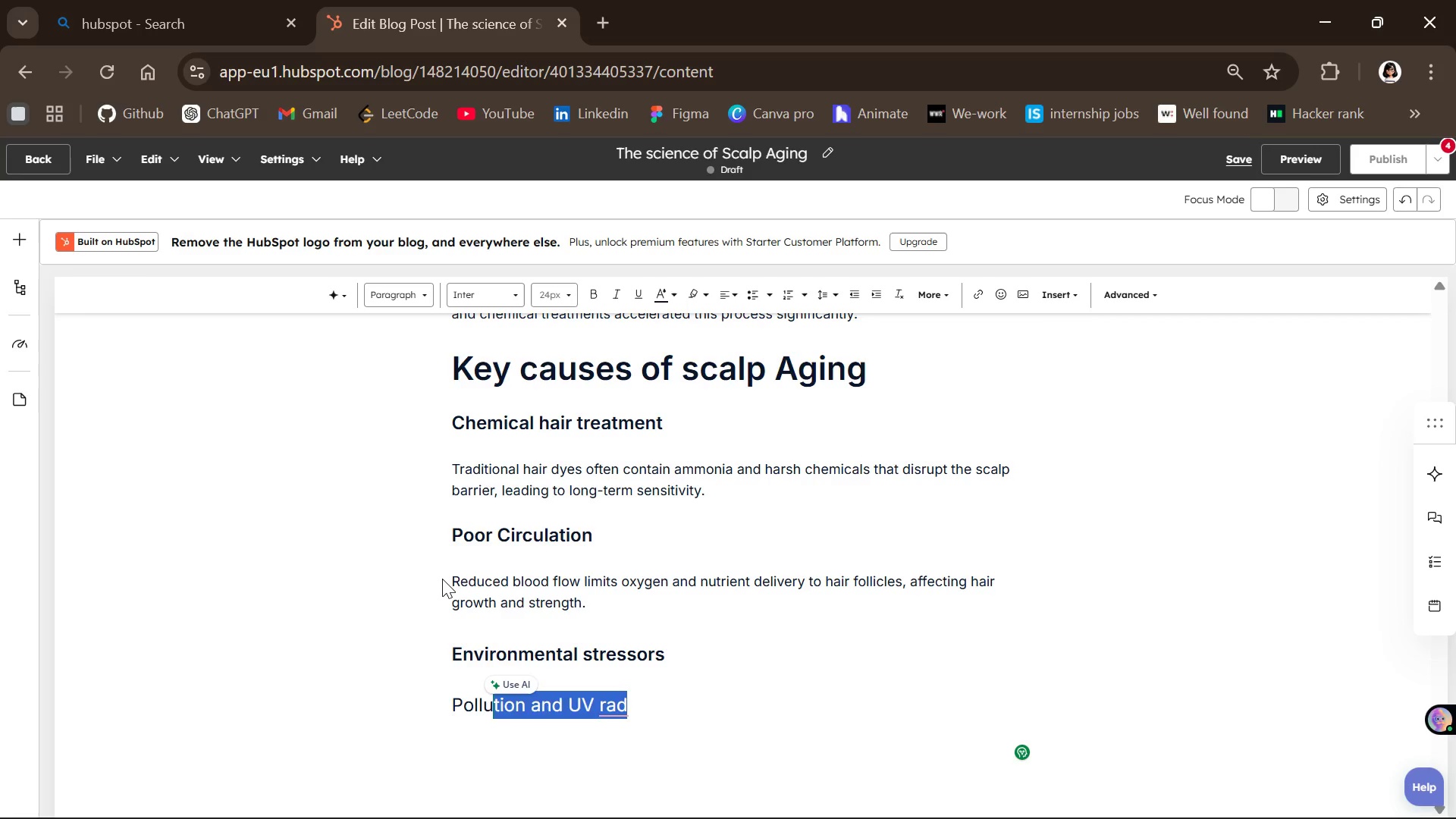 
left_click_drag(start_coordinate=[442, 579], to_coordinate=[499, 589])
 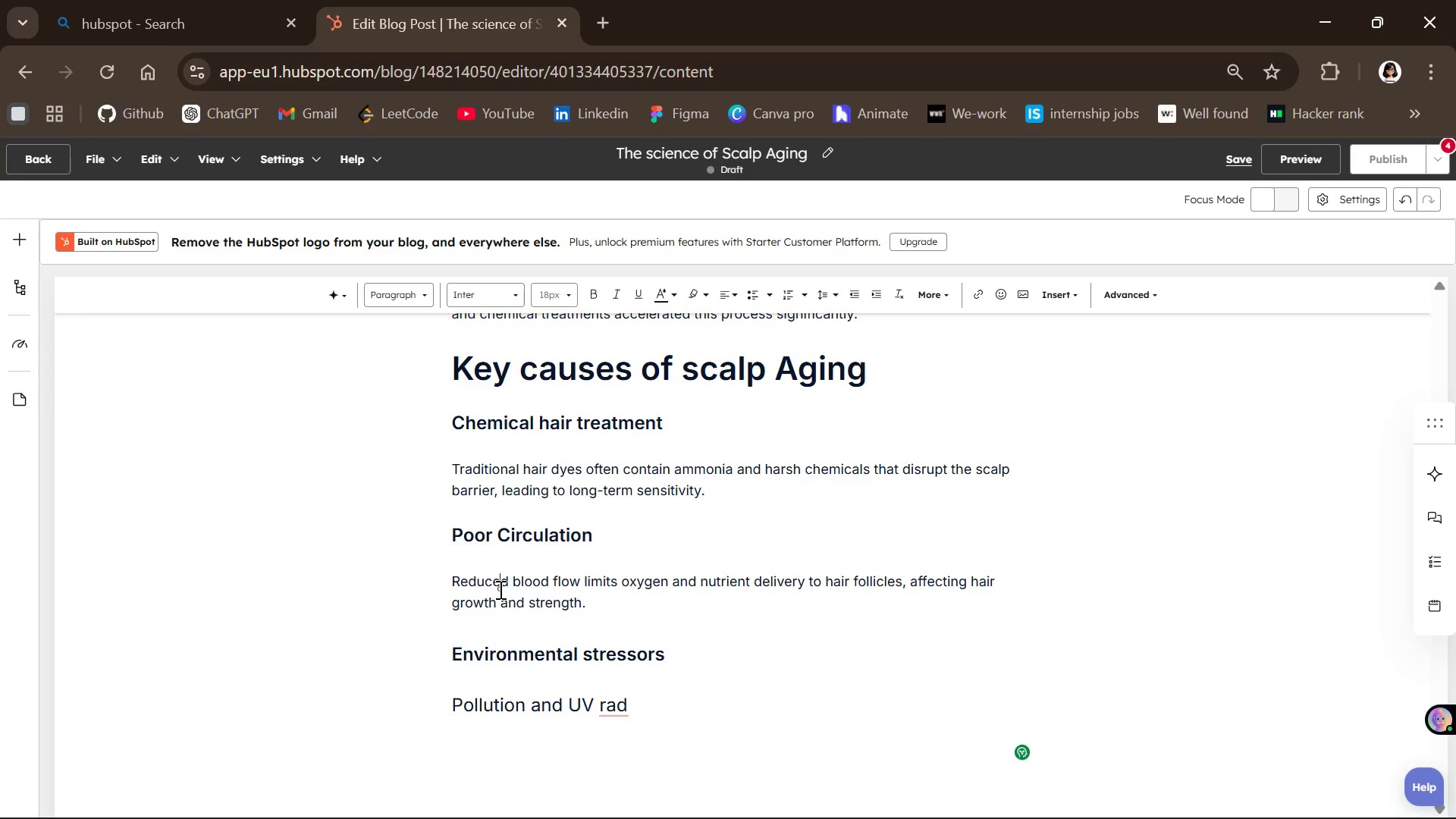 
double_click([499, 589])
 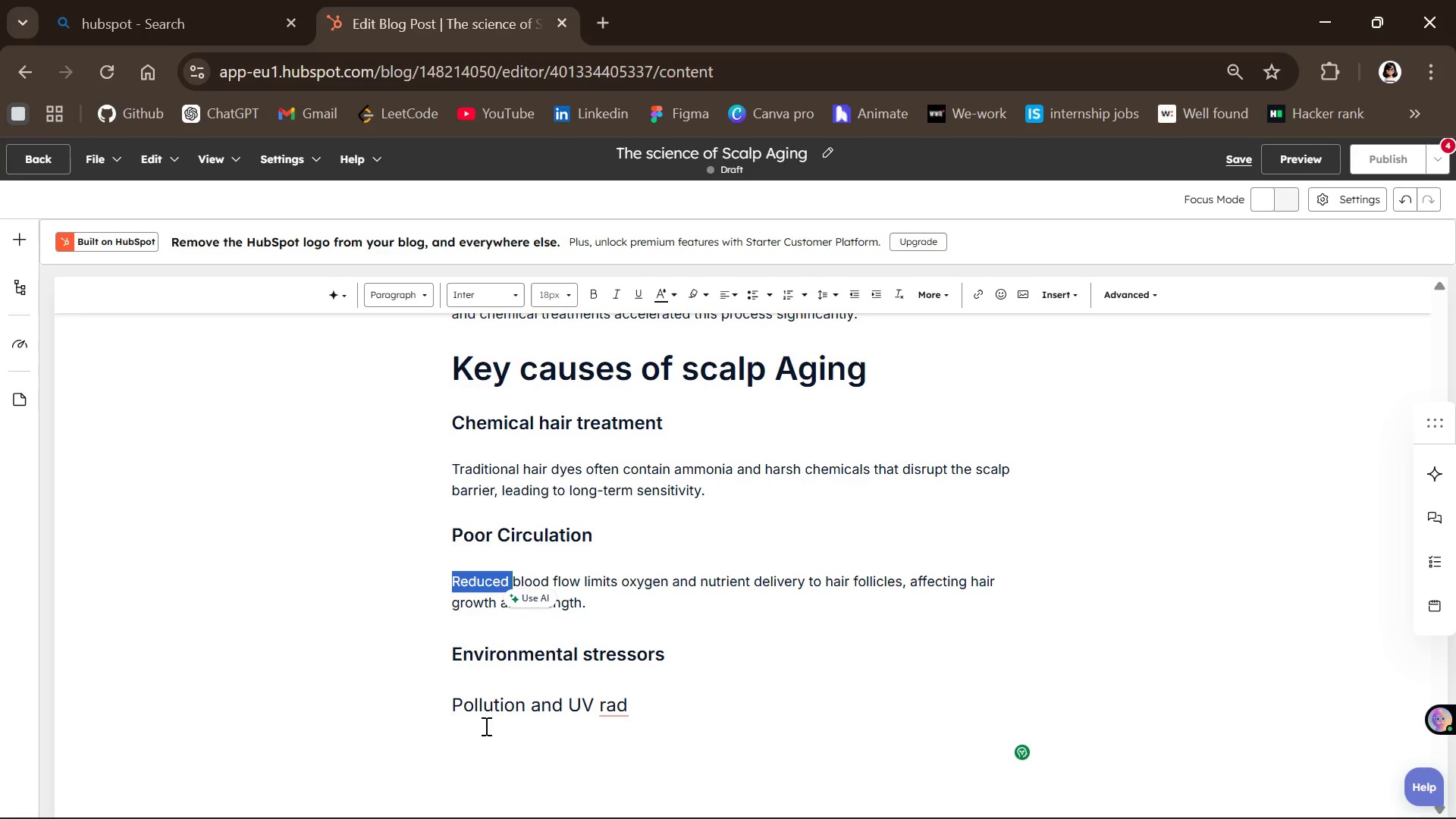 
left_click_drag(start_coordinate=[449, 713], to_coordinate=[520, 710])
 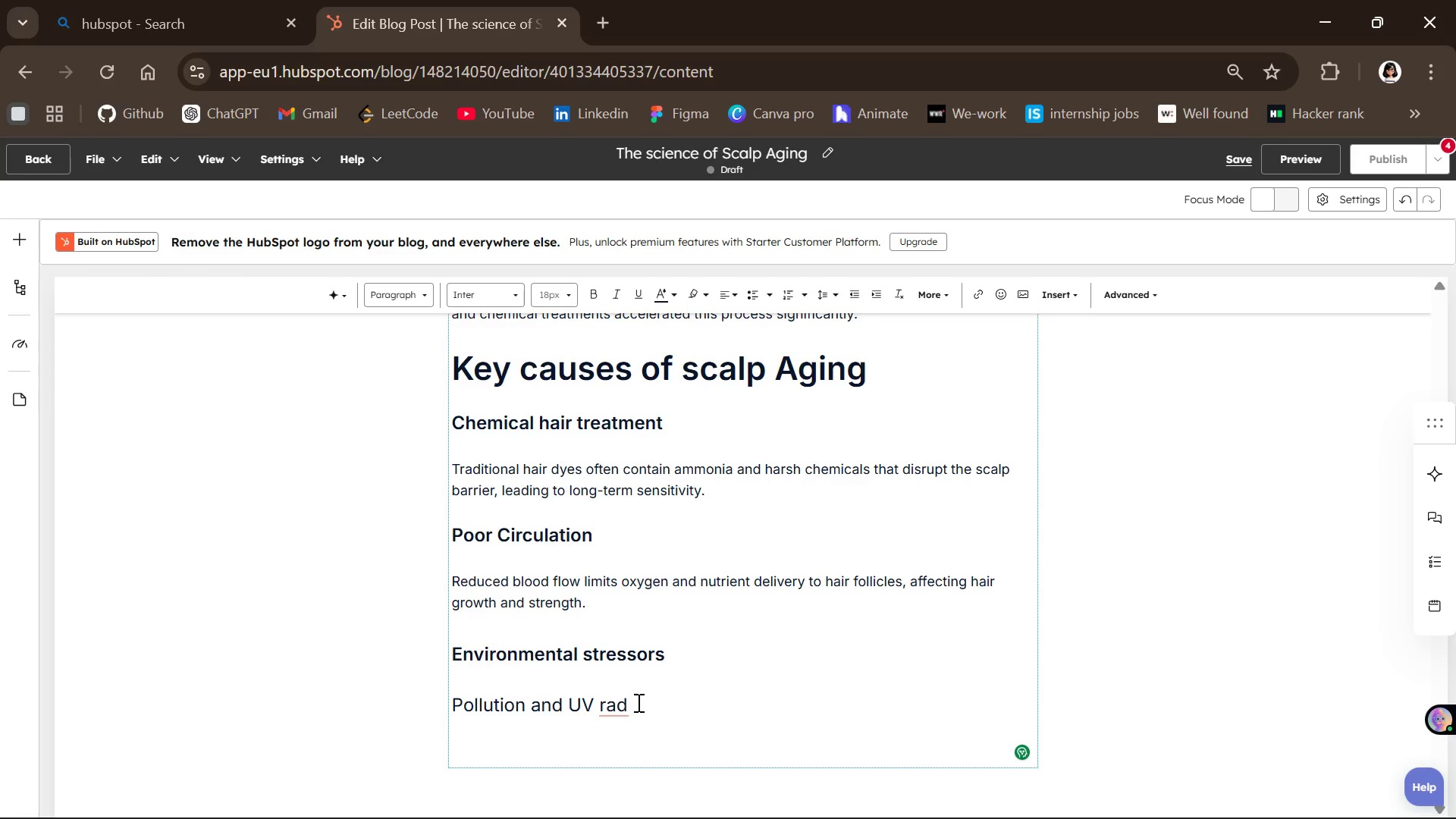 
left_click_drag(start_coordinate=[637, 702], to_coordinate=[444, 706])
 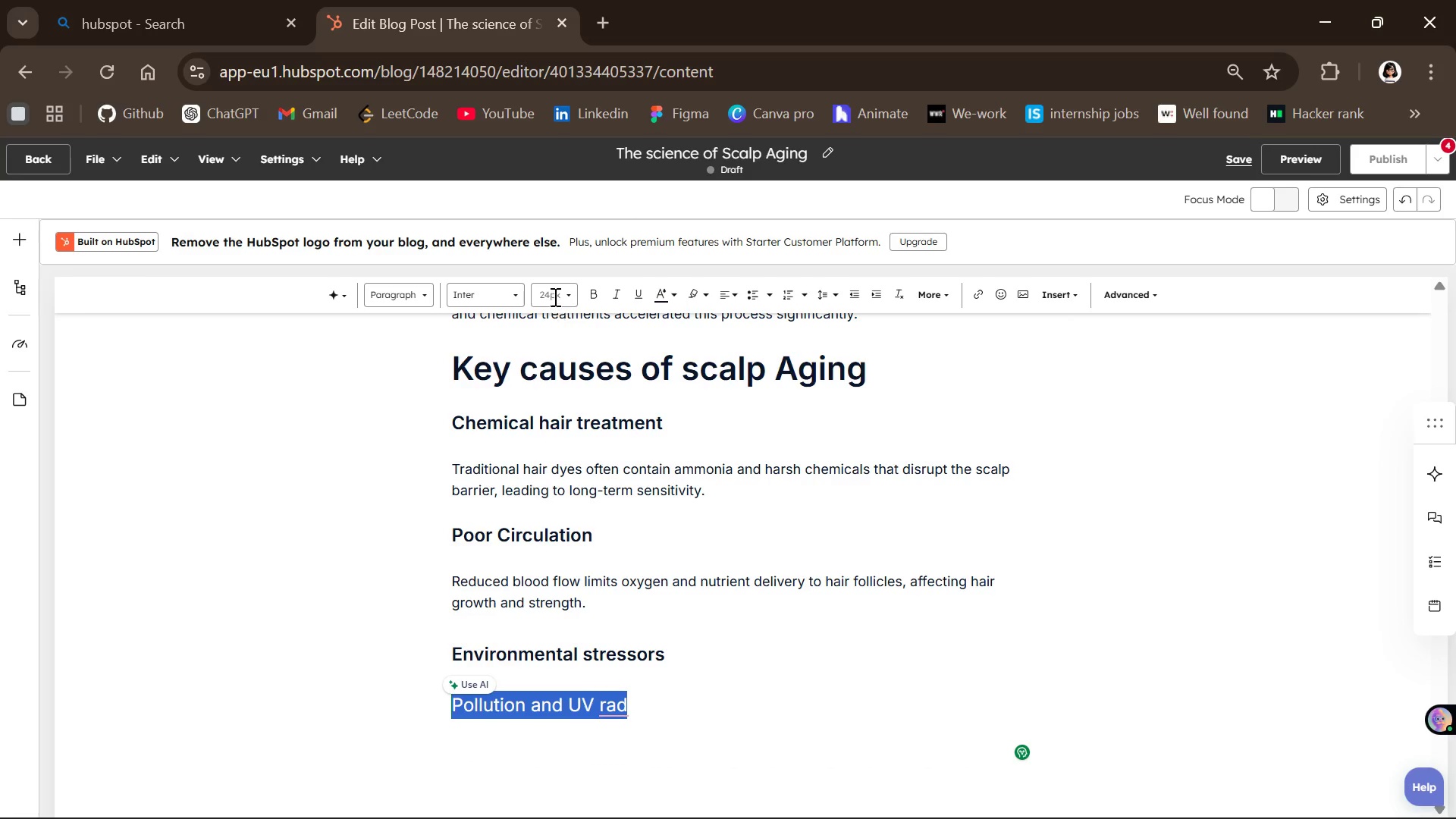 
left_click([552, 294])
 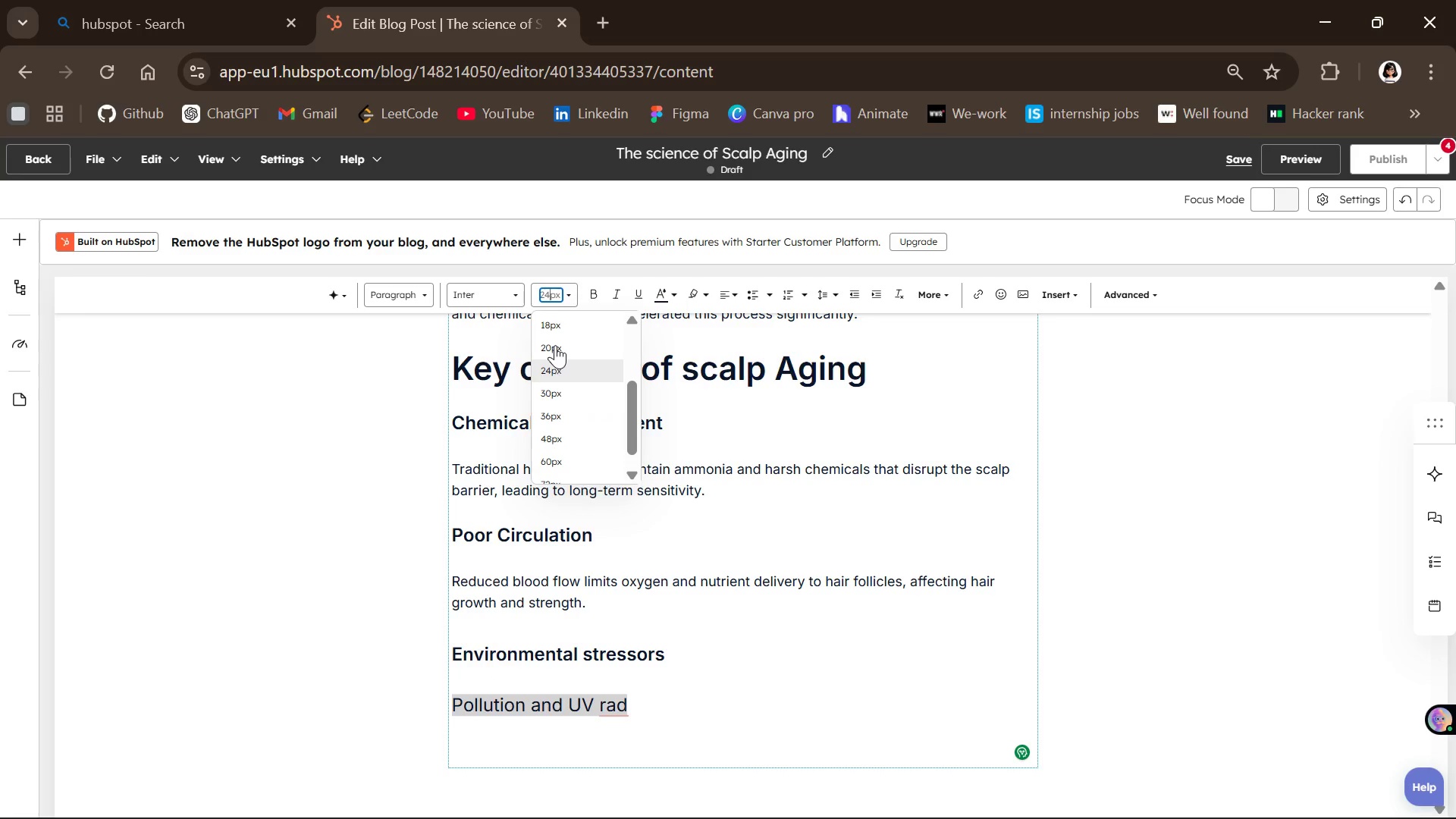 
left_click([551, 326])
 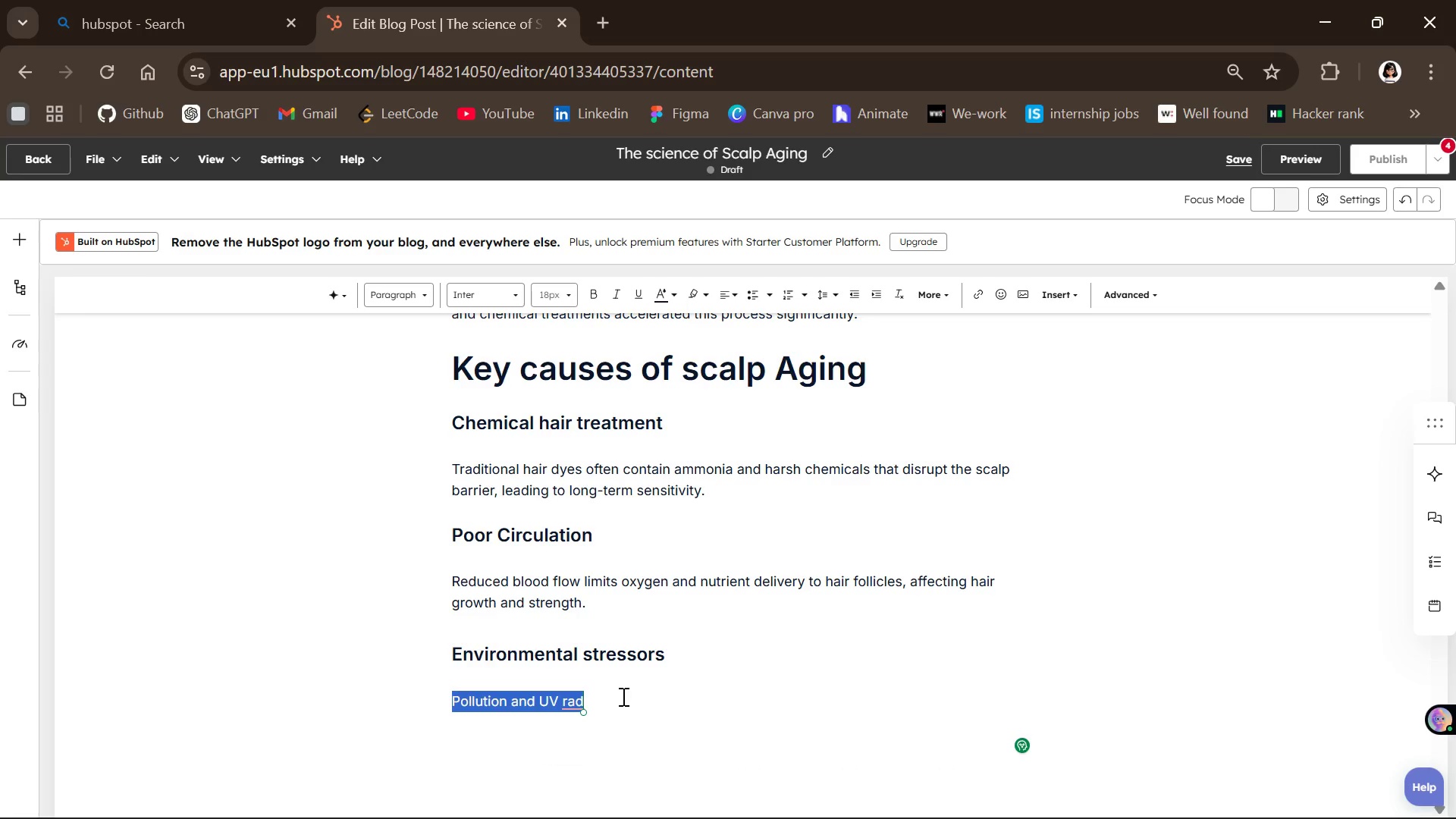 
left_click([616, 706])
 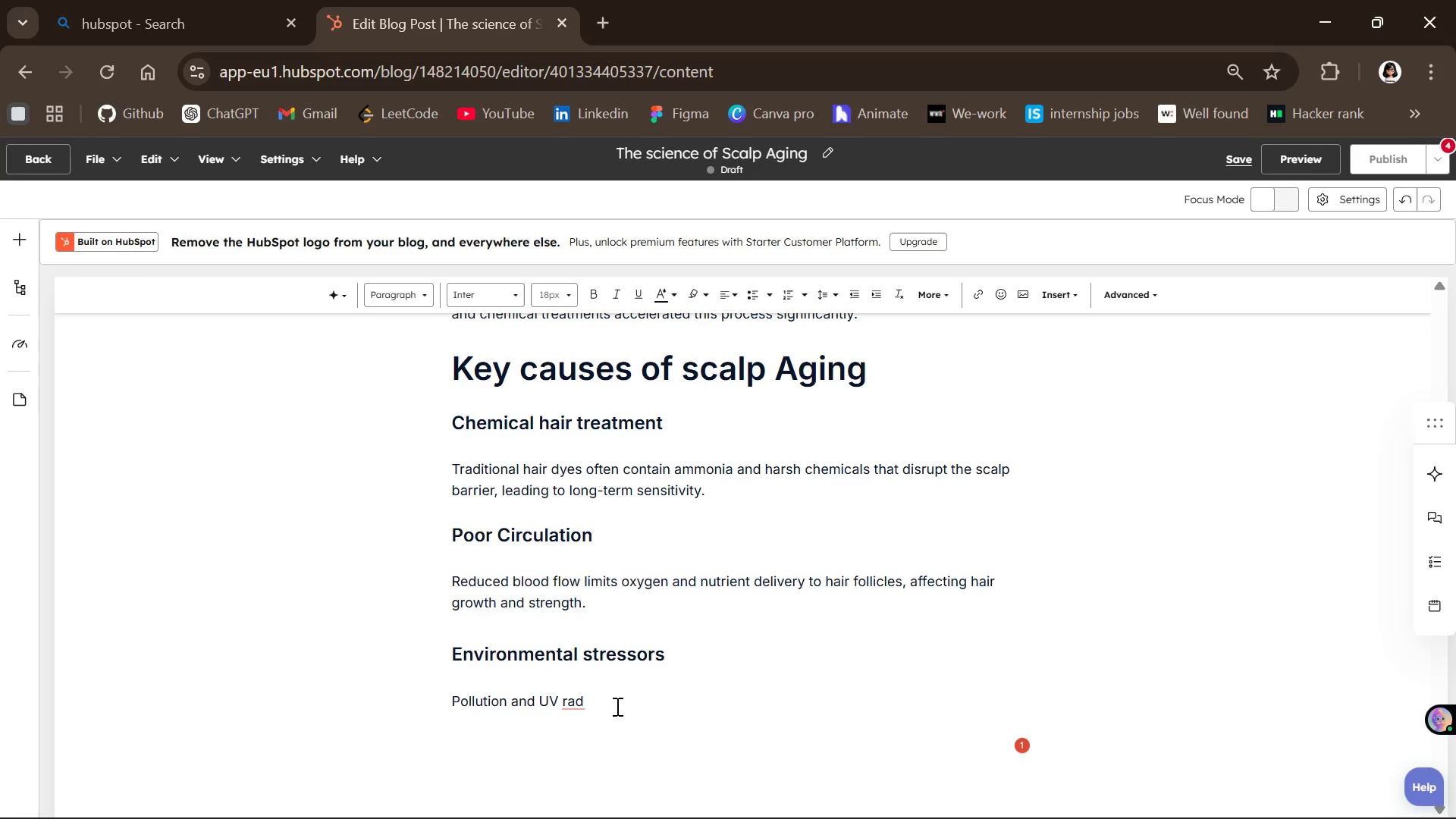 
type(iation )
 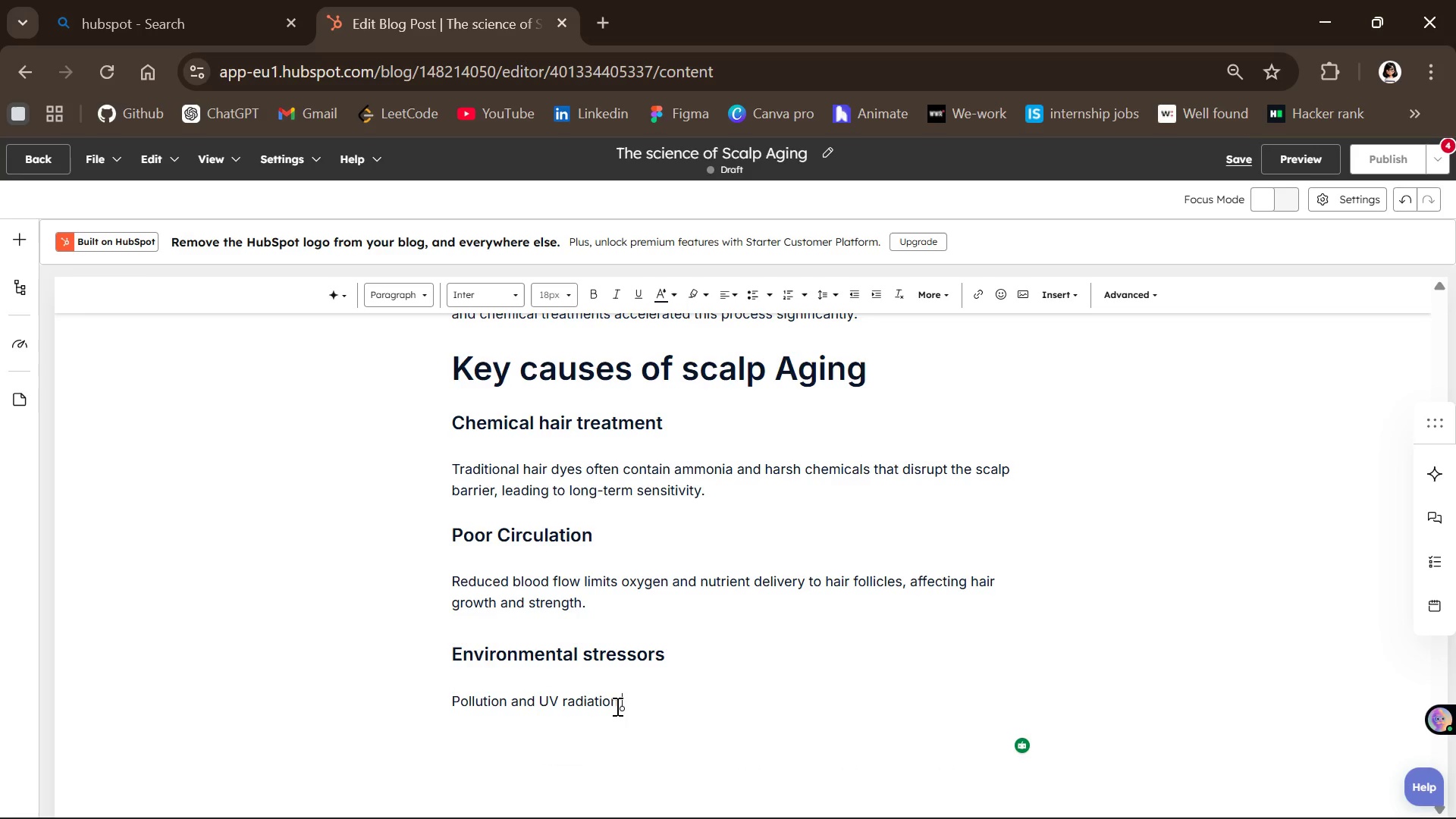 
wait(7.5)
 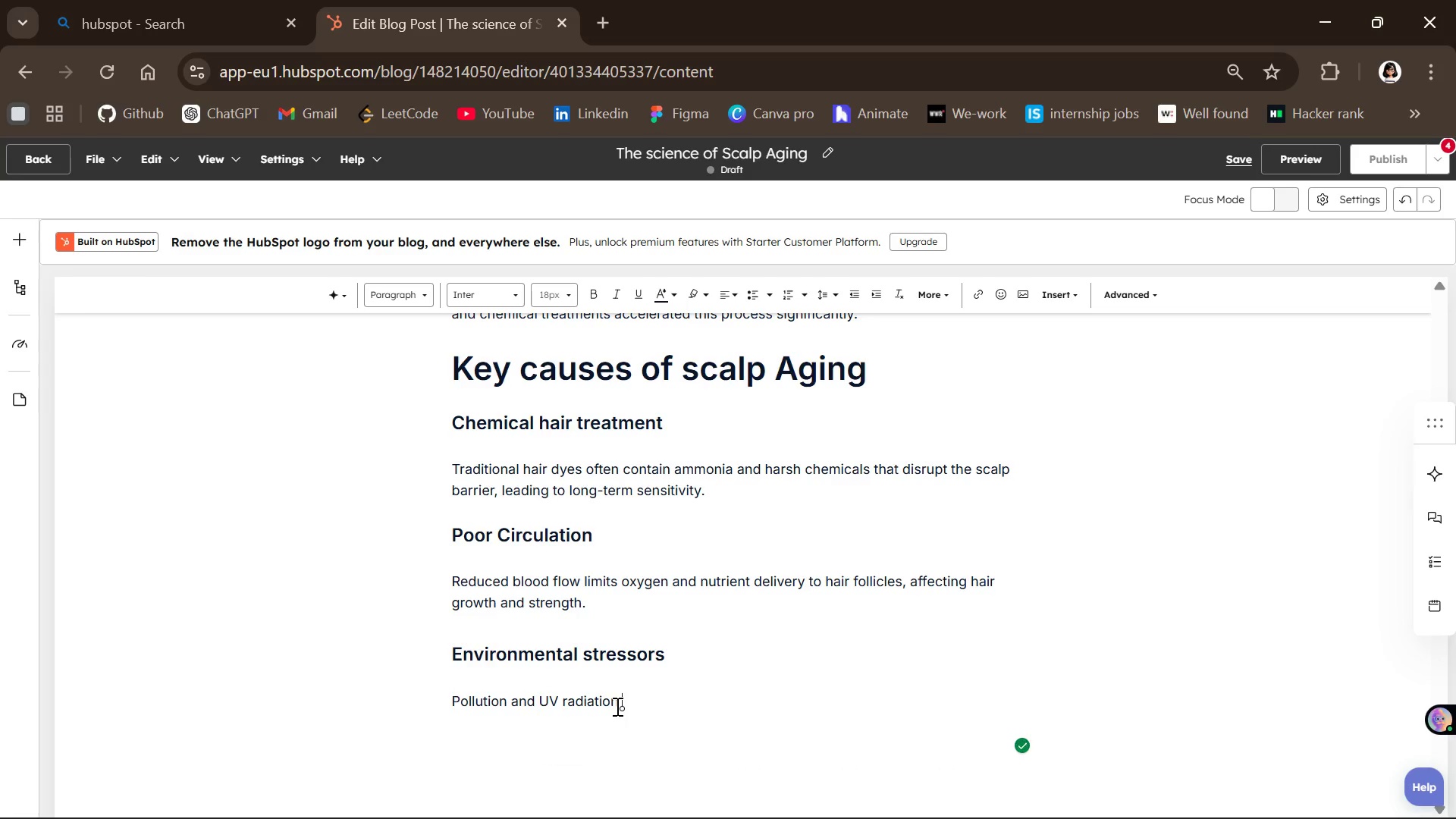 
type(contribute to oxidative stress,dan)
key(Backspace)
type(maging scalp cells and weakening follicles )
key(Backspace)
type(.)
 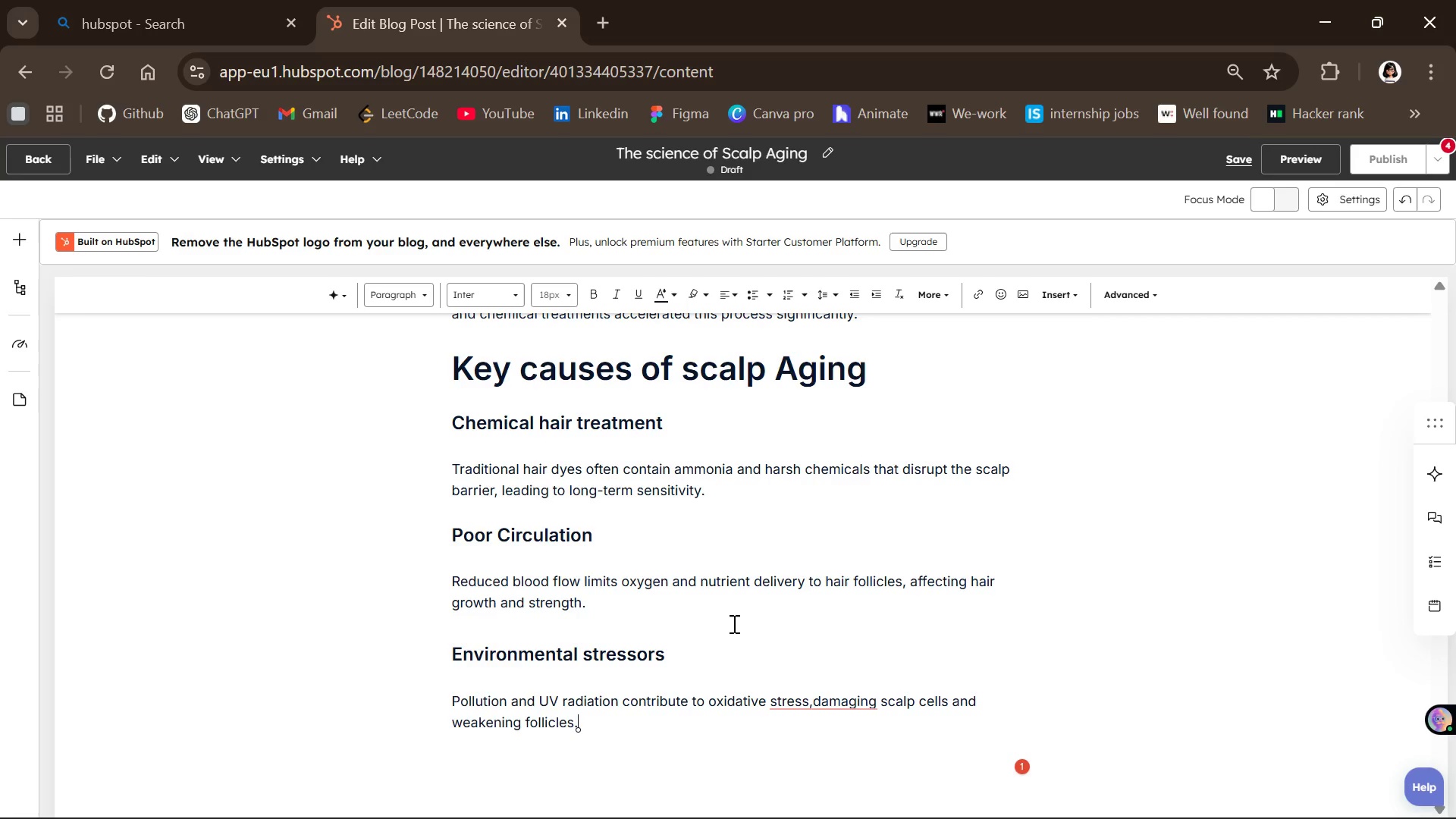 
wait(7.66)
 